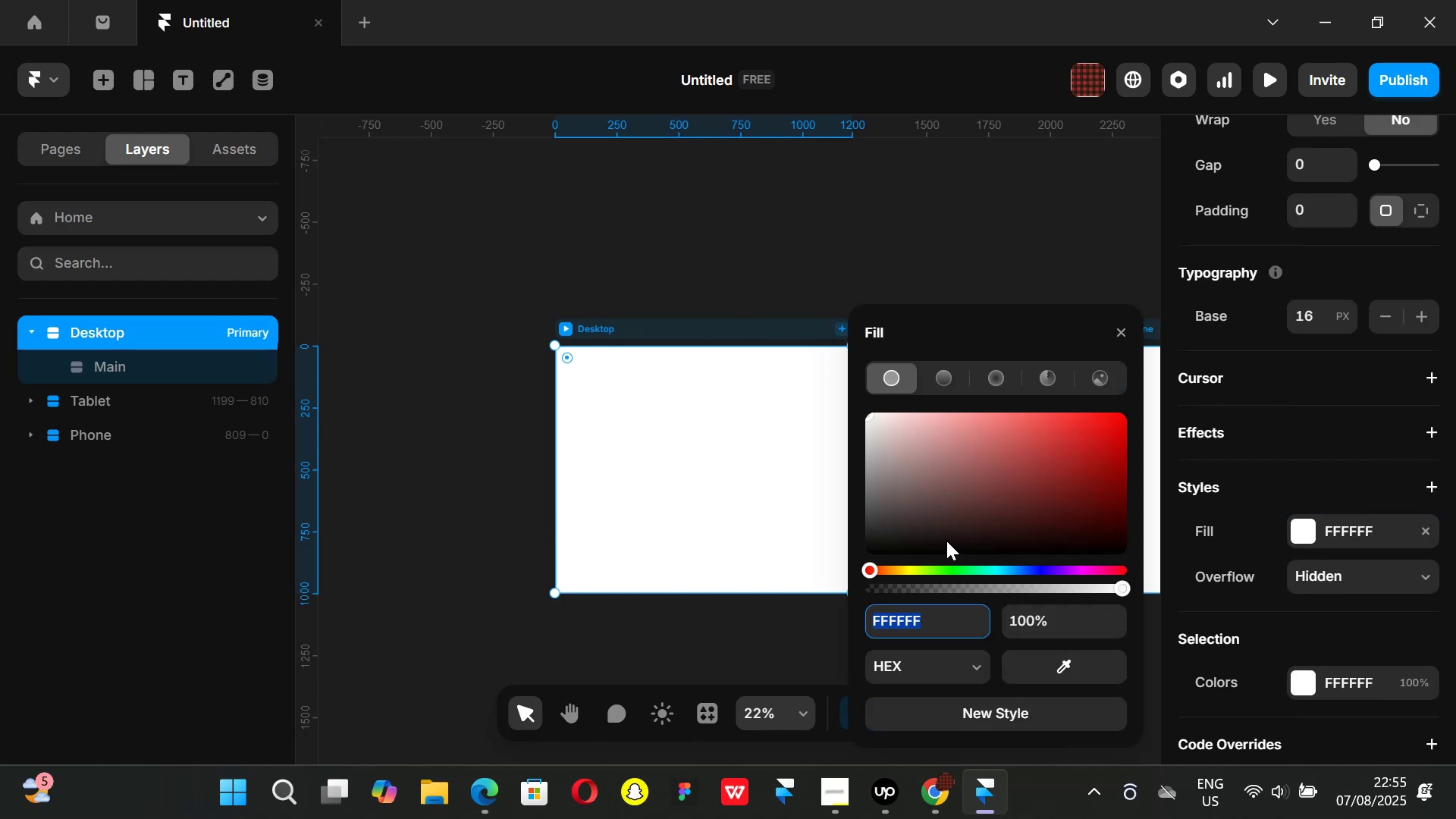 
left_click_drag(start_coordinate=[943, 530], to_coordinate=[752, 629])
 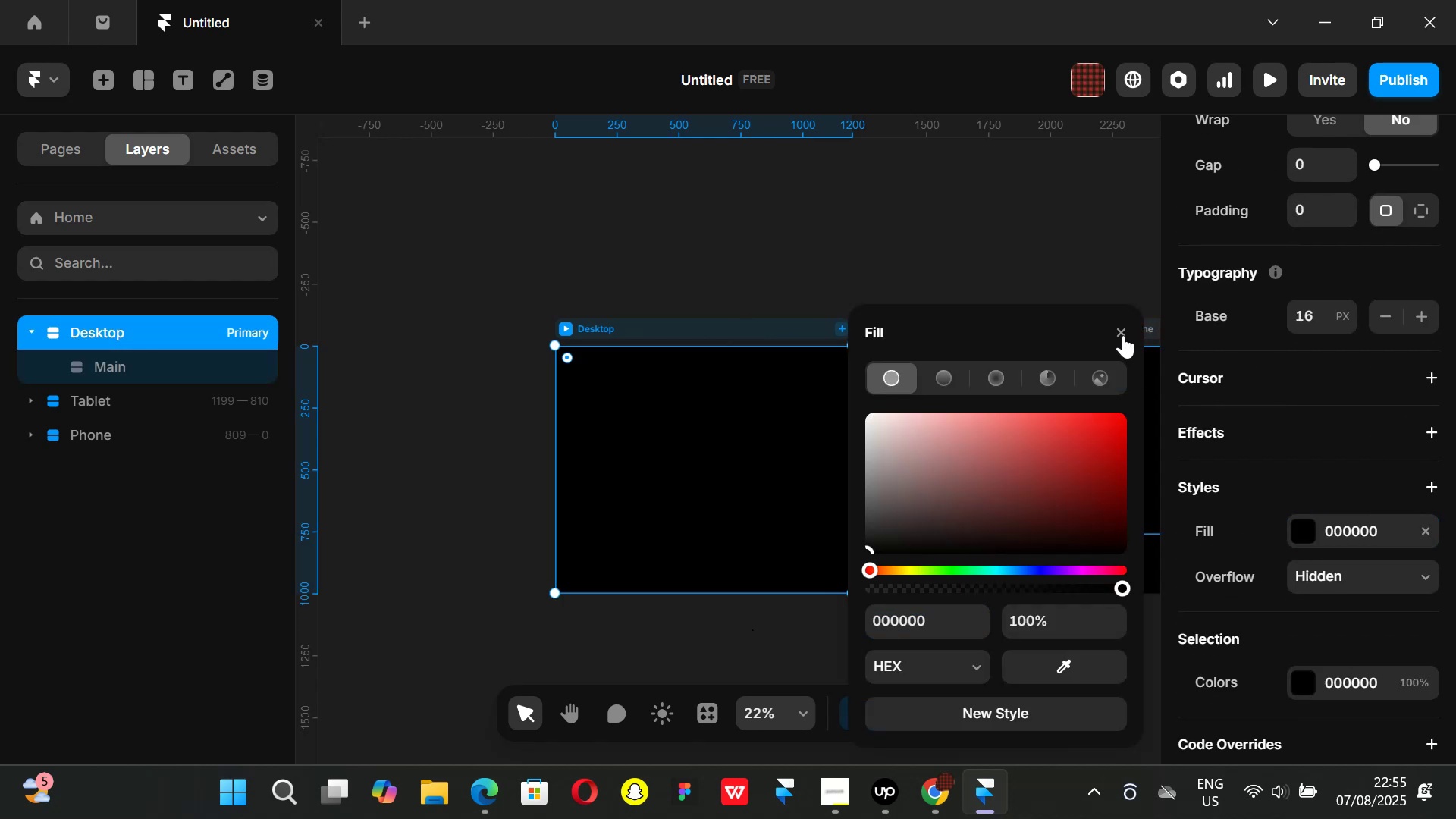 
left_click([1123, 335])
 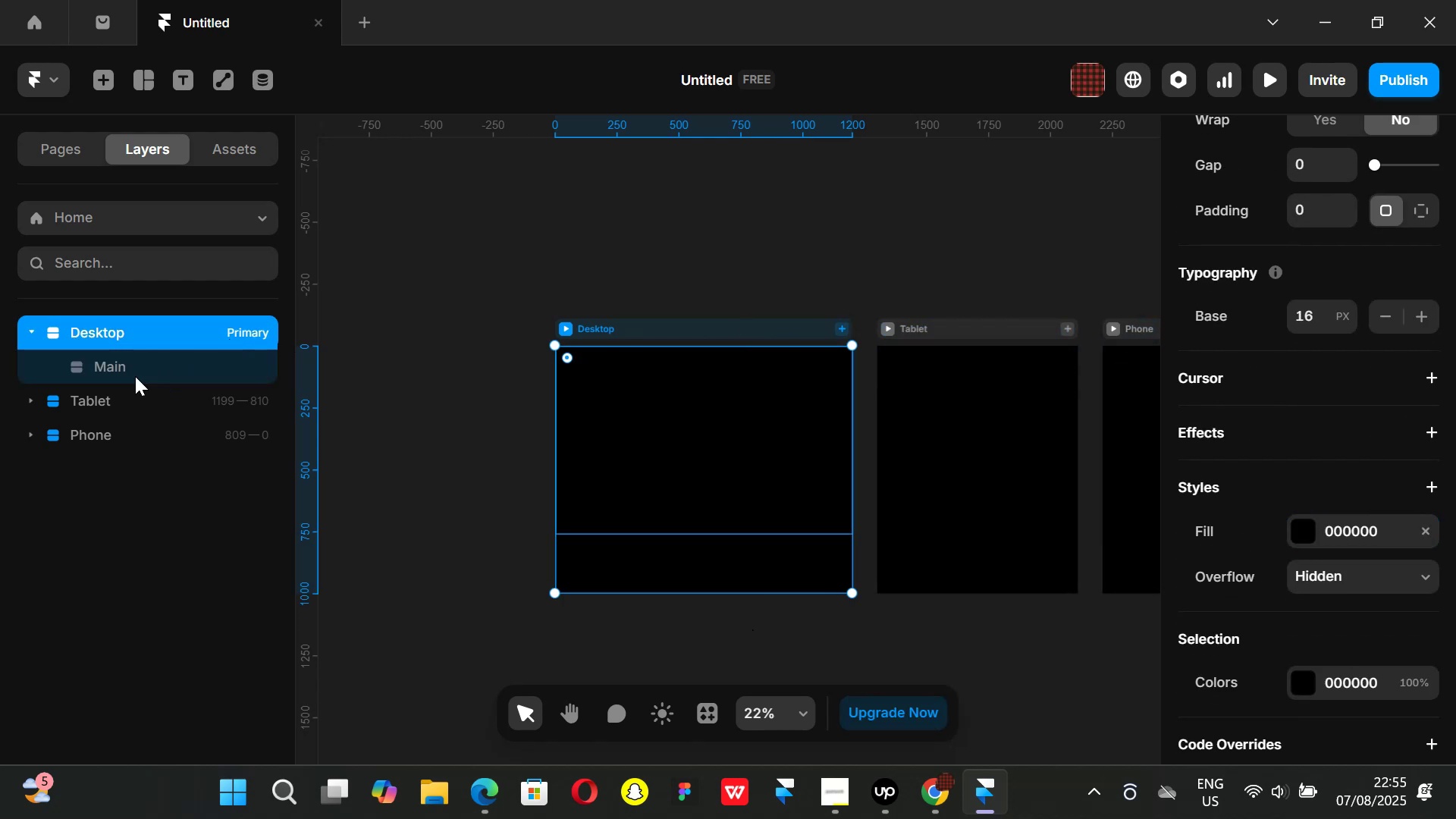 
left_click([130, 376])
 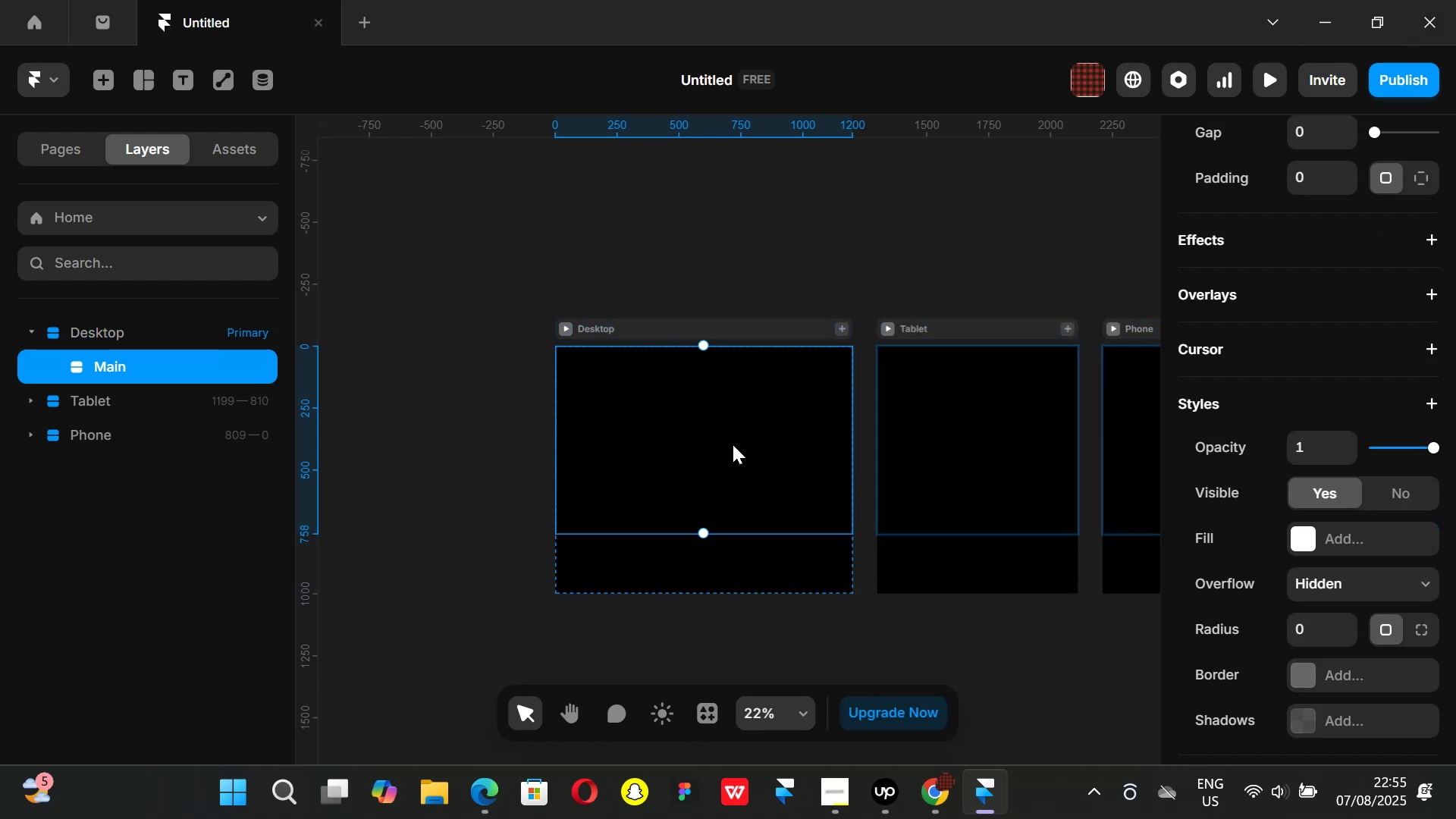 
left_click([651, 422])
 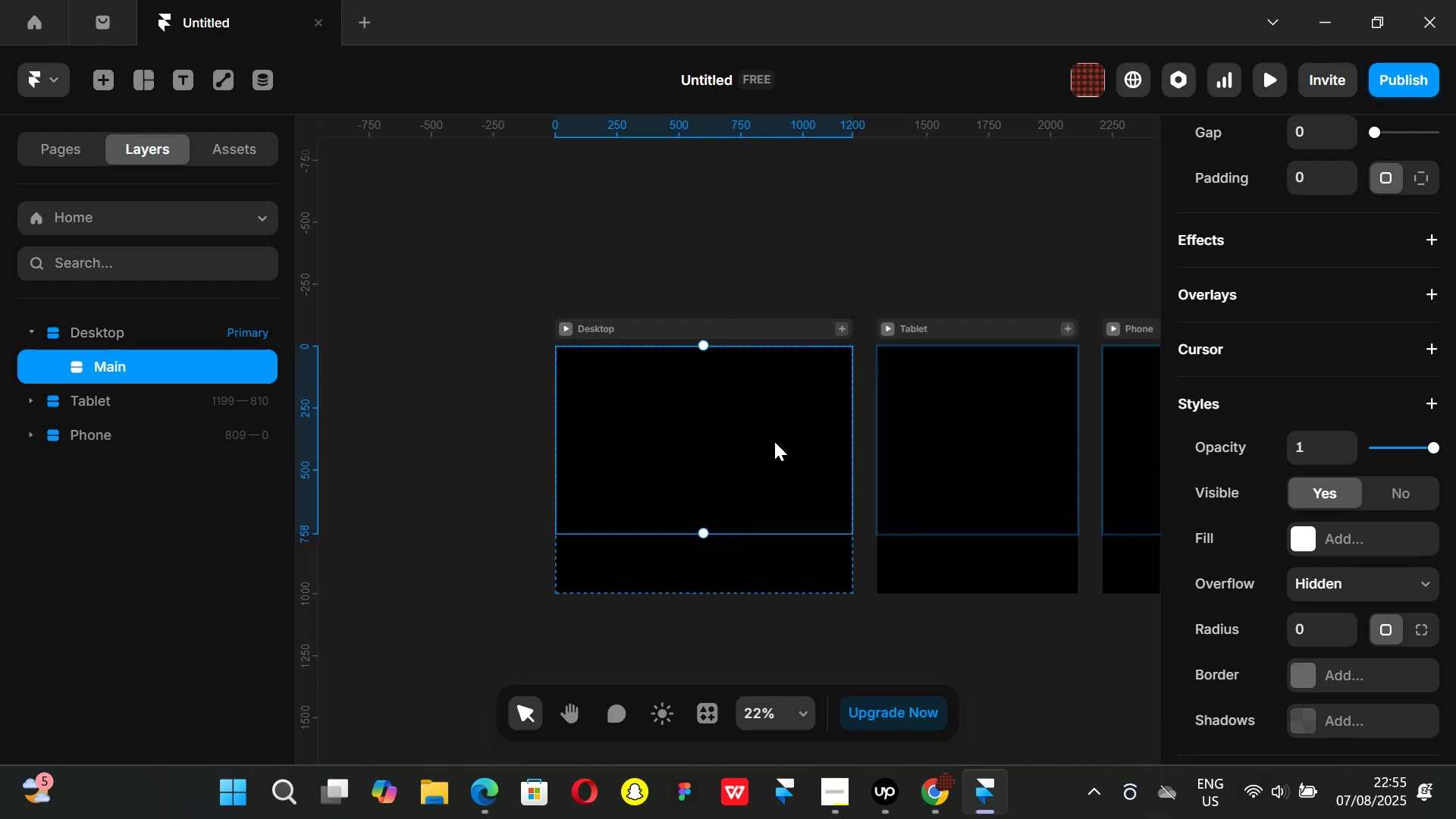 
scroll: coordinate [1364, 356], scroll_direction: up, amount: 4.0
 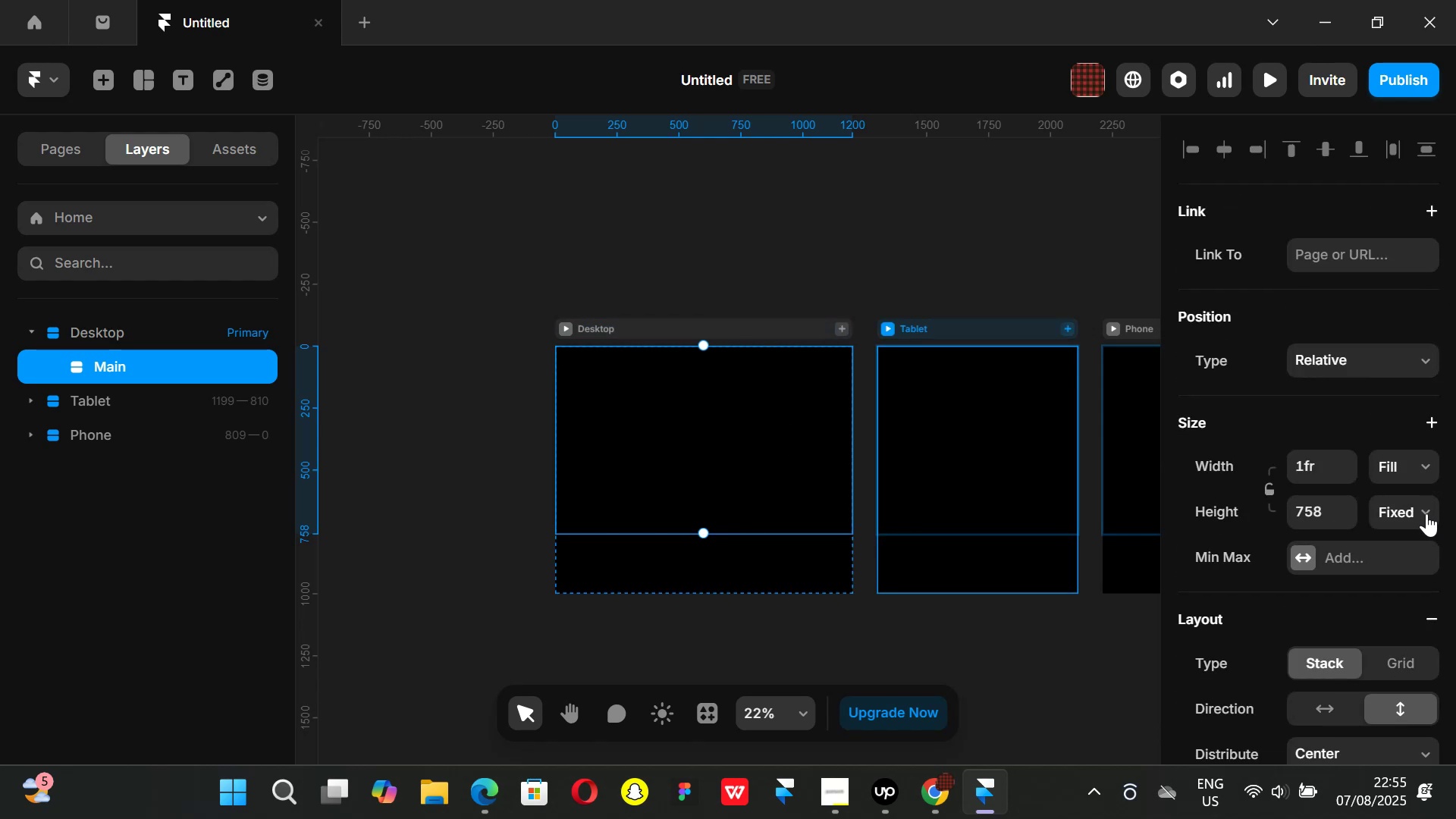 
left_click([1426, 513])
 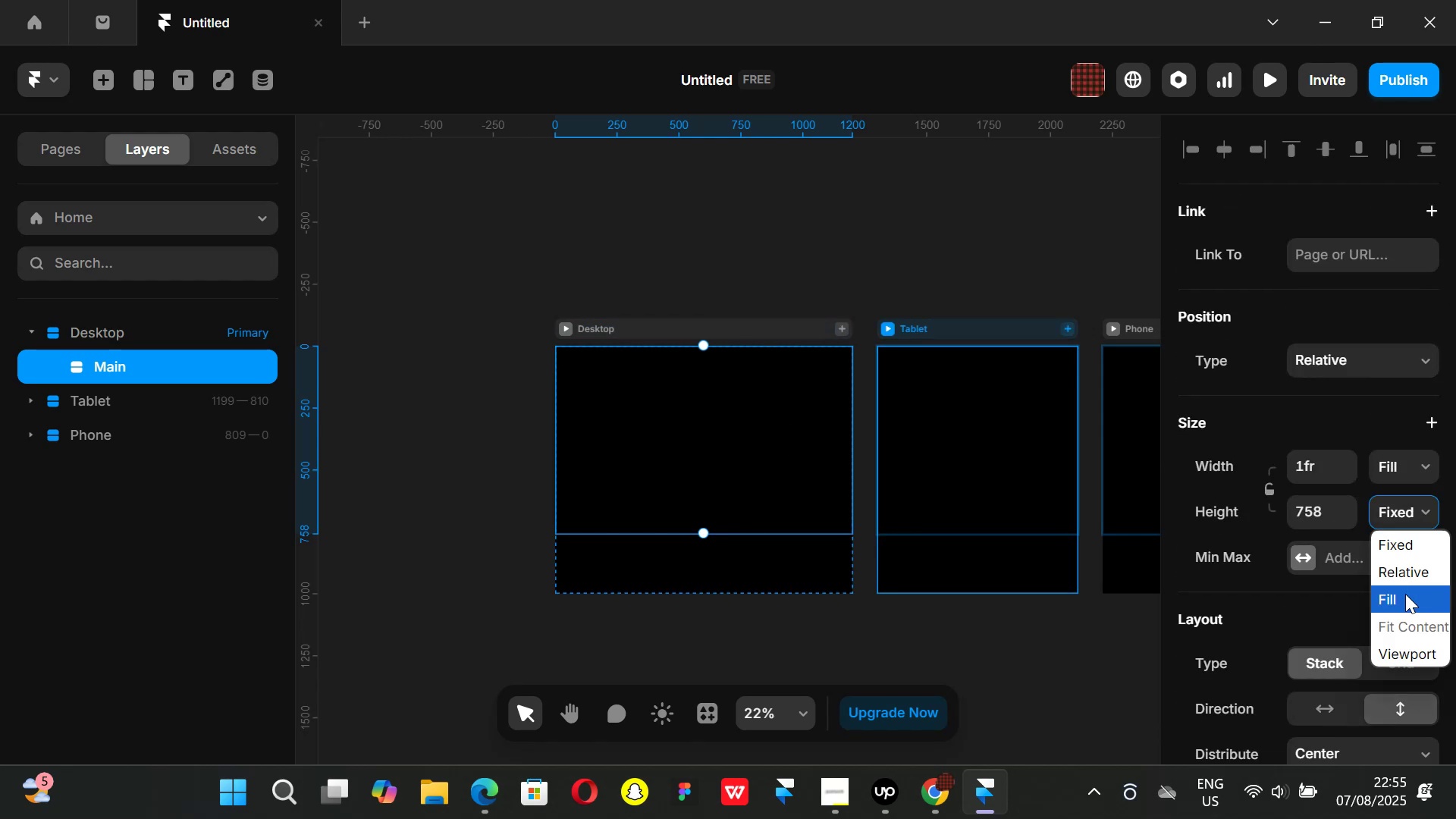 
left_click([1405, 594])
 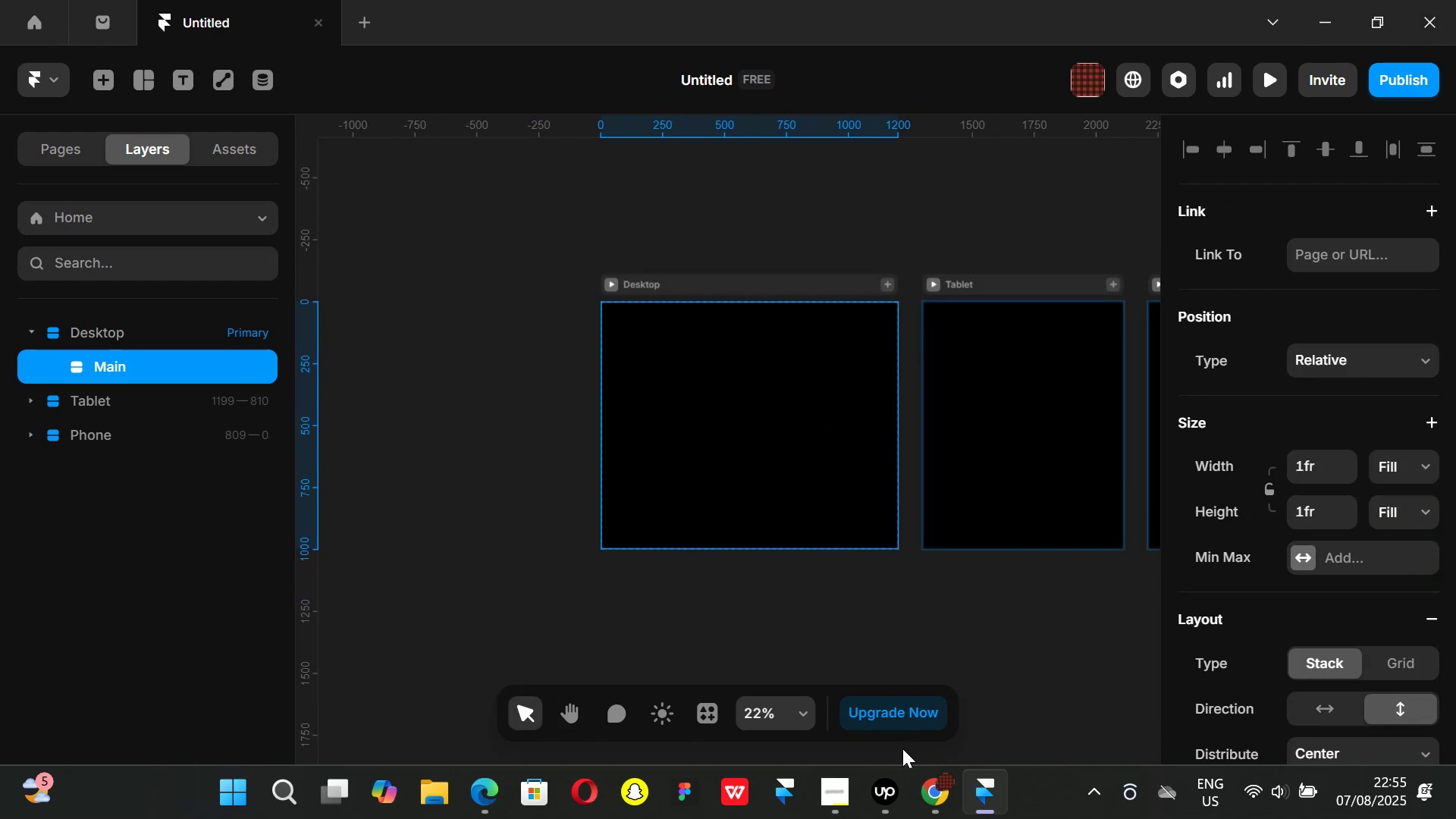 
wait(5.52)
 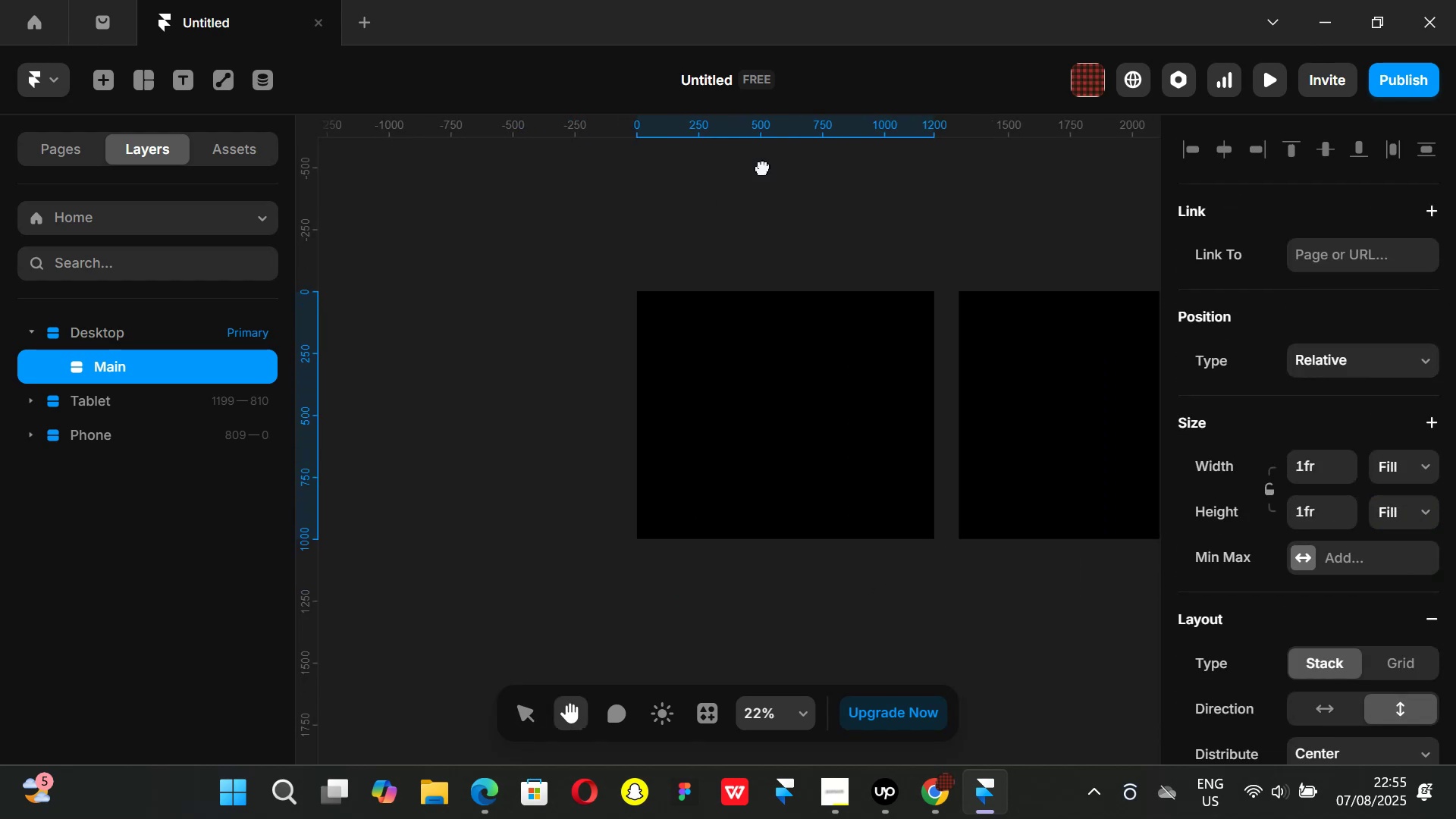 
scroll: coordinate [1362, 519], scroll_direction: down, amount: 10.0
 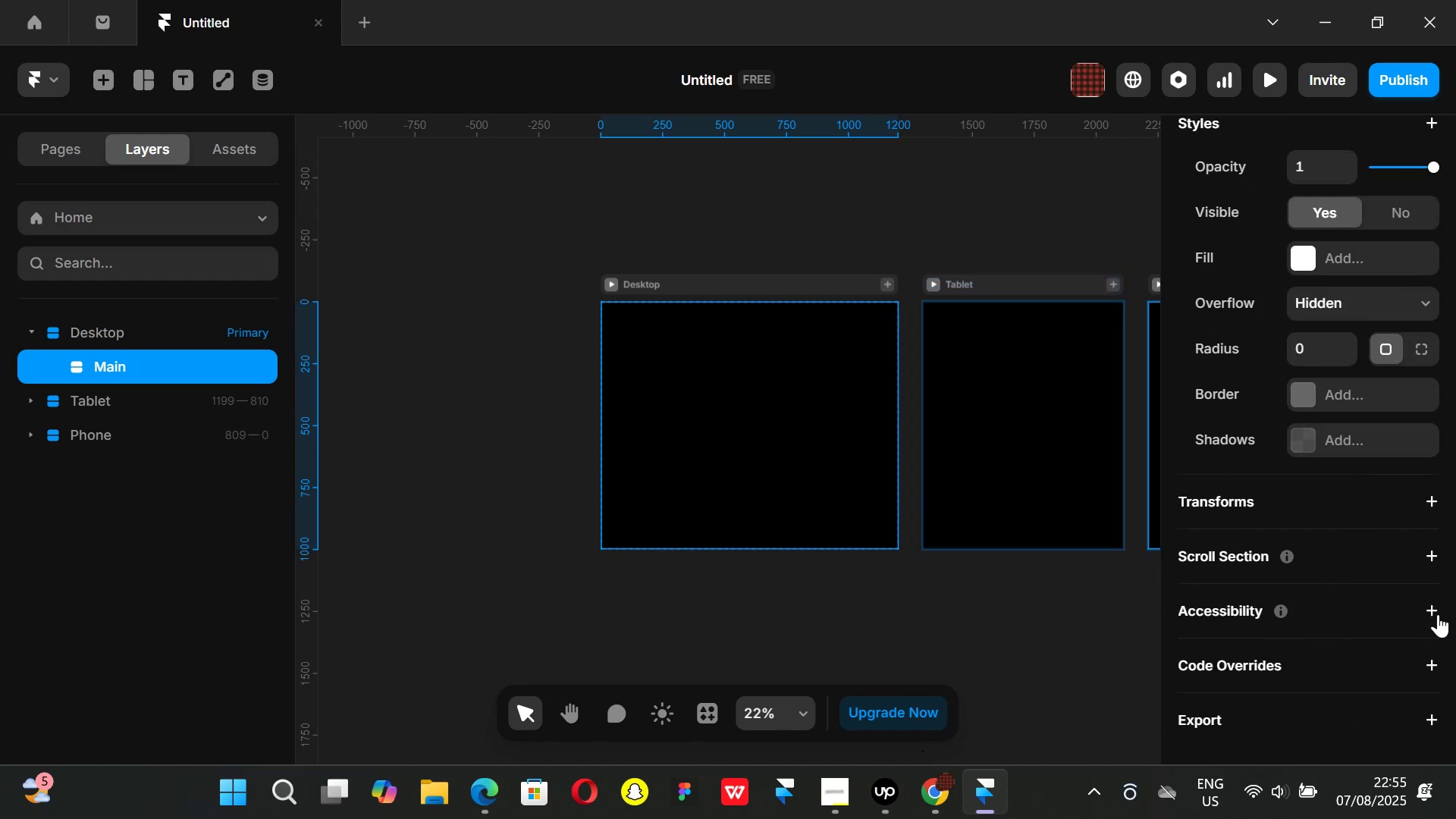 
left_click([1427, 614])
 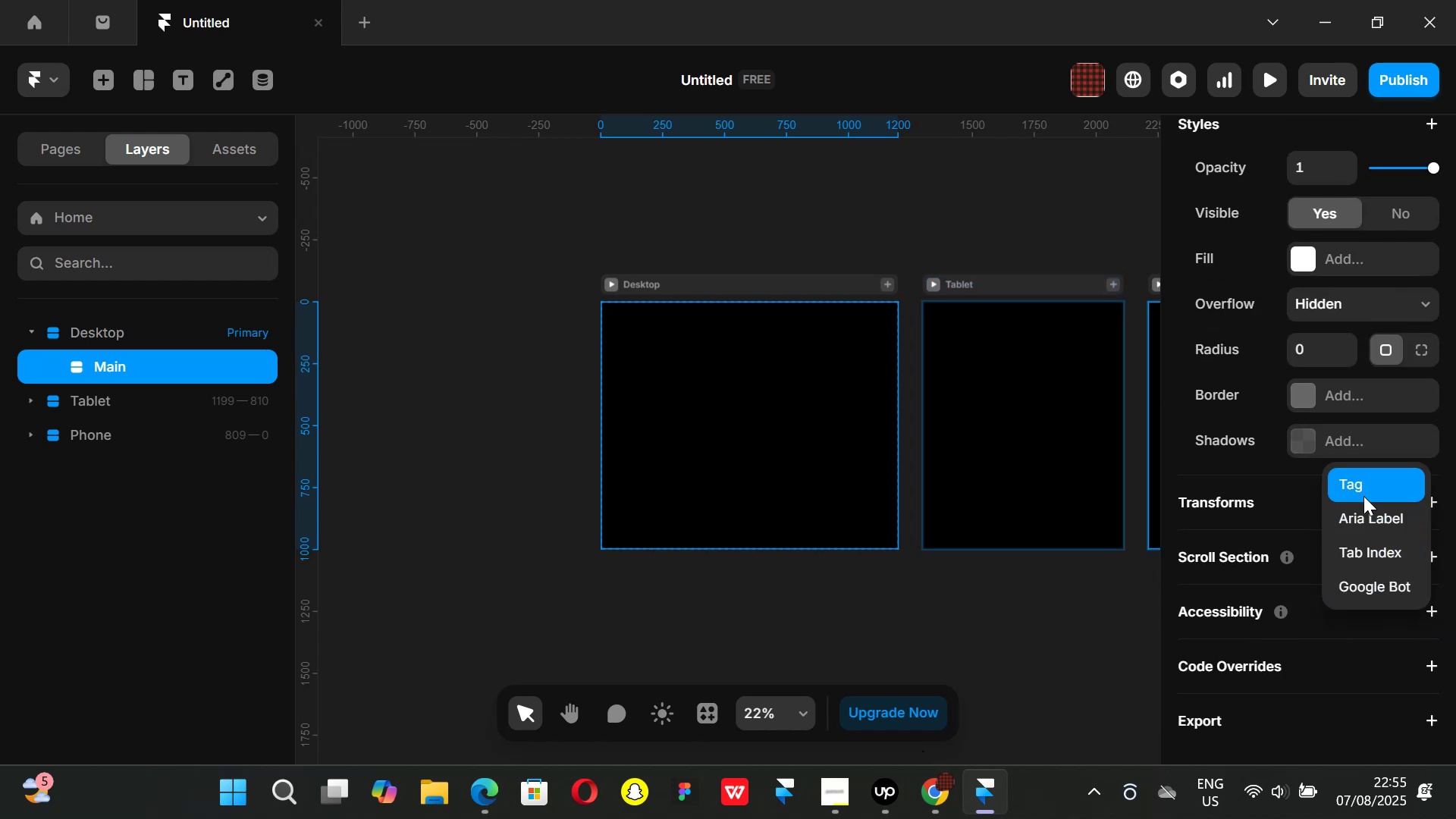 
left_click([1363, 494])
 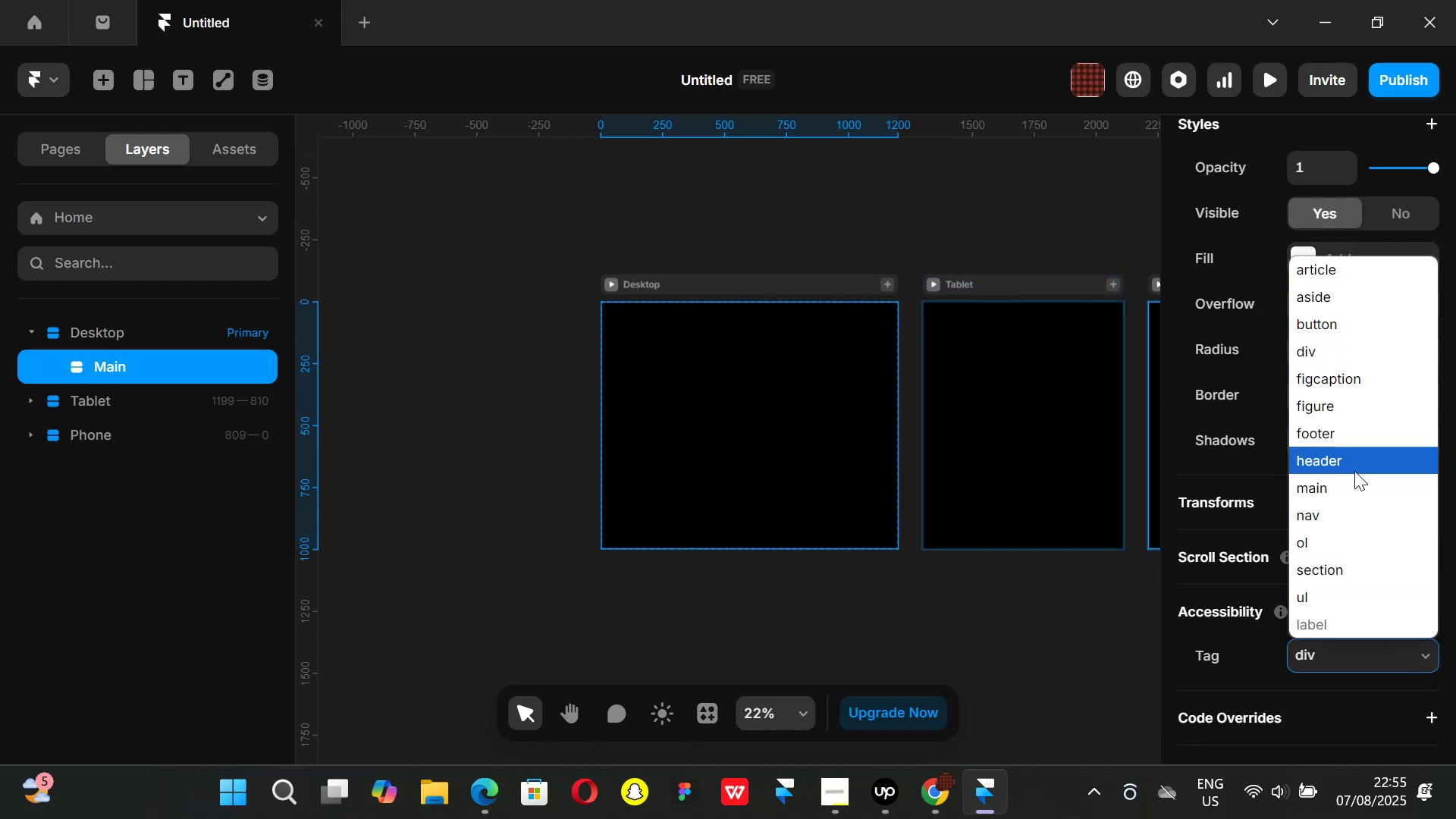 
left_click([1319, 490])
 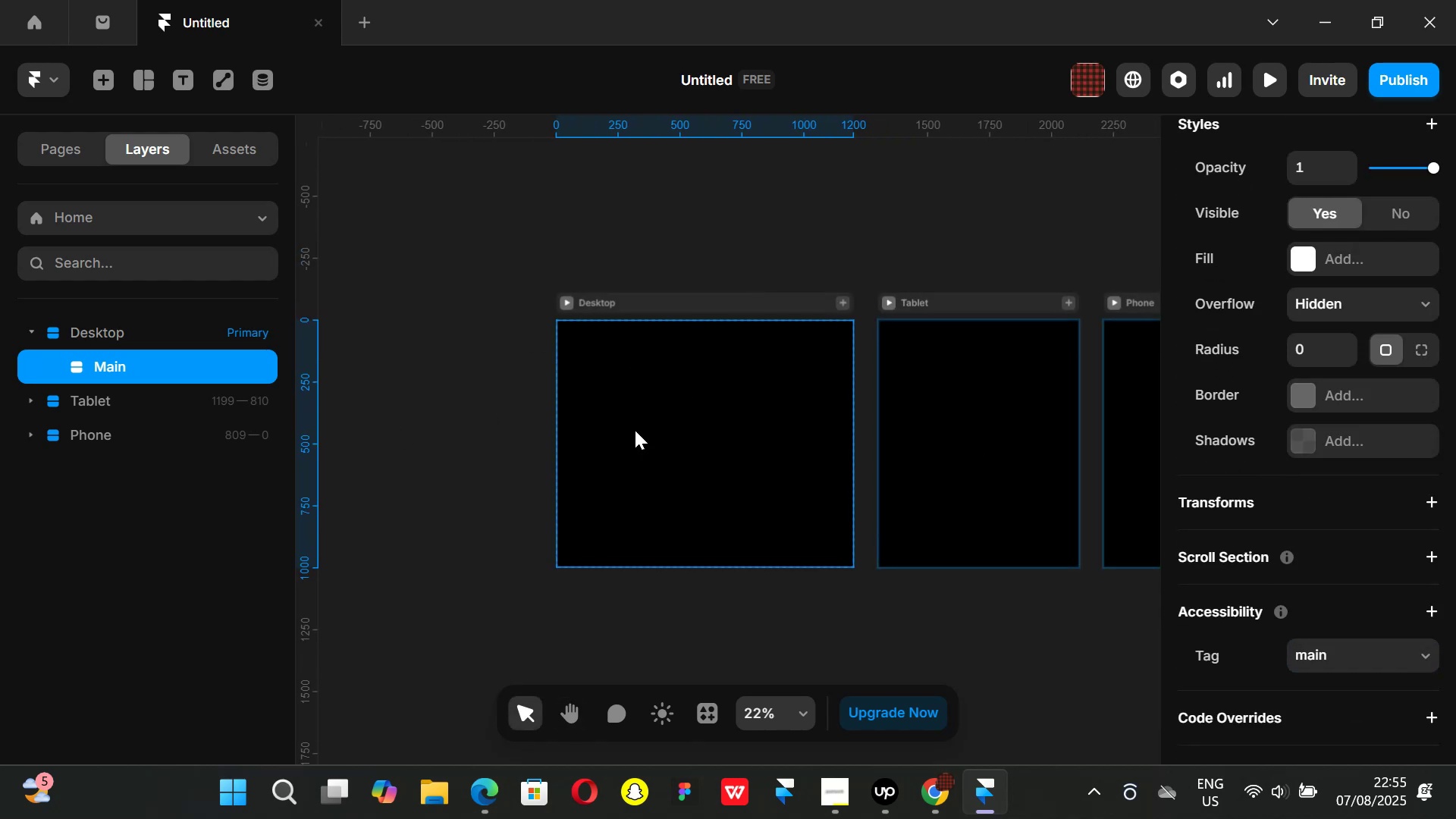 
key(F)
 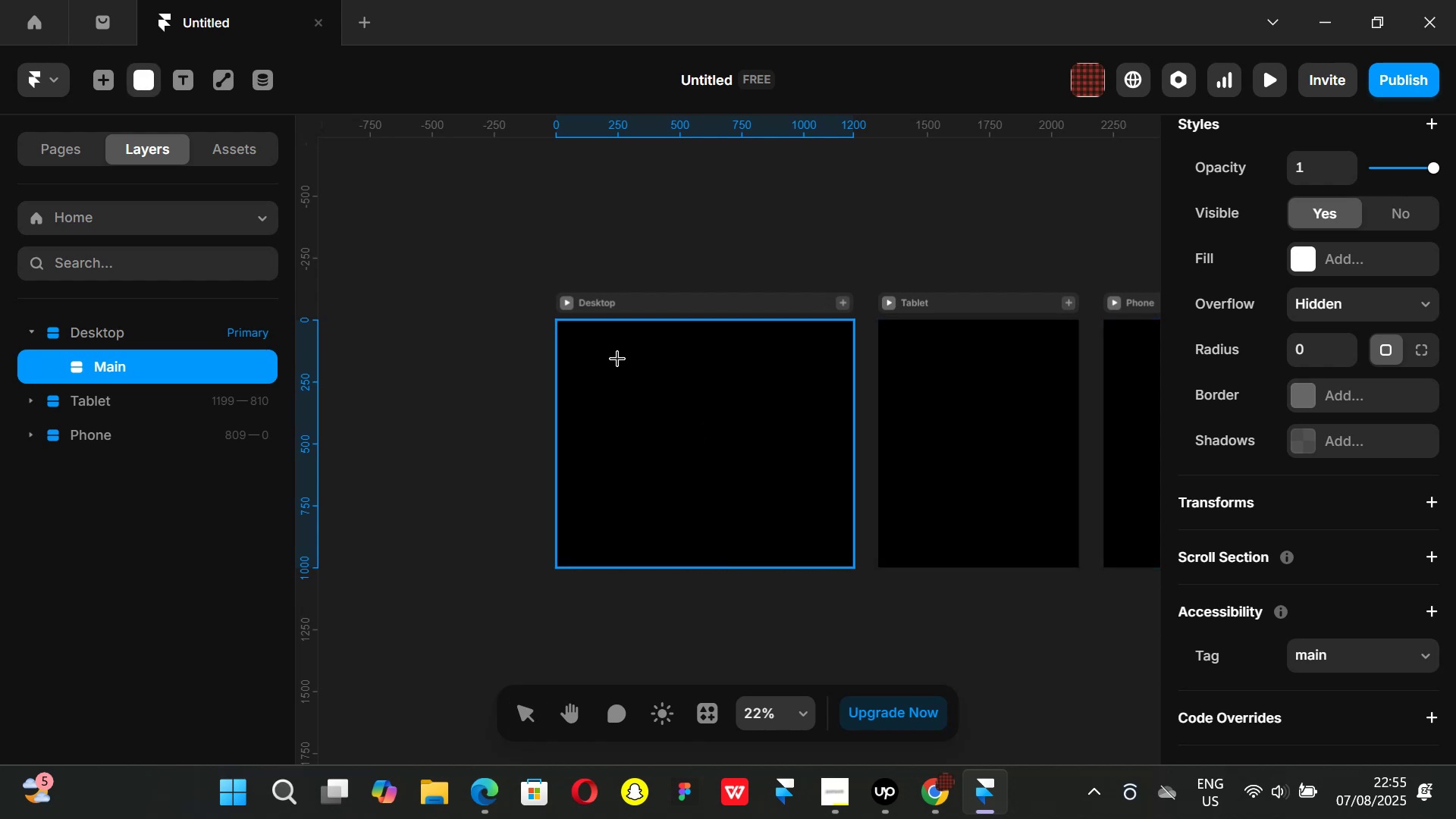 
left_click_drag(start_coordinate=[617, 358], to_coordinate=[797, 479])
 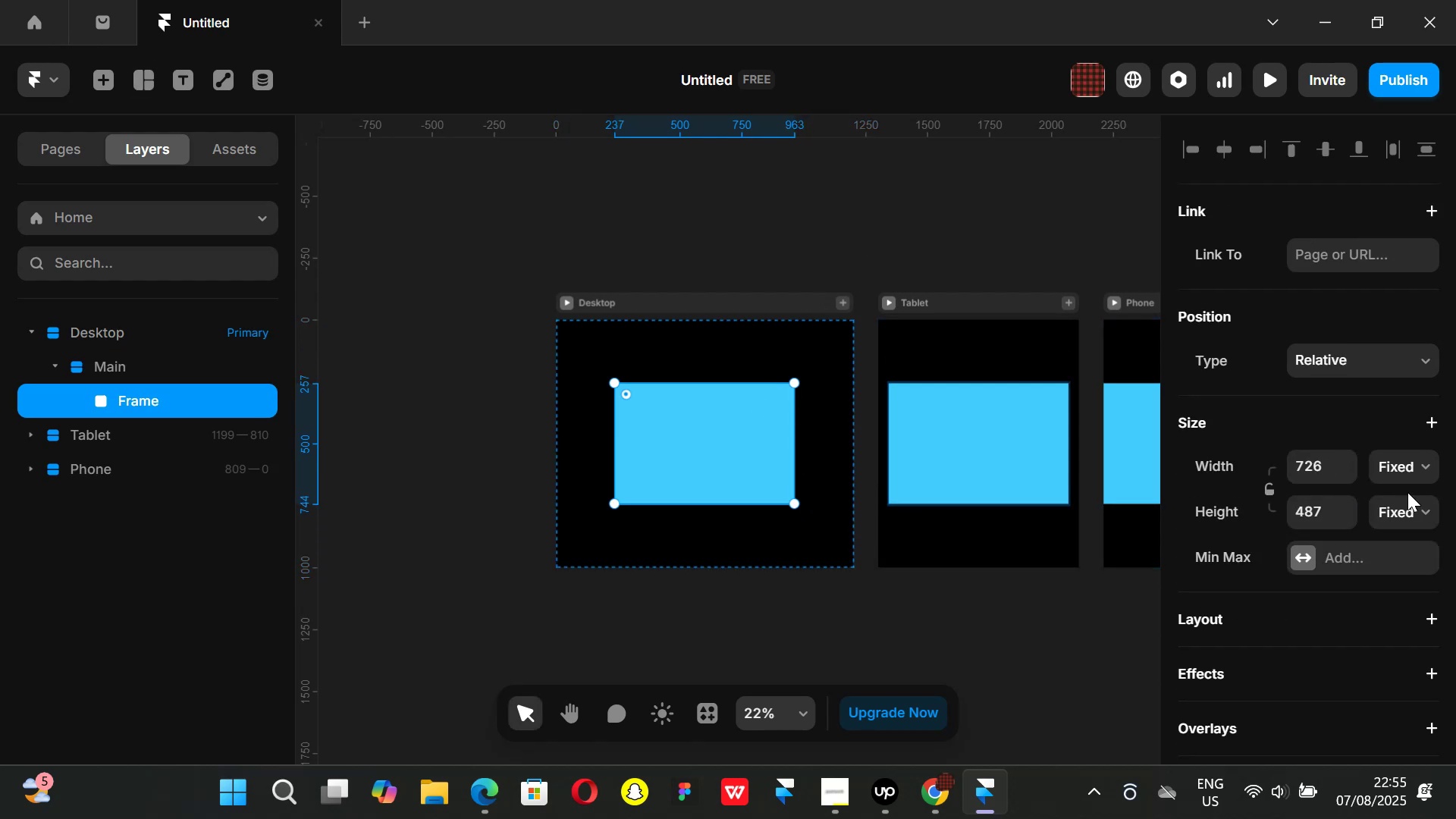 
scroll: coordinate [1346, 551], scroll_direction: down, amount: 1.0
 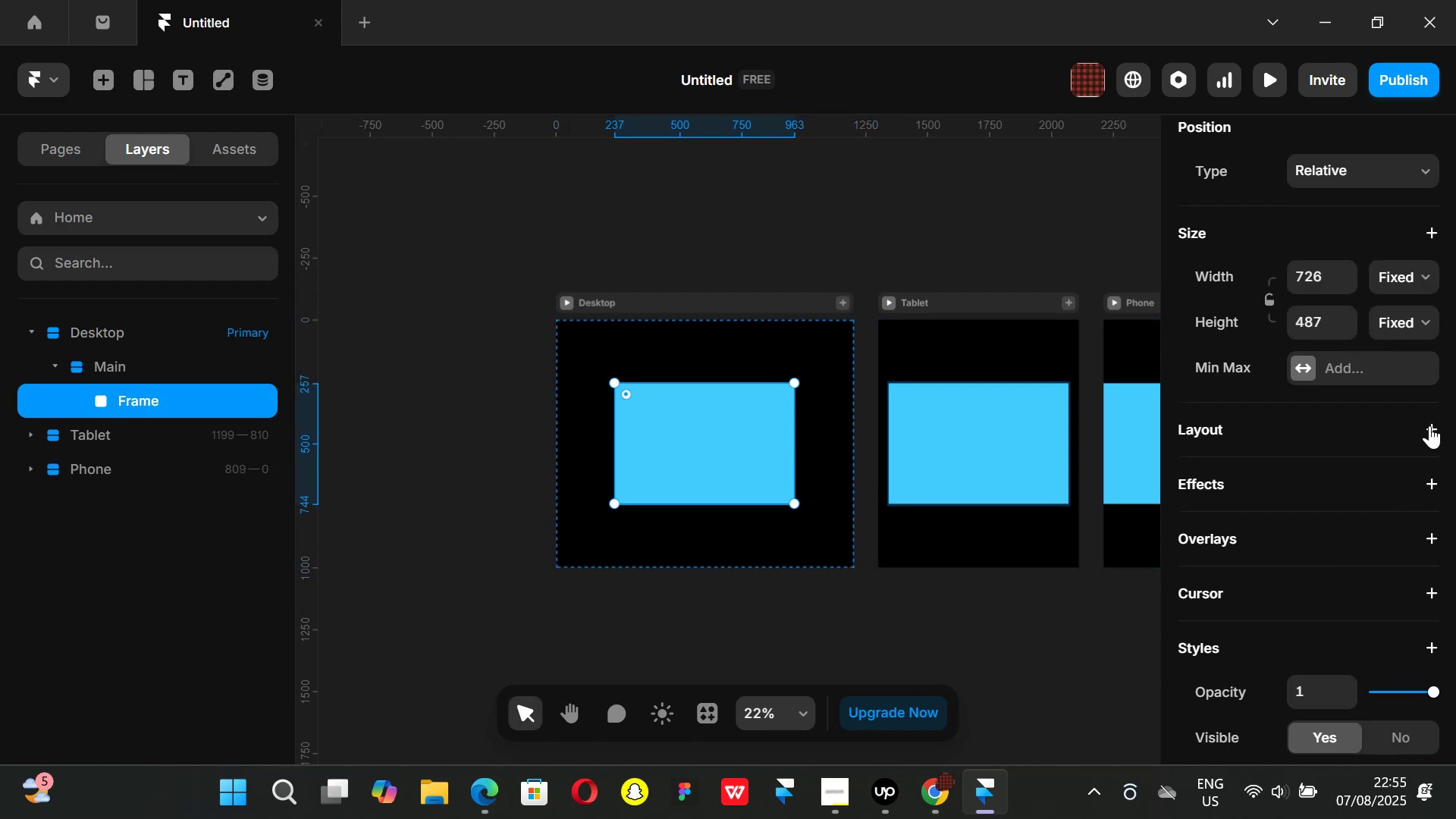 
left_click([1429, 425])
 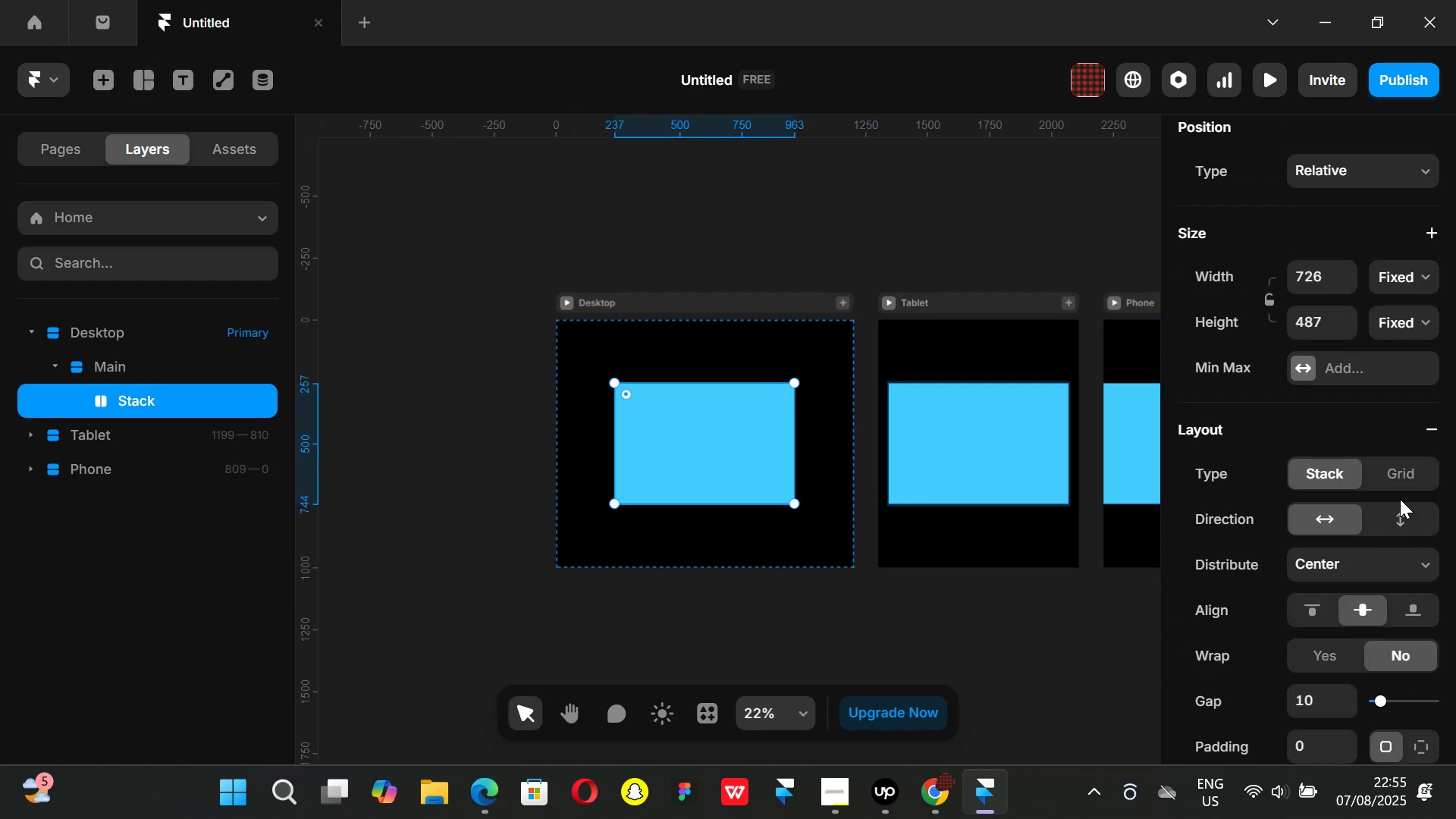 
left_click([1404, 503])
 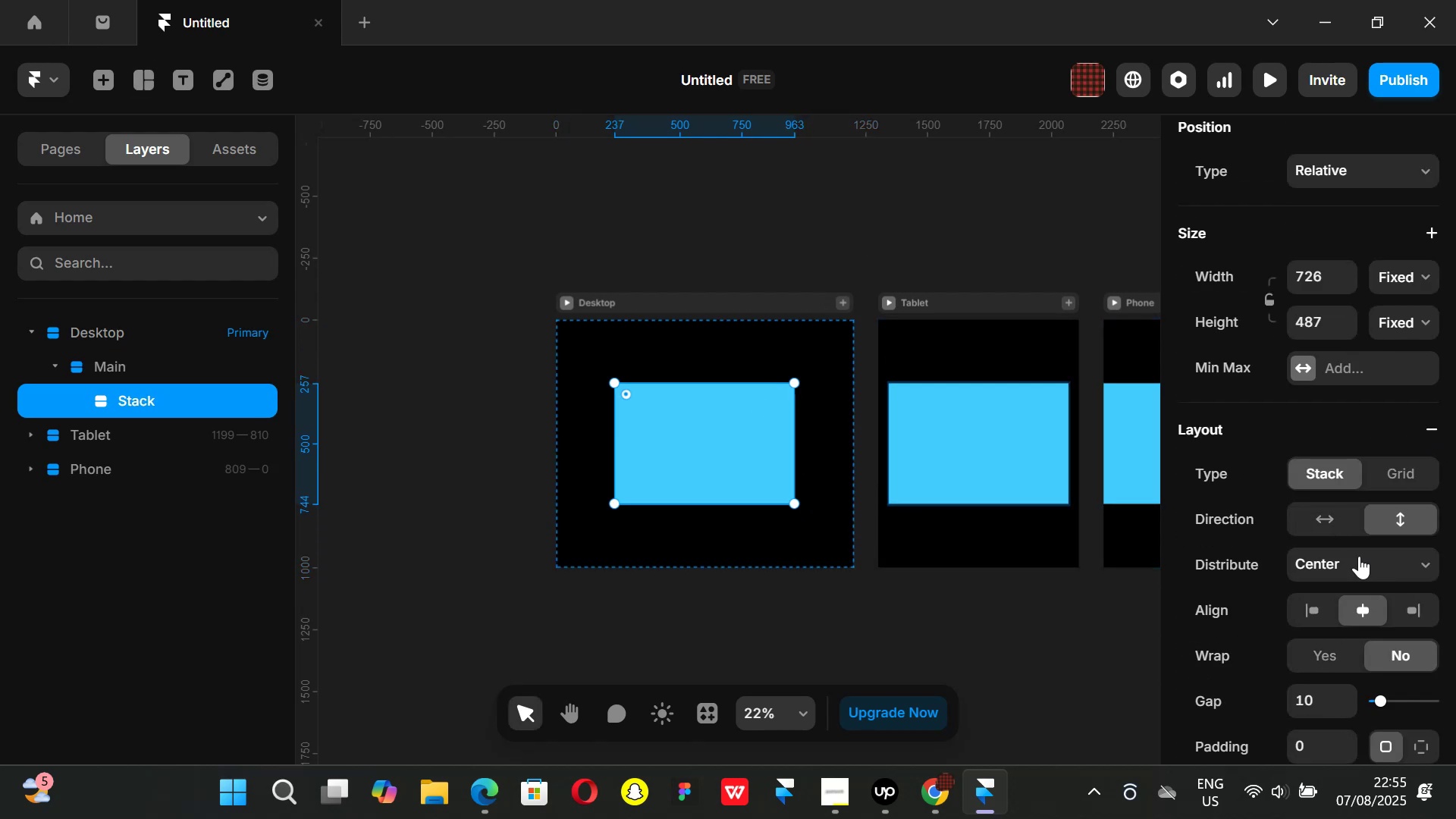 
scroll: coordinate [1360, 547], scroll_direction: down, amount: 1.0
 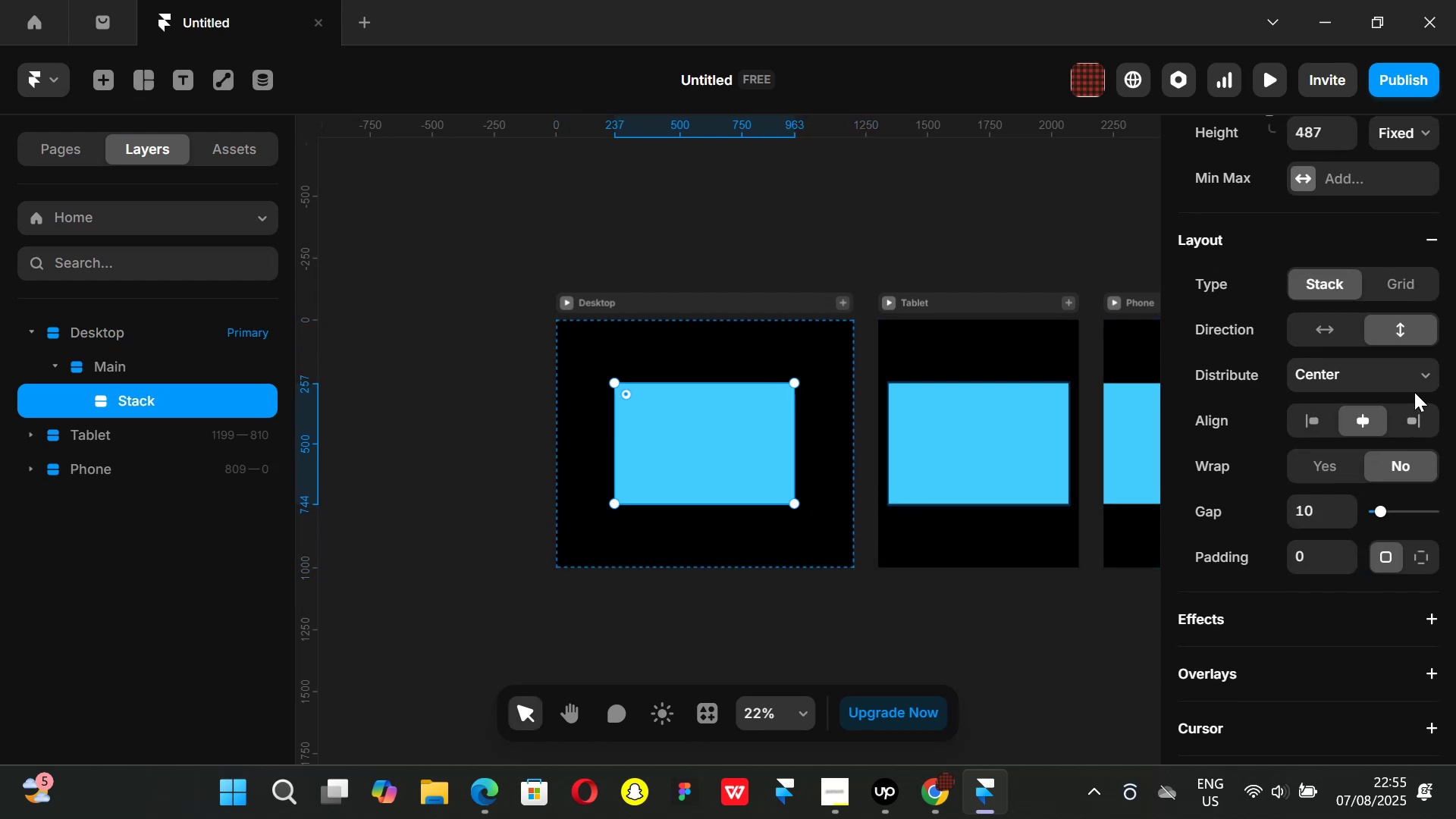 
left_click([1420, 375])
 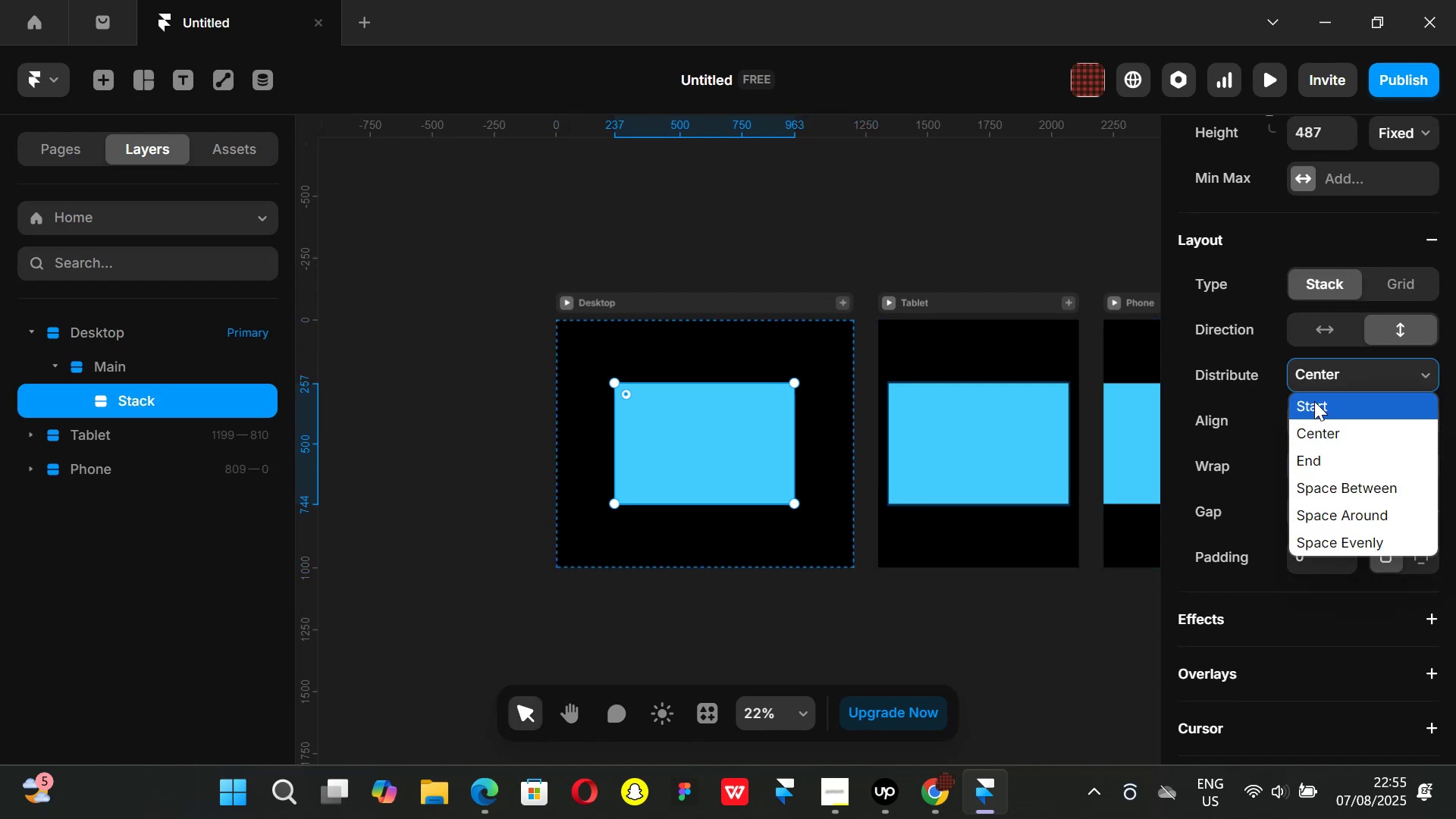 
left_click([1314, 401])
 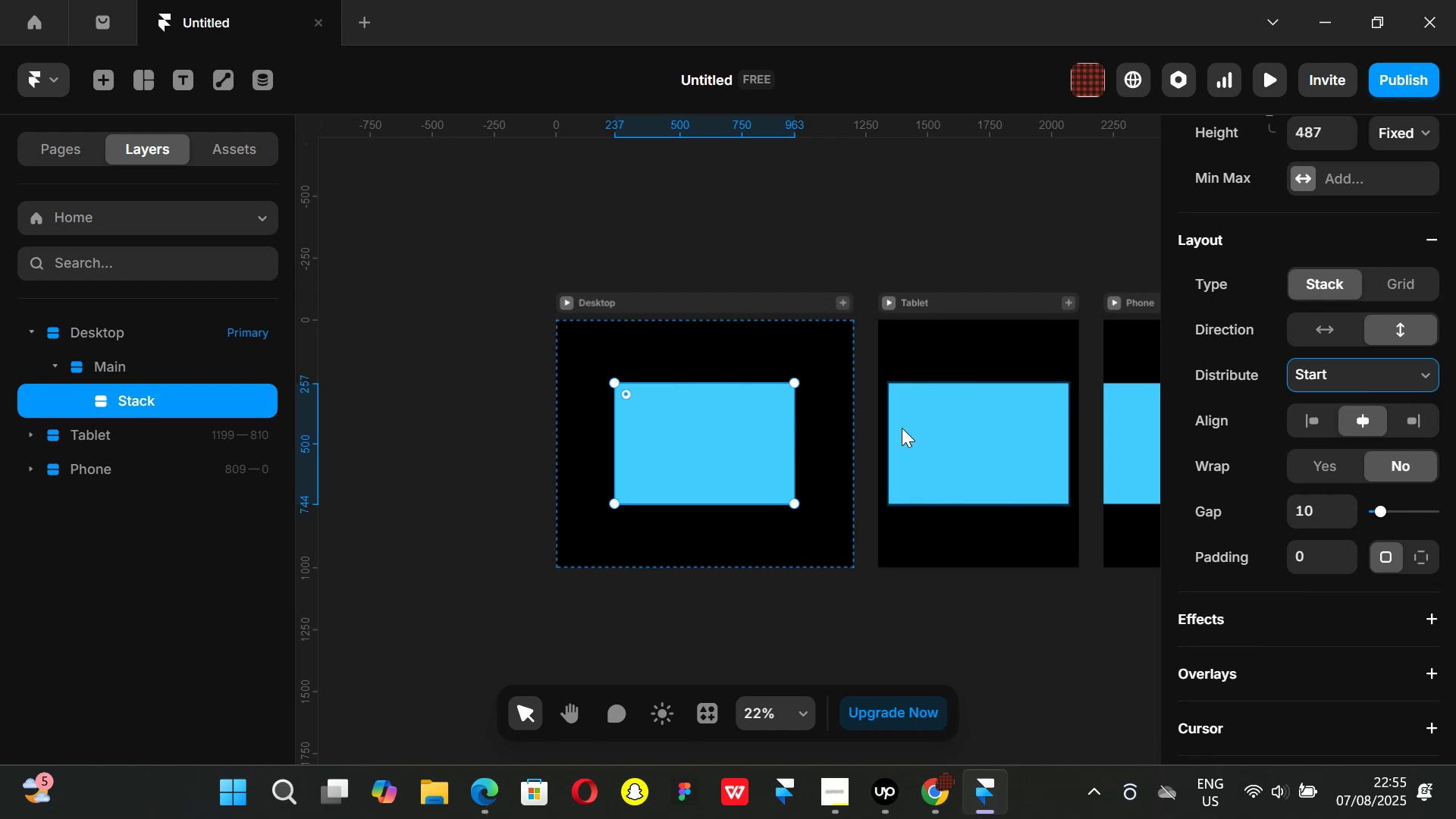 
scroll: coordinate [1332, 428], scroll_direction: up, amount: 1.0
 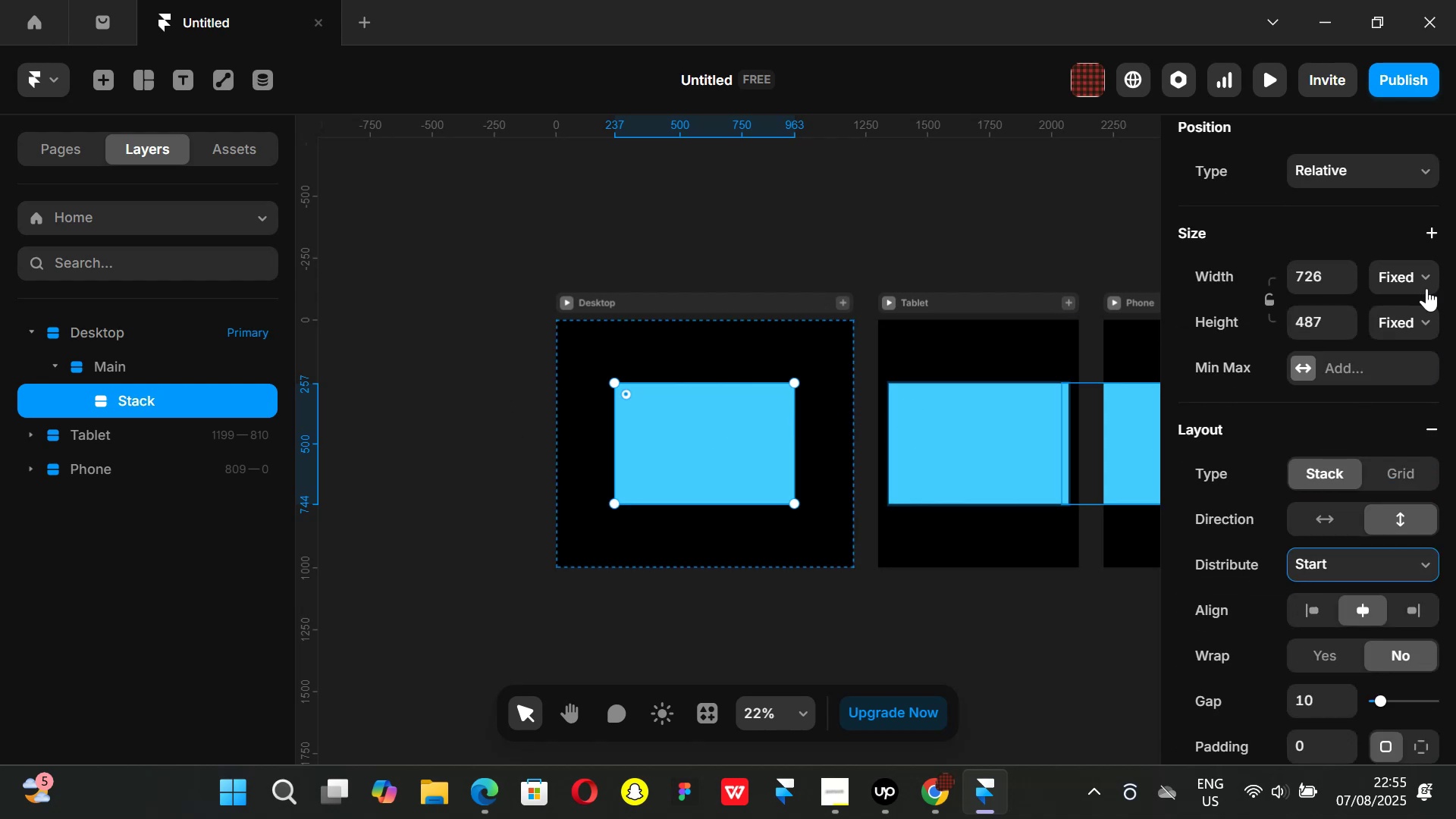 
left_click([1426, 272])
 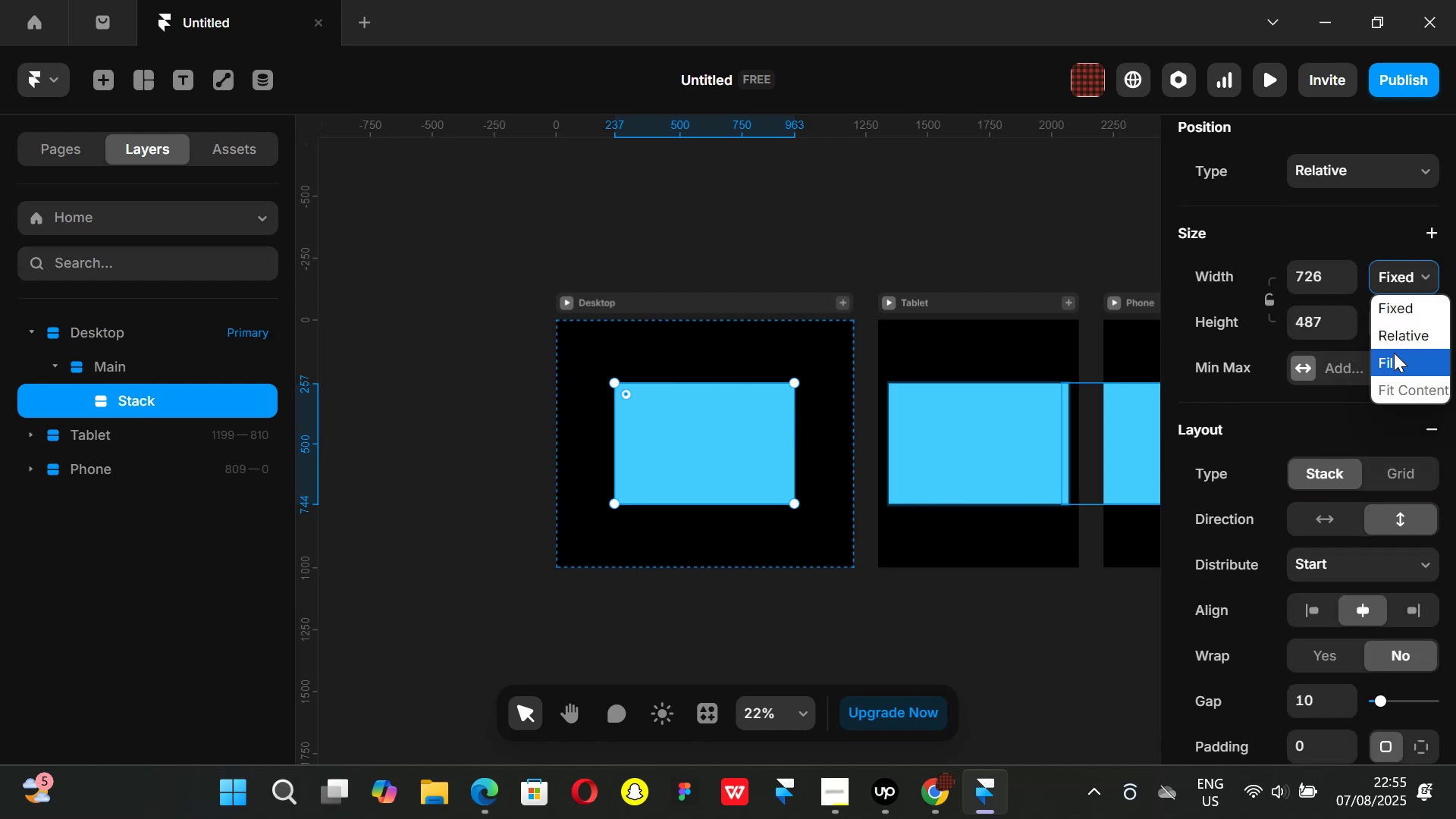 
left_click([1394, 353])
 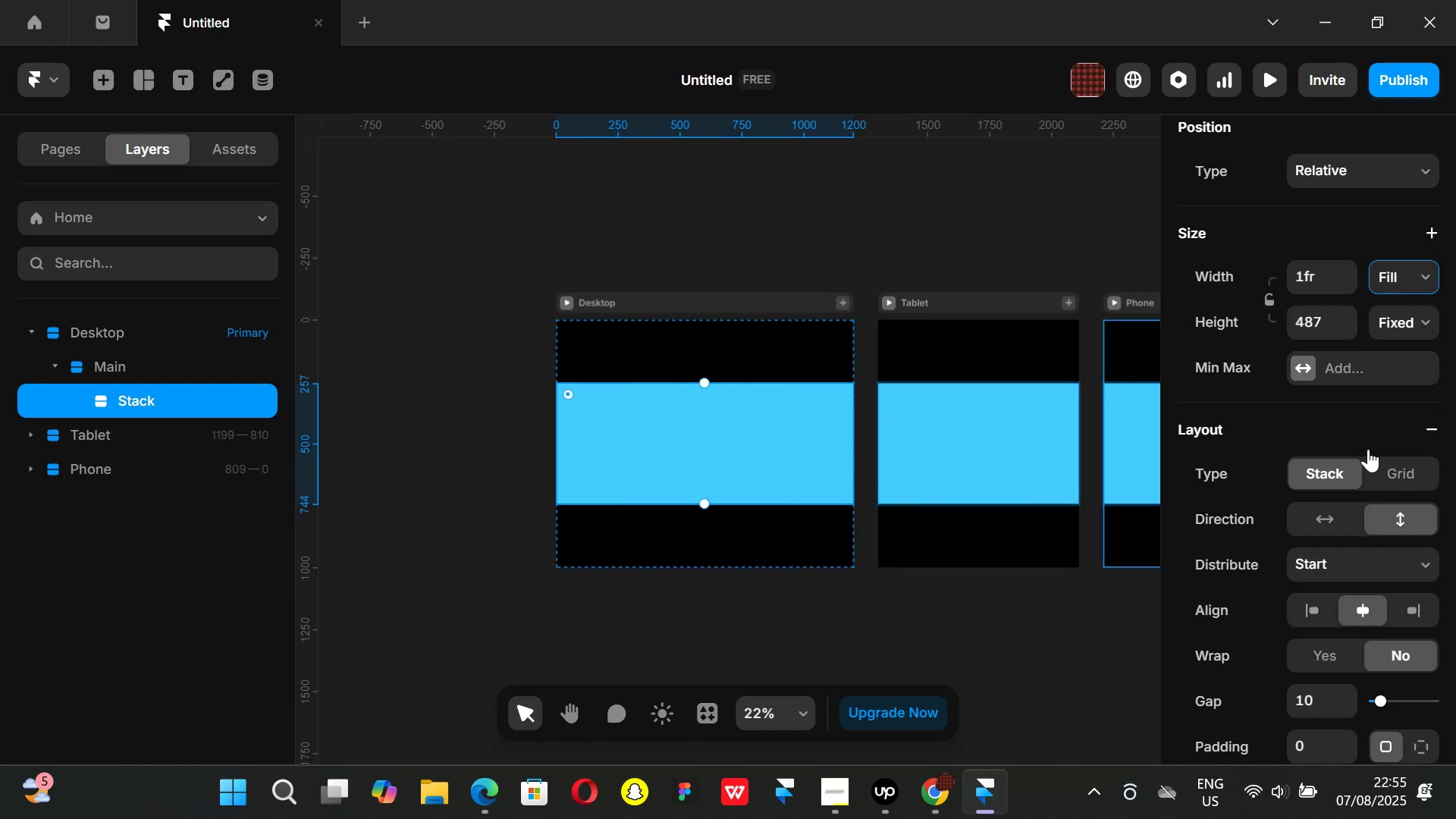 
scroll: coordinate [1362, 576], scroll_direction: down, amount: 1.0
 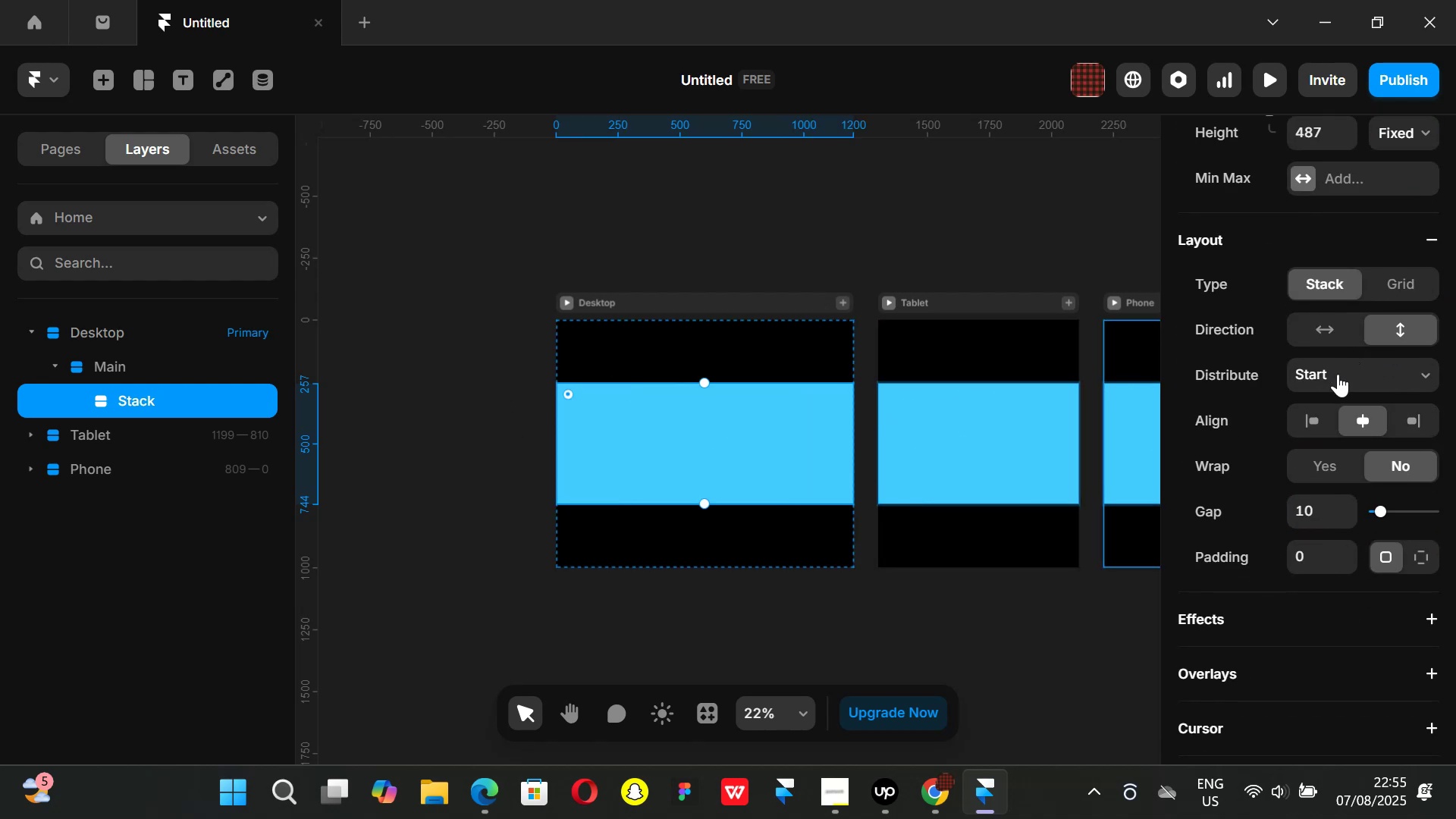 
left_click([1311, 416])
 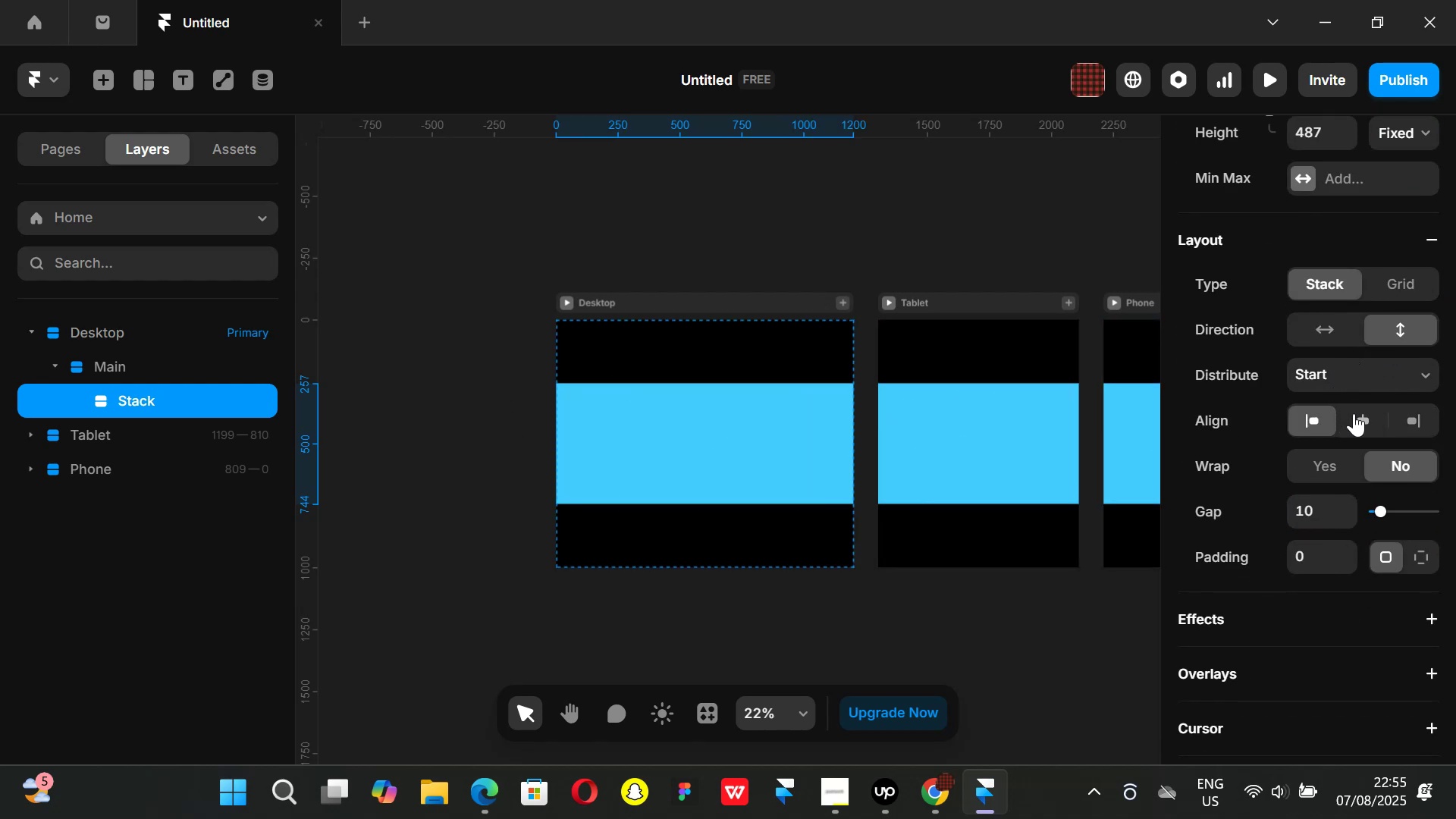 
left_click([1354, 413])
 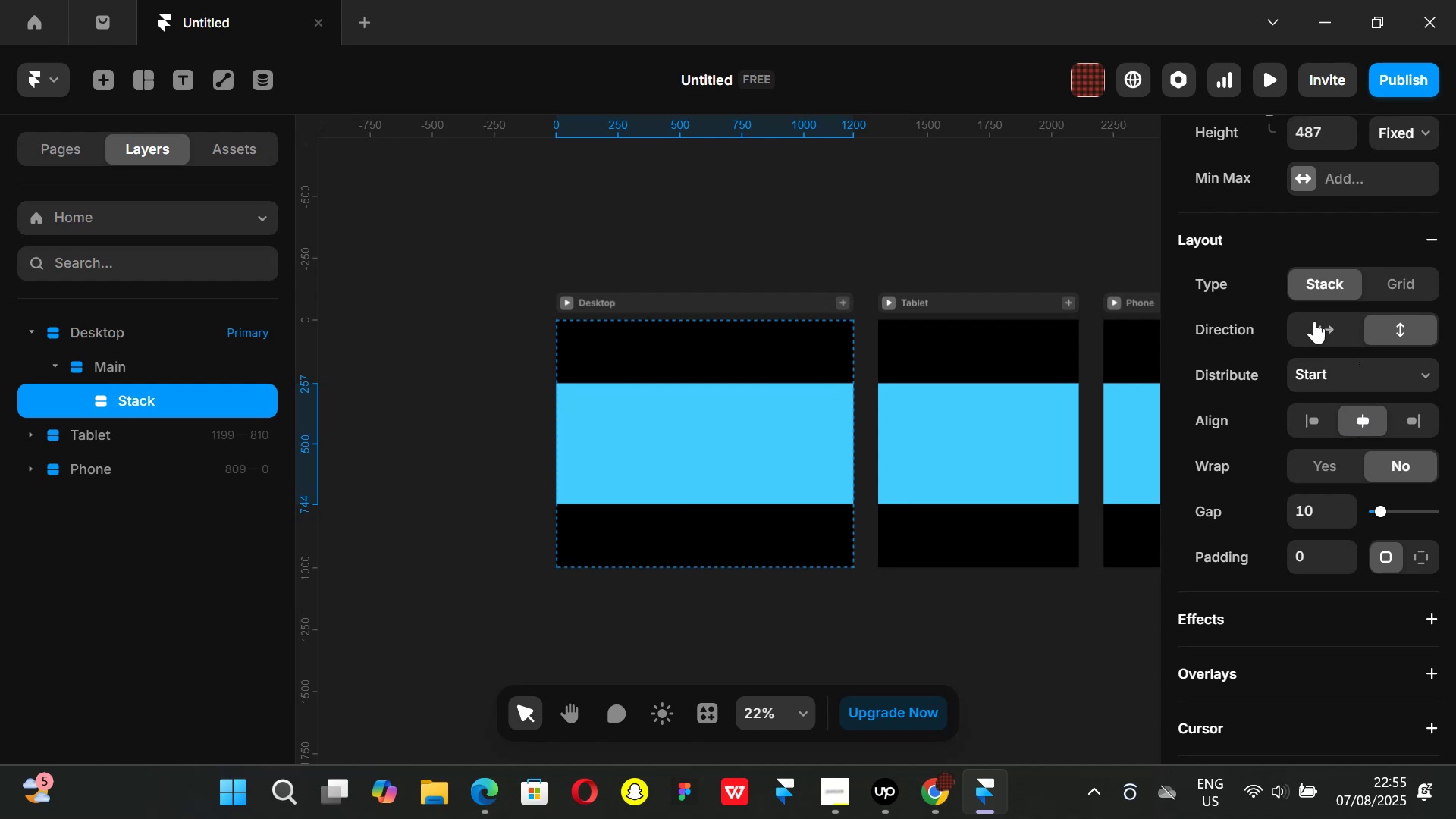 
left_click([1314, 321])
 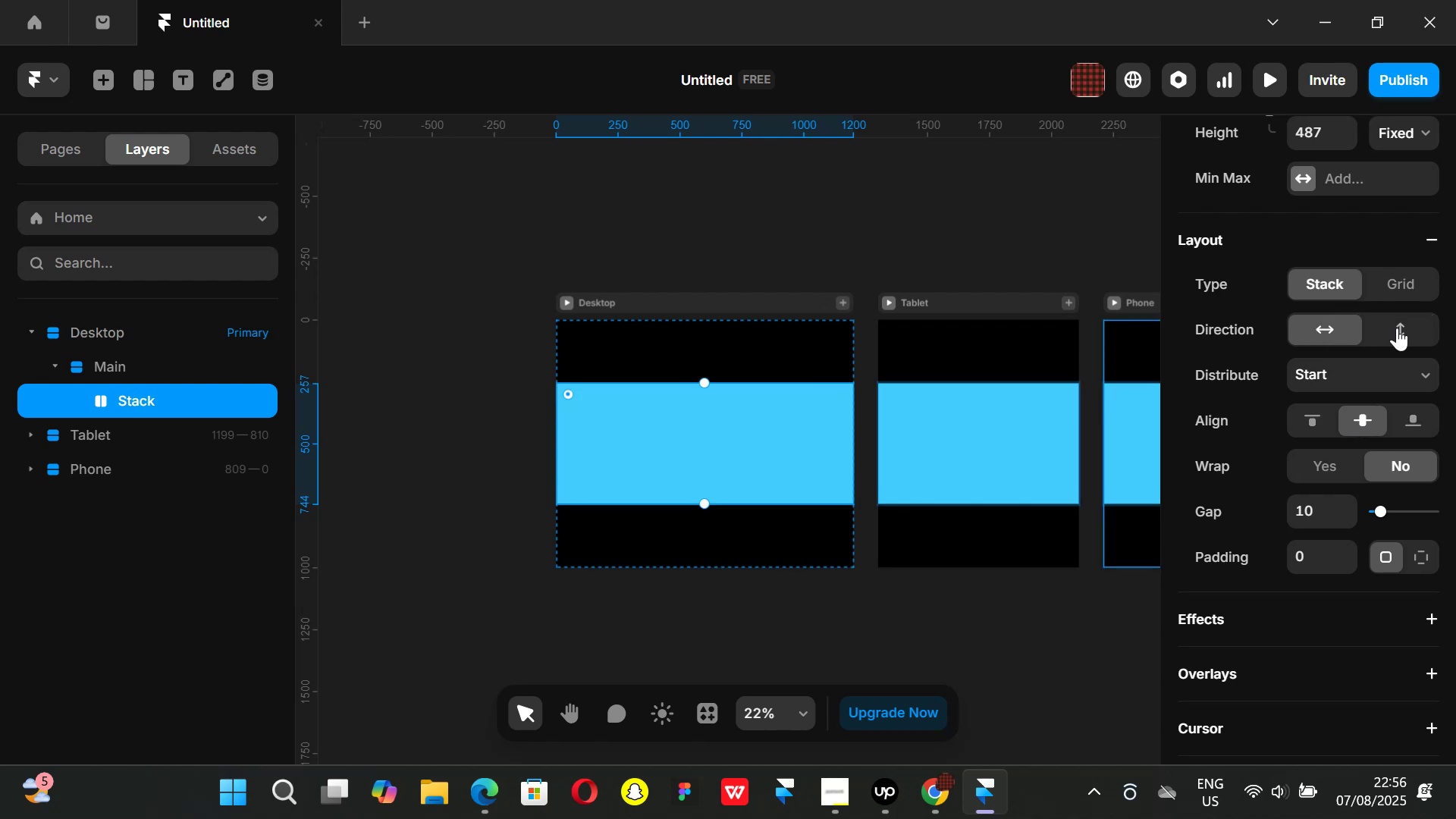 
left_click([1397, 328])
 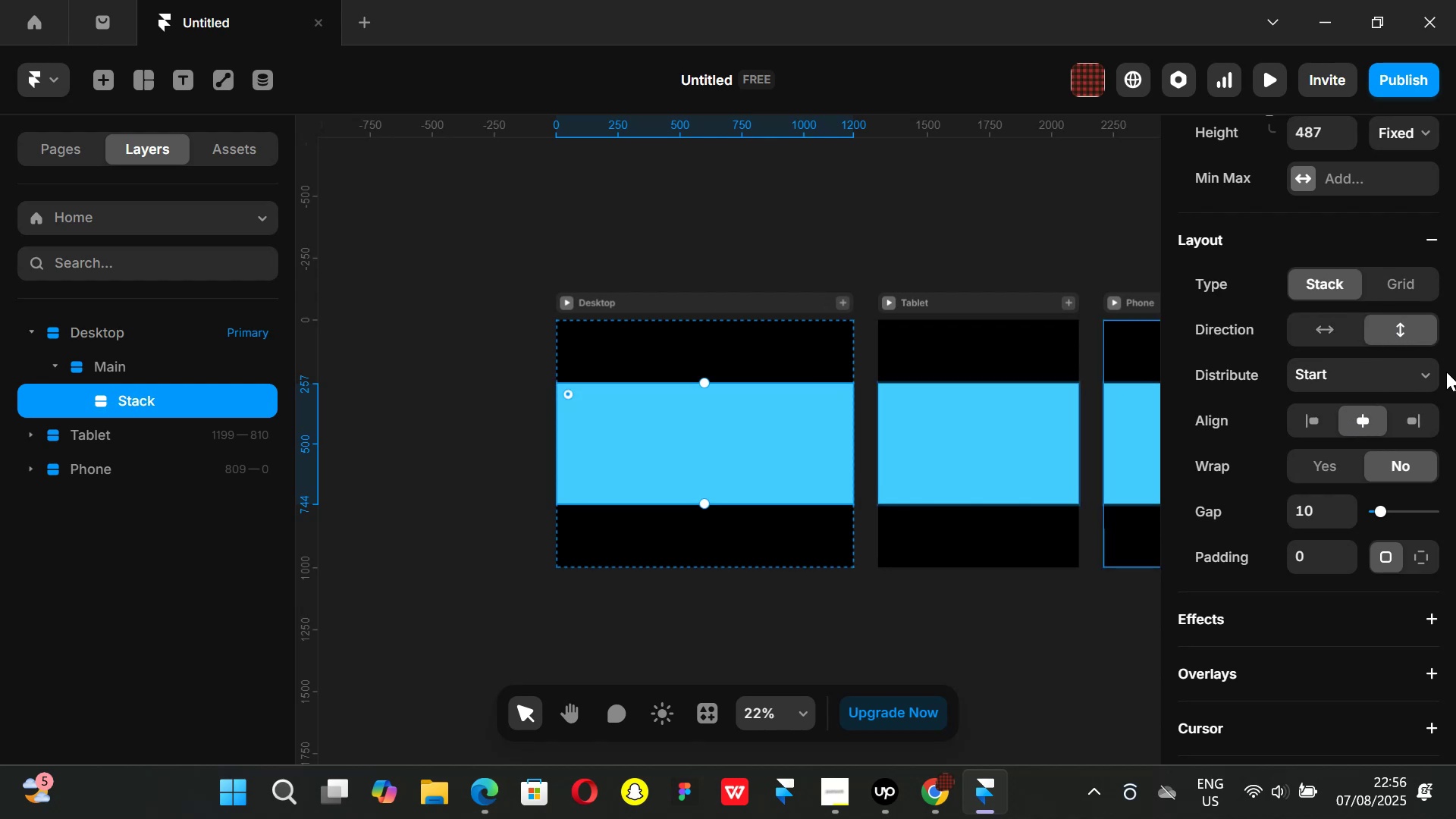 
left_click([1423, 372])
 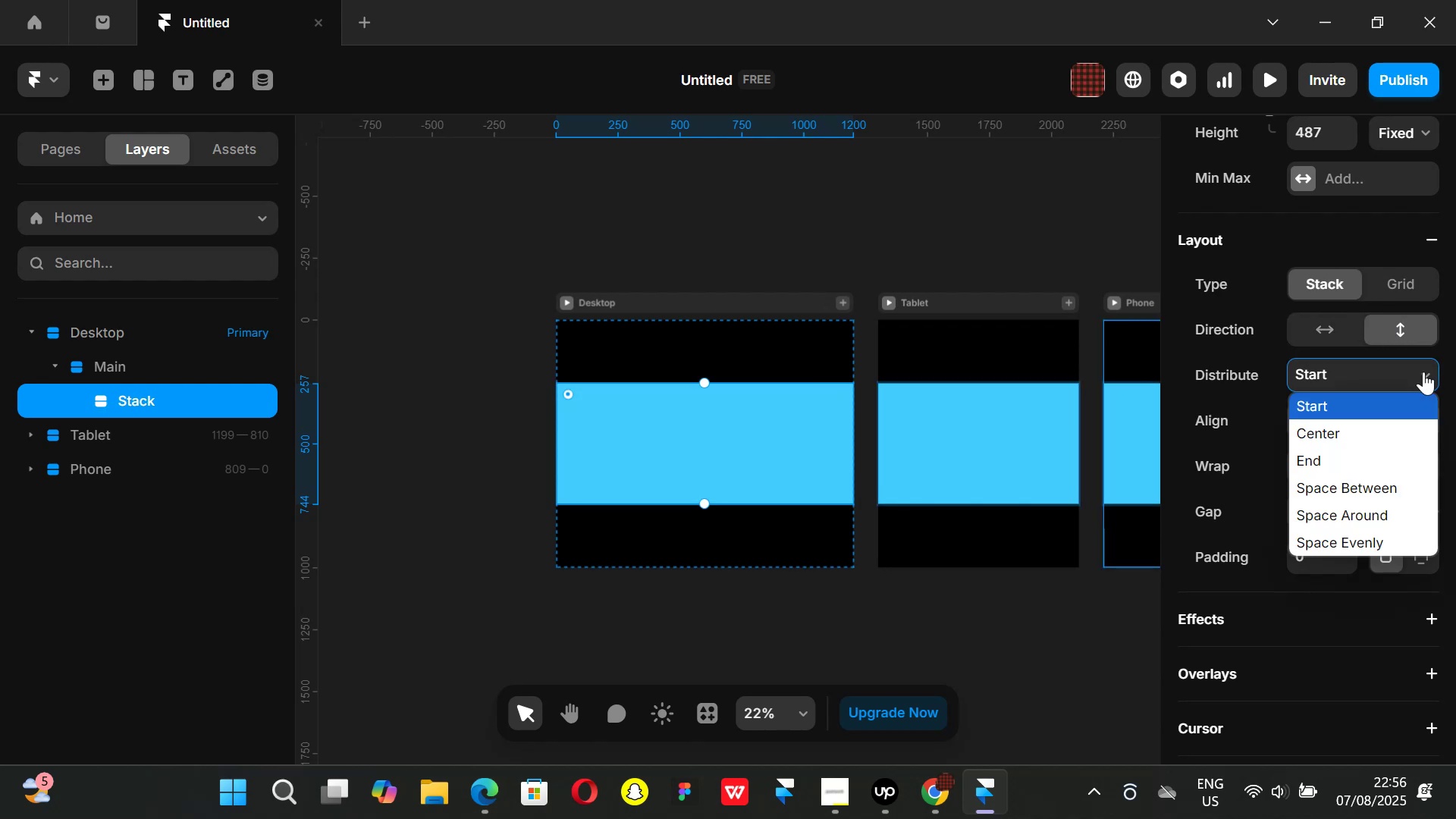 
left_click([1423, 372])
 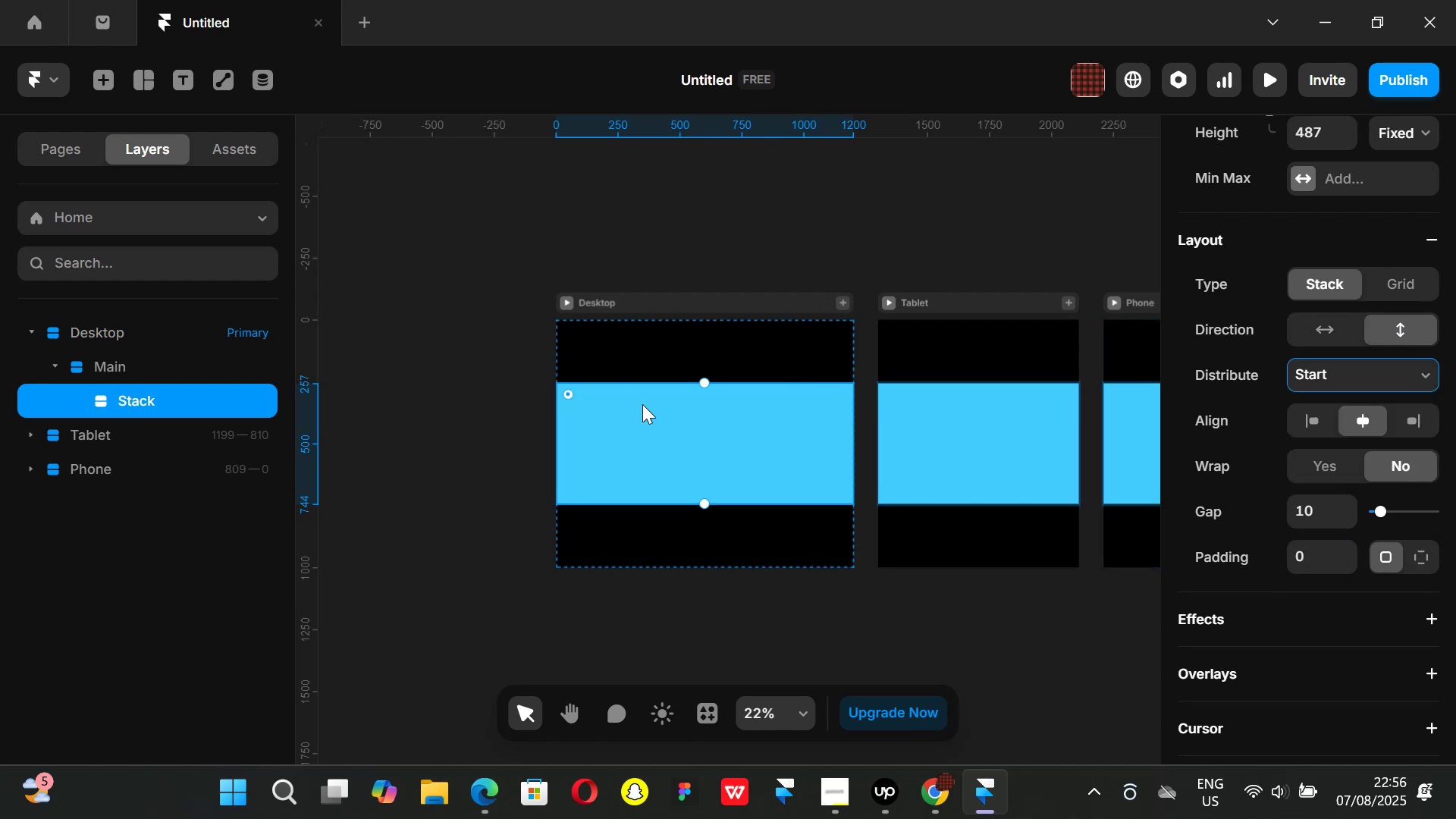 
scroll: coordinate [1268, 322], scroll_direction: up, amount: 1.0
 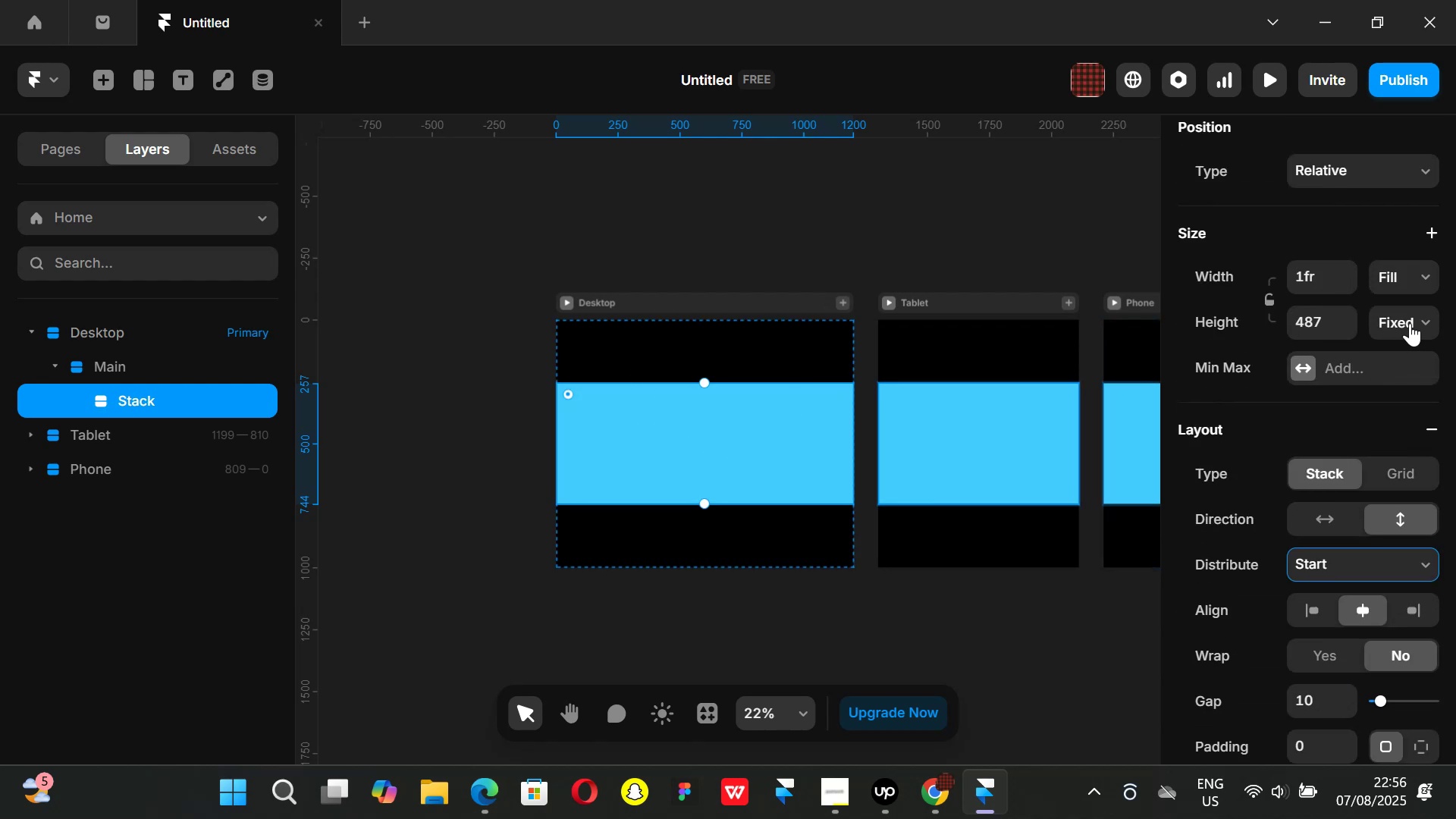 
left_click([1415, 323])
 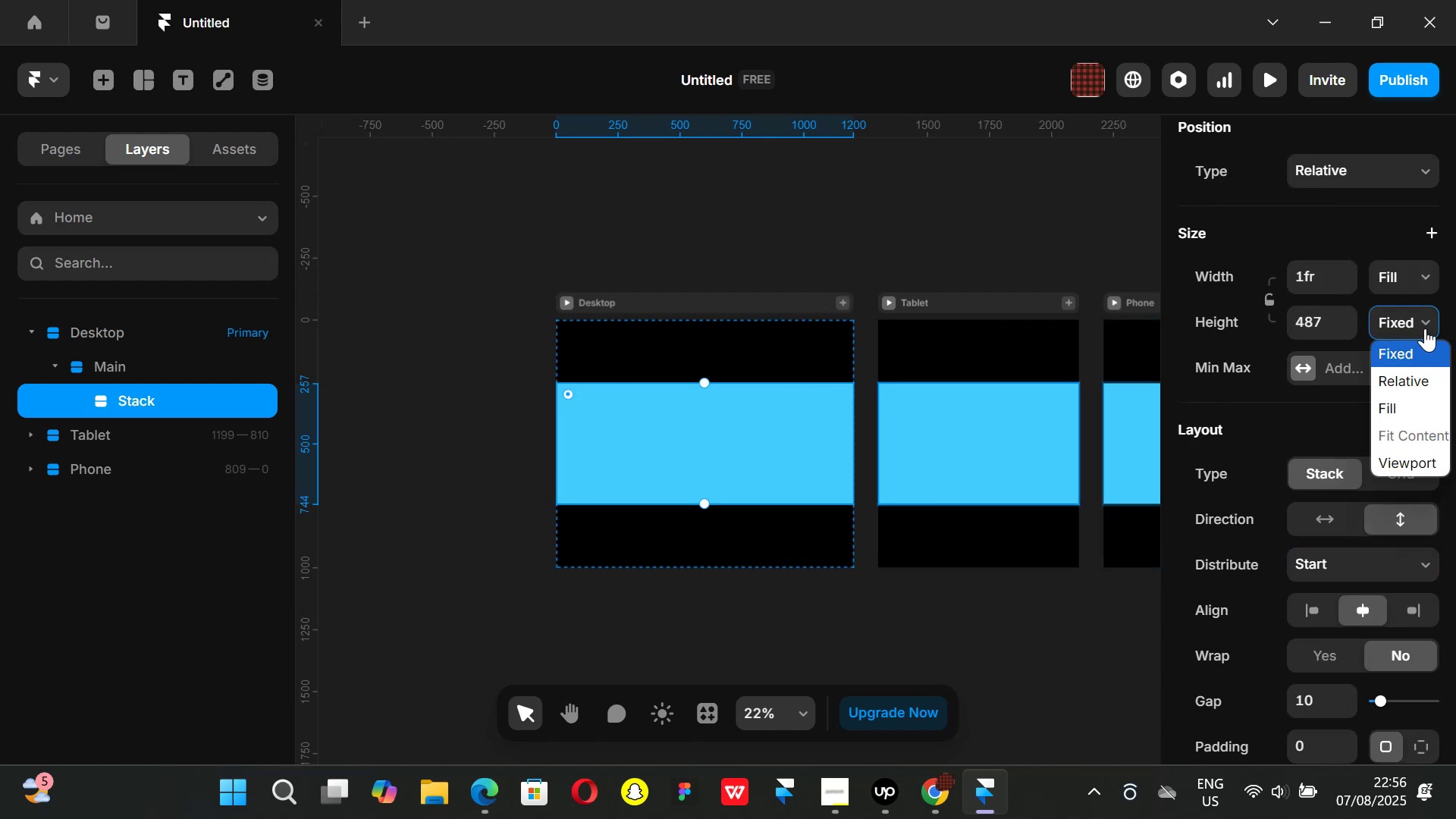 
left_click([1425, 325])
 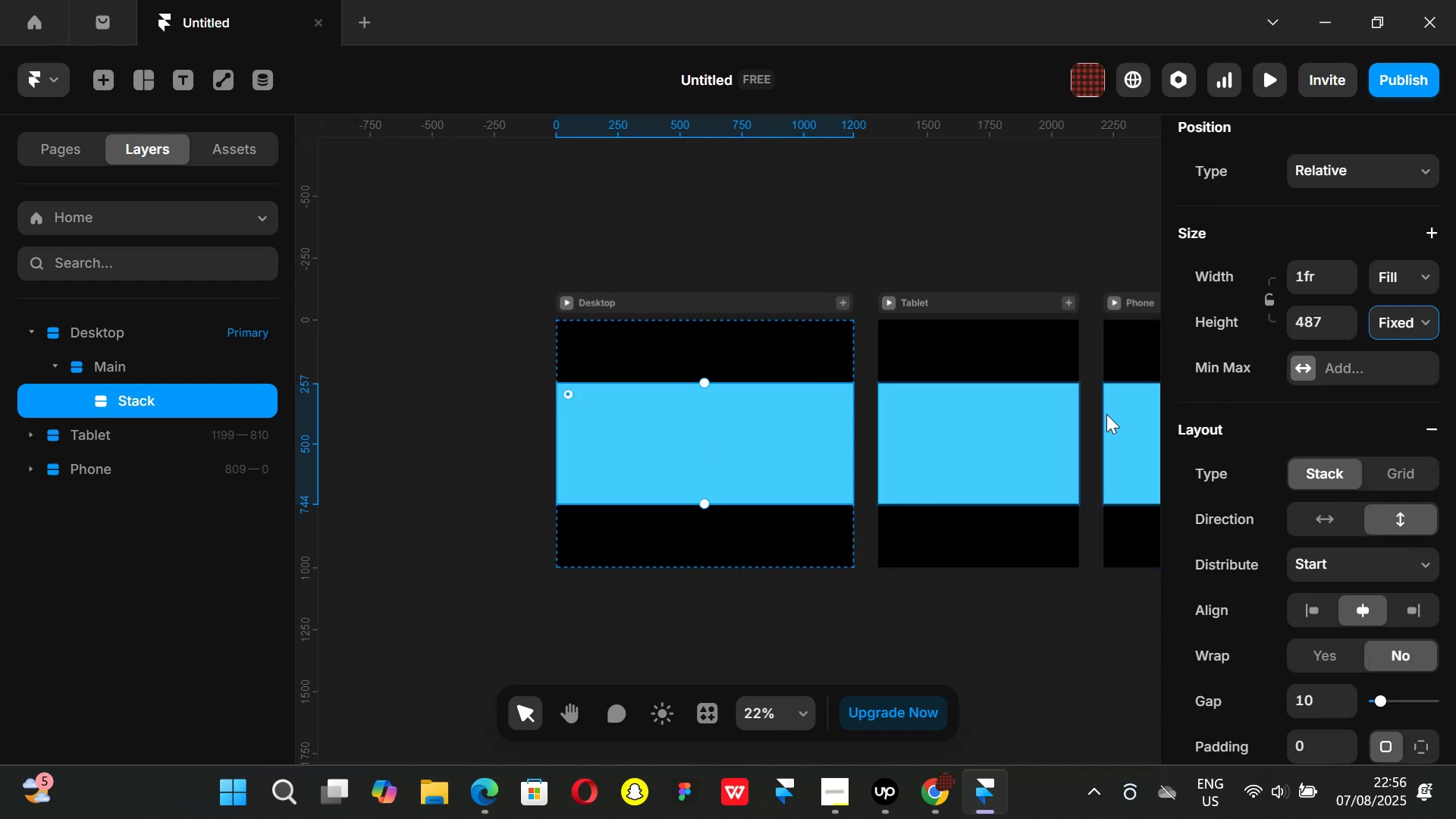 
scroll: coordinate [1272, 510], scroll_direction: down, amount: 3.0
 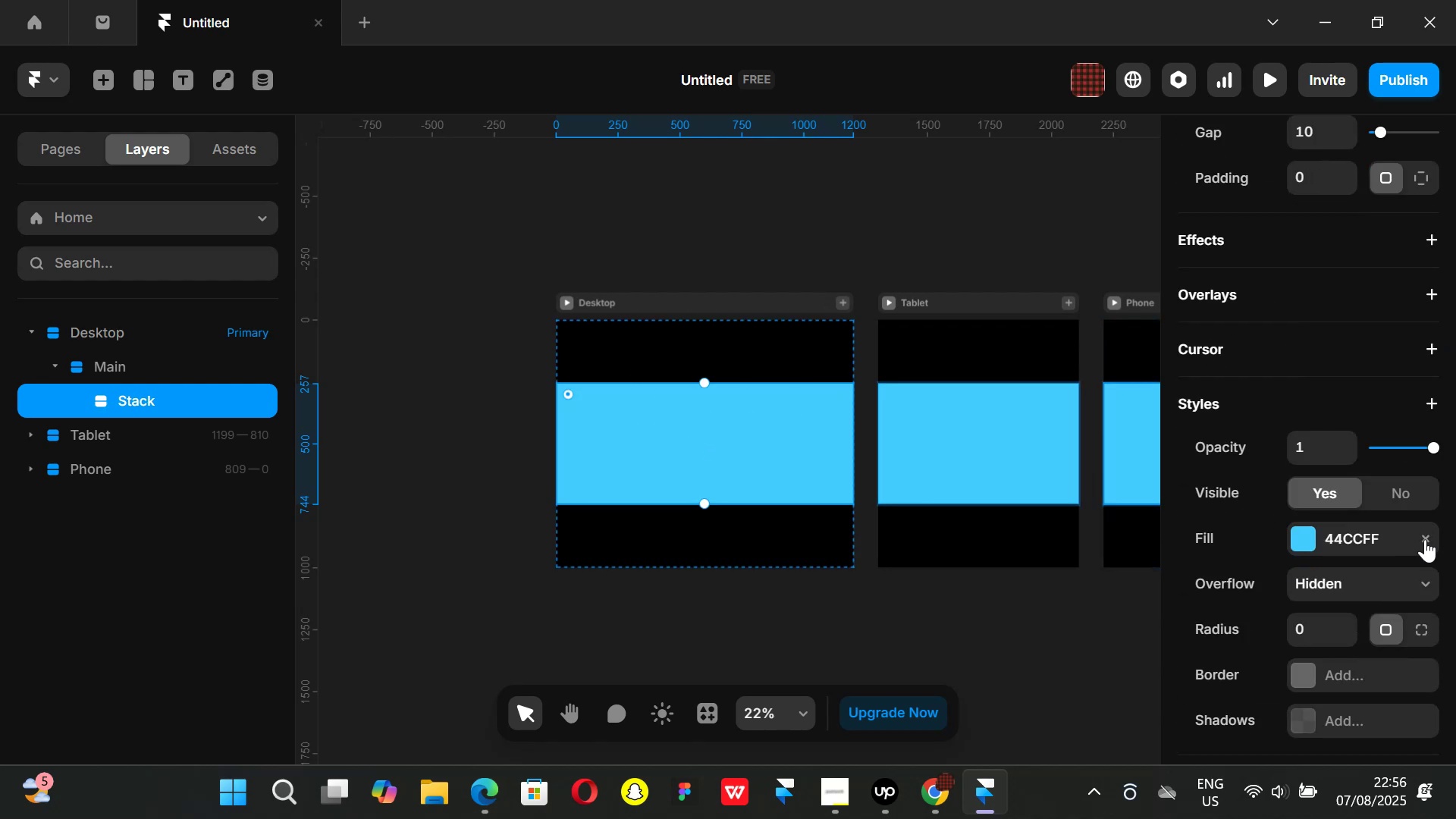 
left_click([1425, 539])
 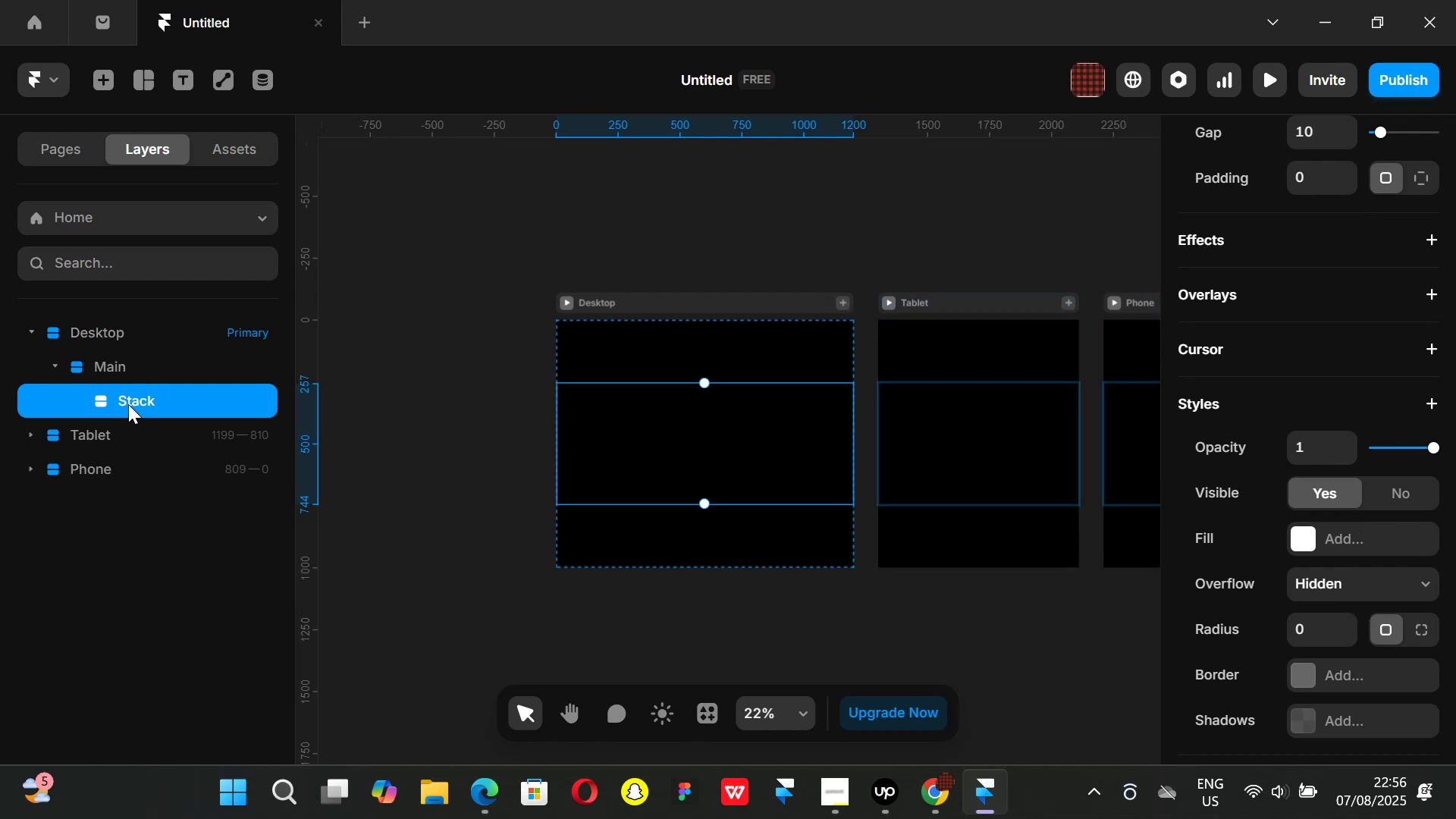 
double_click([128, 404])
 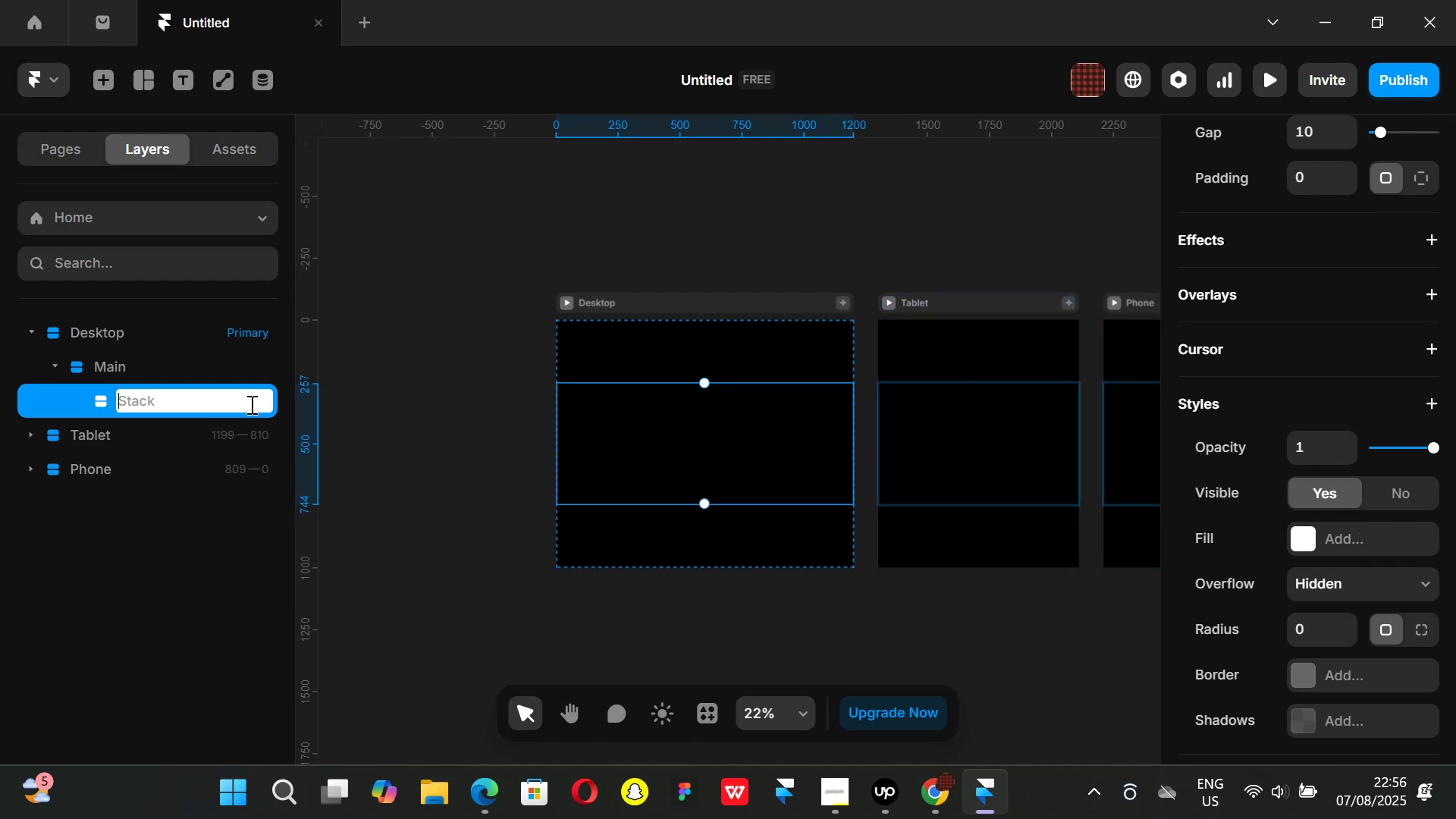 
type(Hero)
 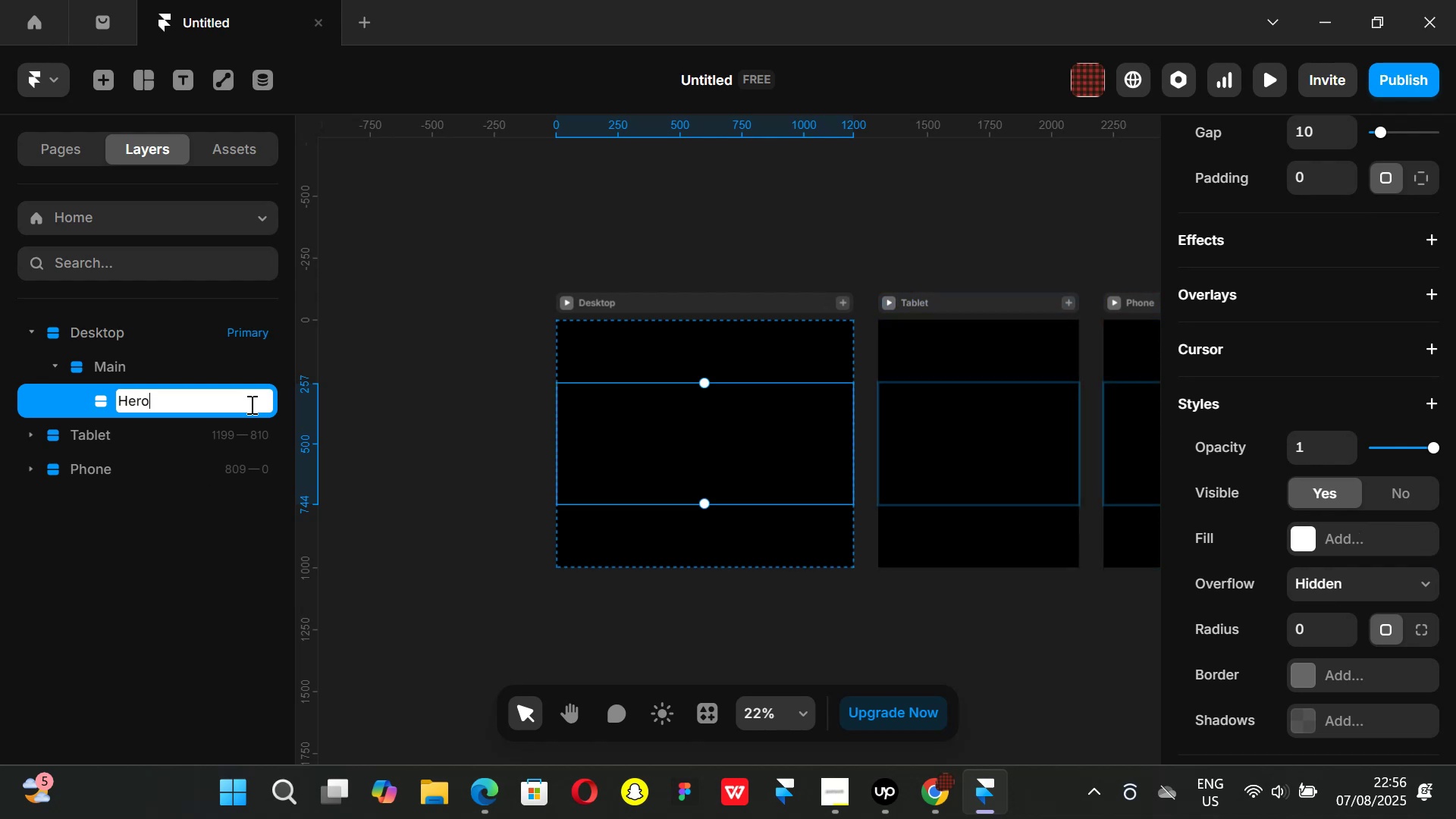 
key(Enter)
 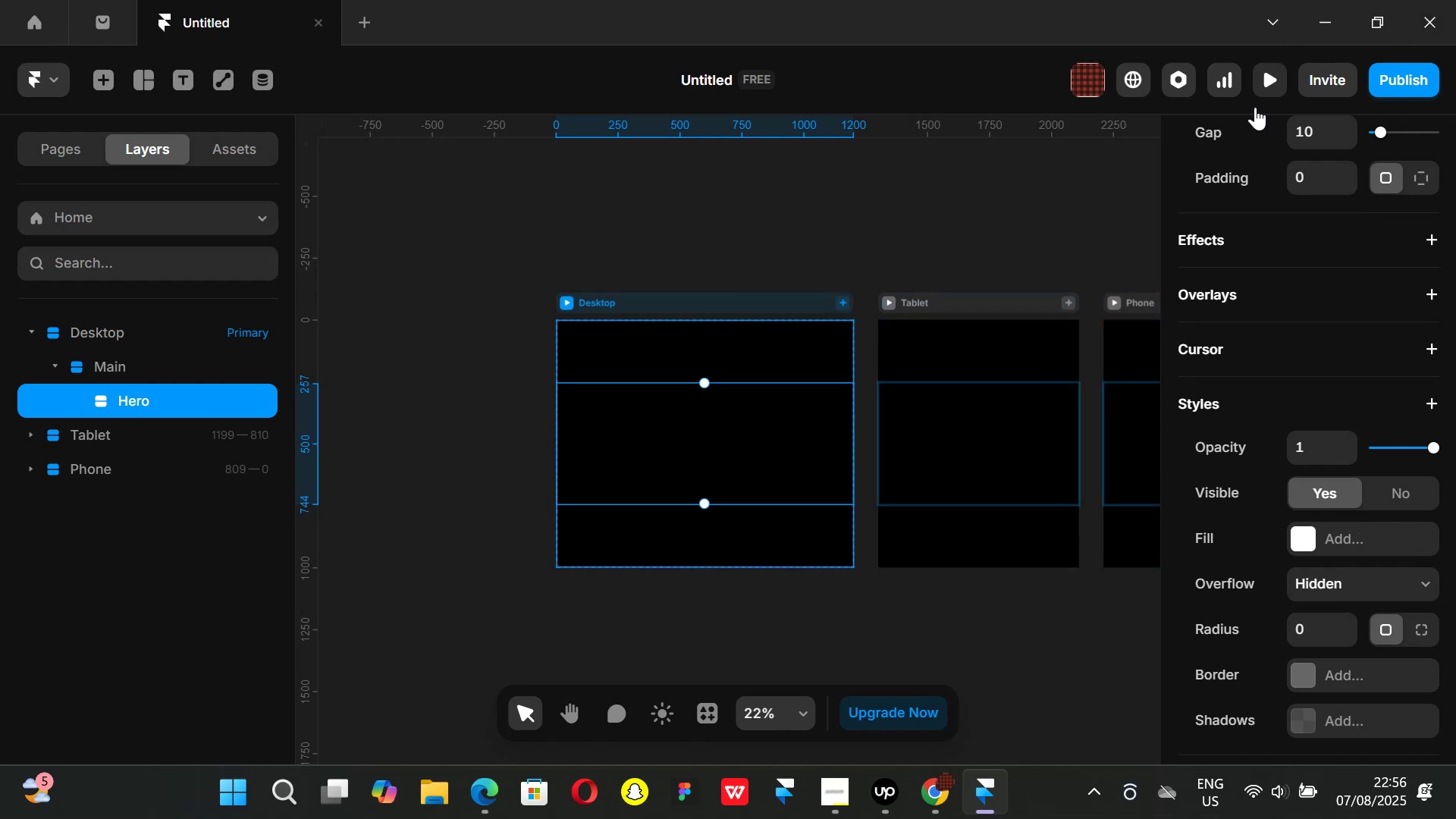 
scroll: coordinate [1222, 494], scroll_direction: down, amount: 2.0
 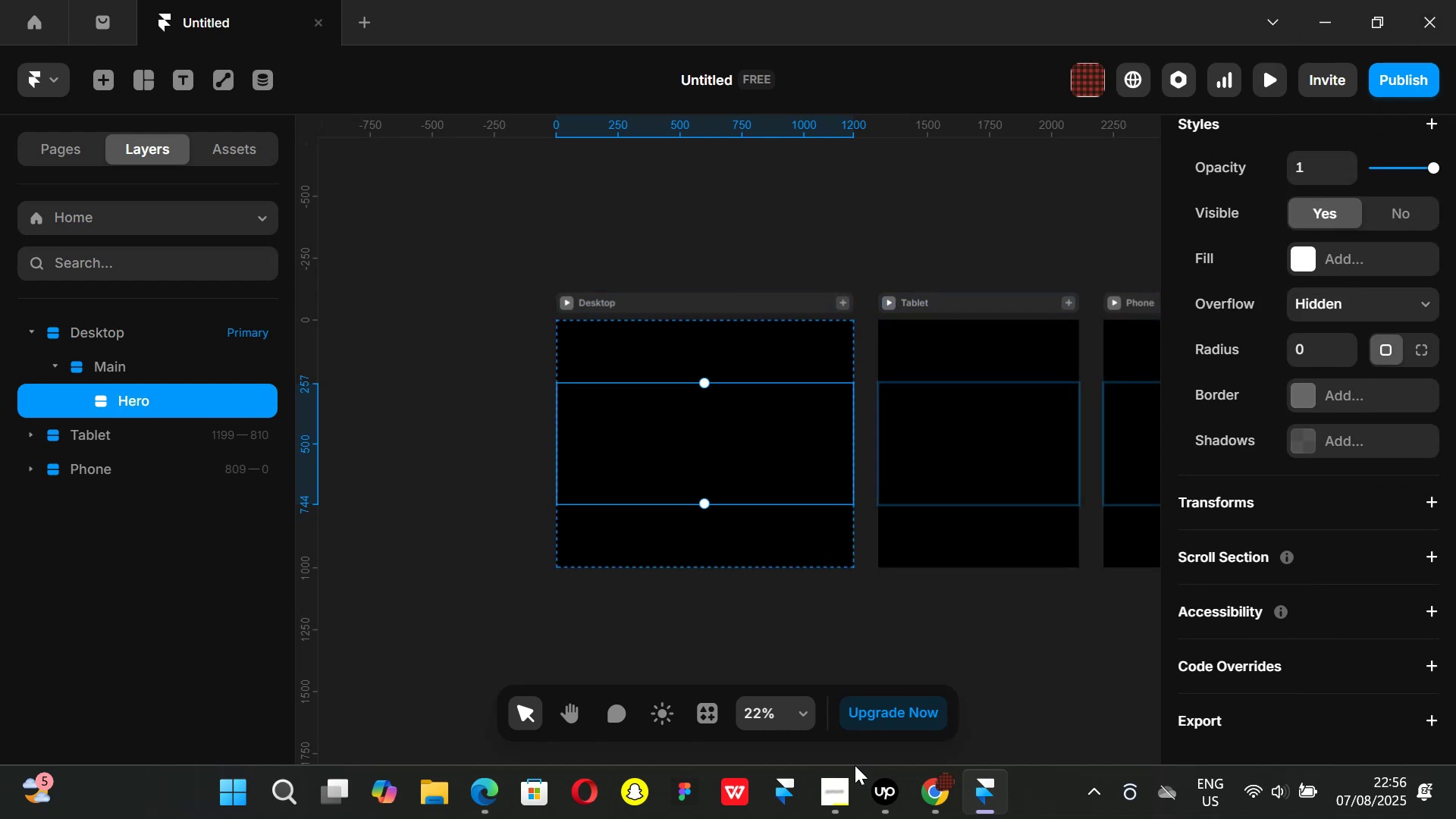 
left_click([930, 793])
 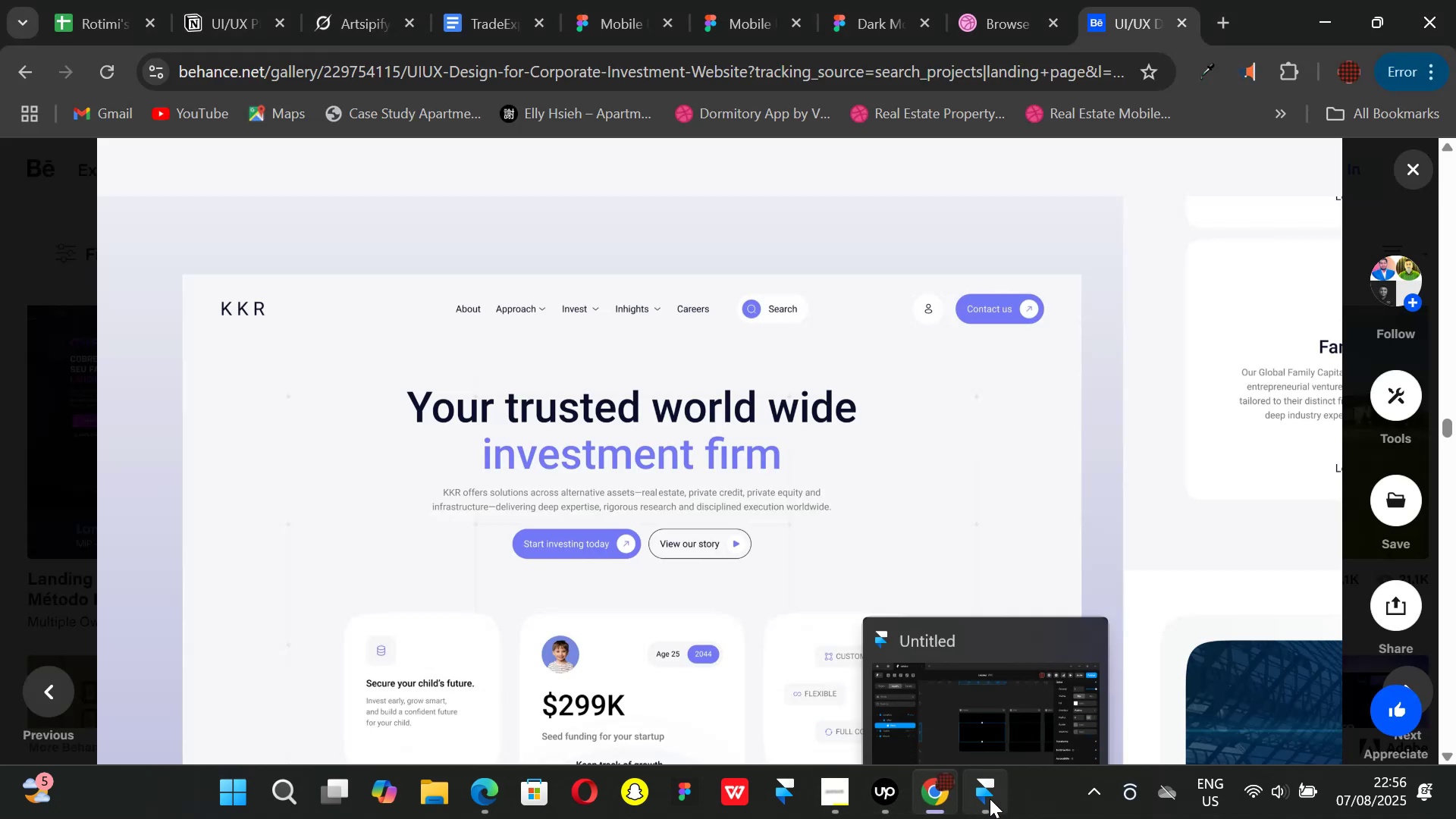 
left_click([987, 796])
 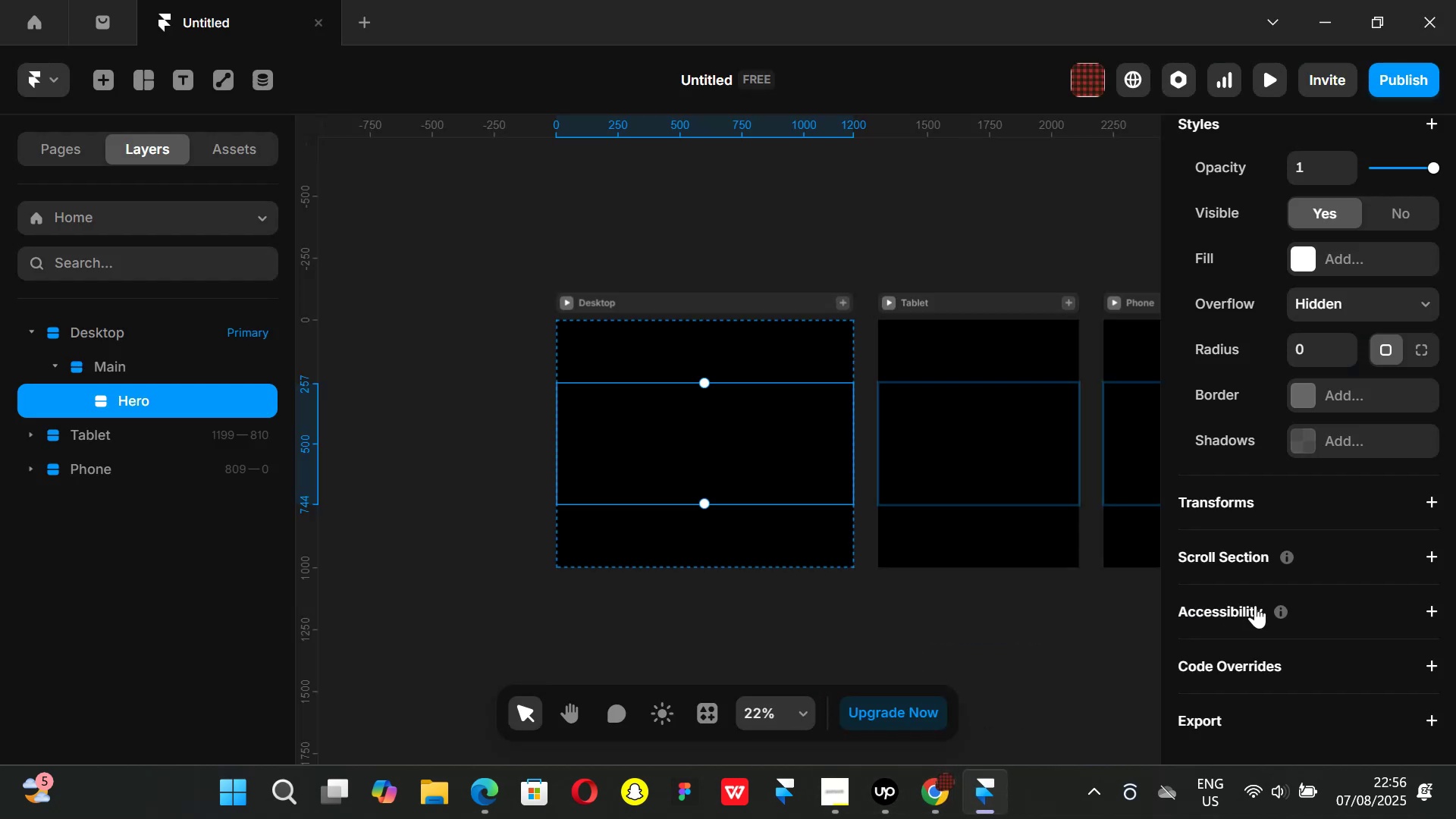 
scroll: coordinate [1284, 540], scroll_direction: down, amount: 1.0
 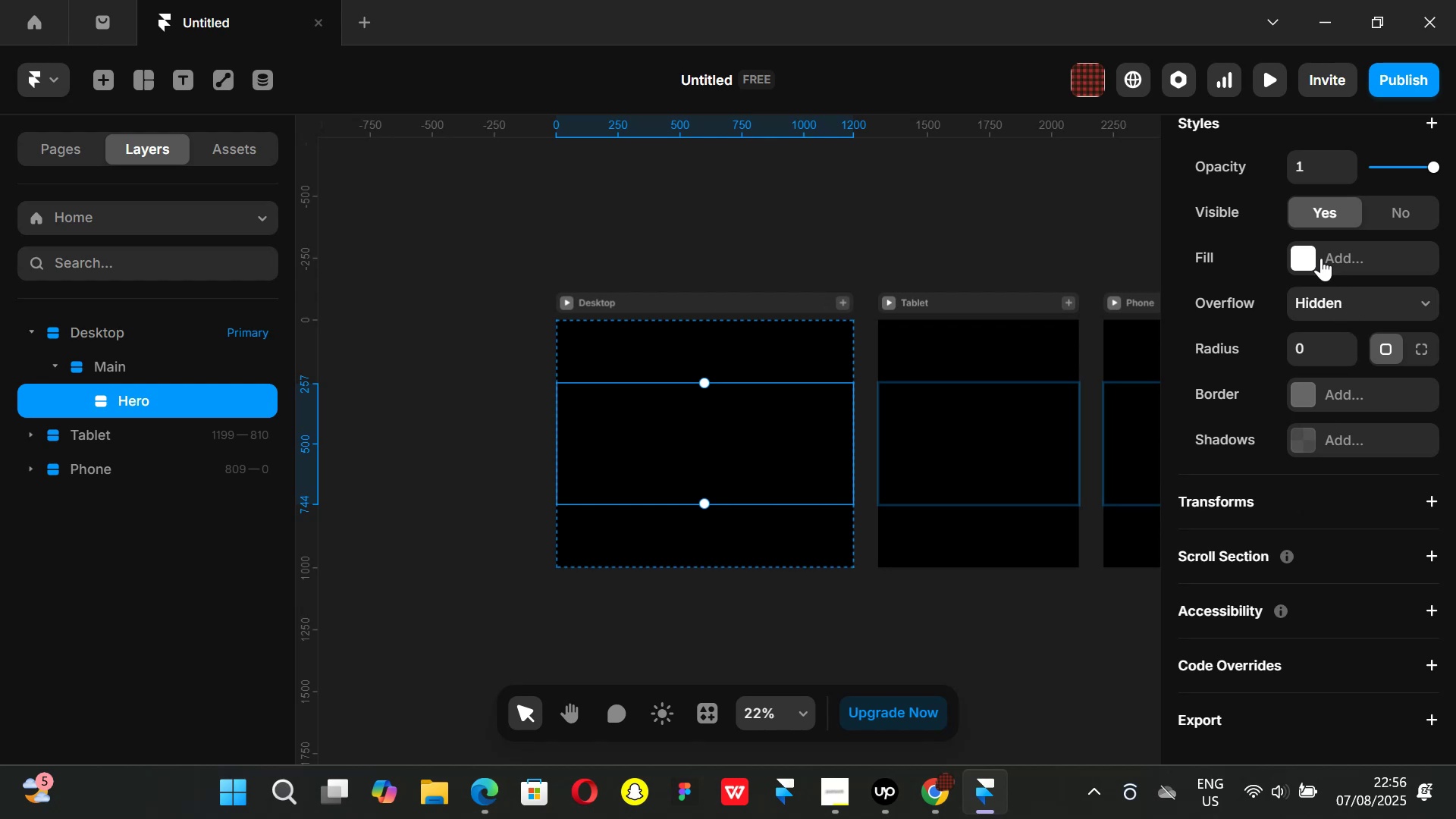 
left_click([1312, 253])
 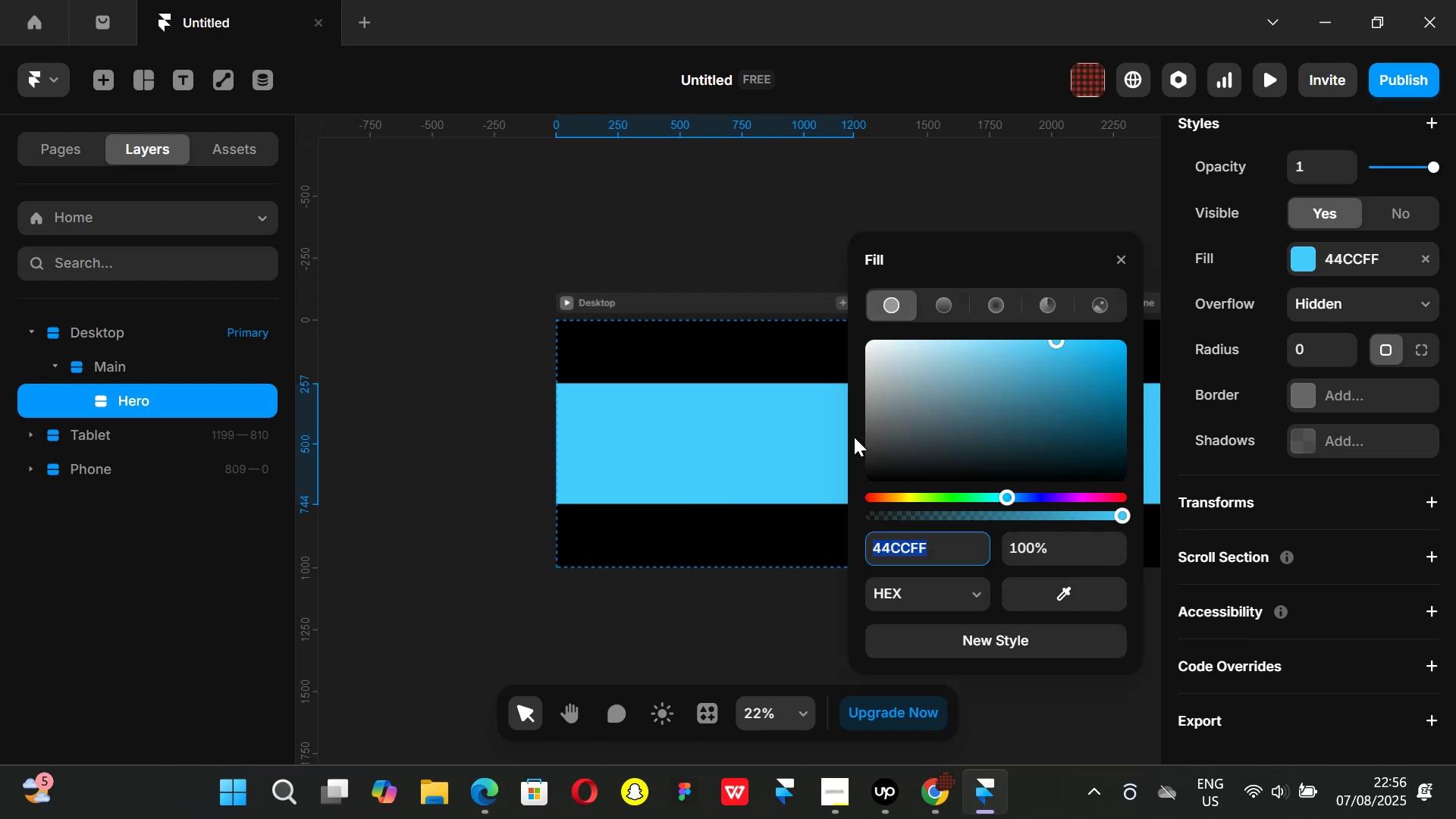 
left_click_drag(start_coordinate=[956, 387], to_coordinate=[780, 303])
 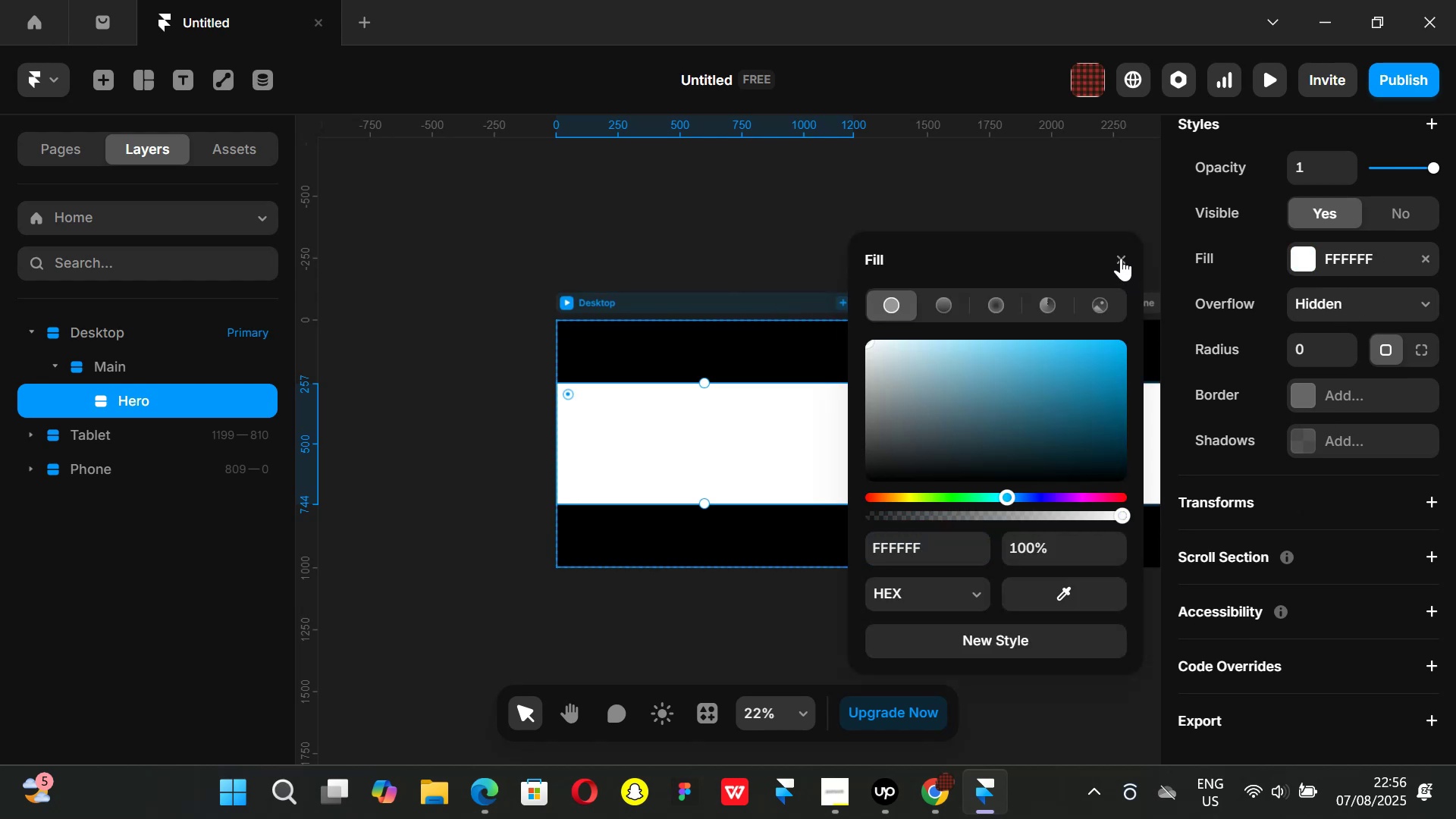 
left_click([1121, 256])
 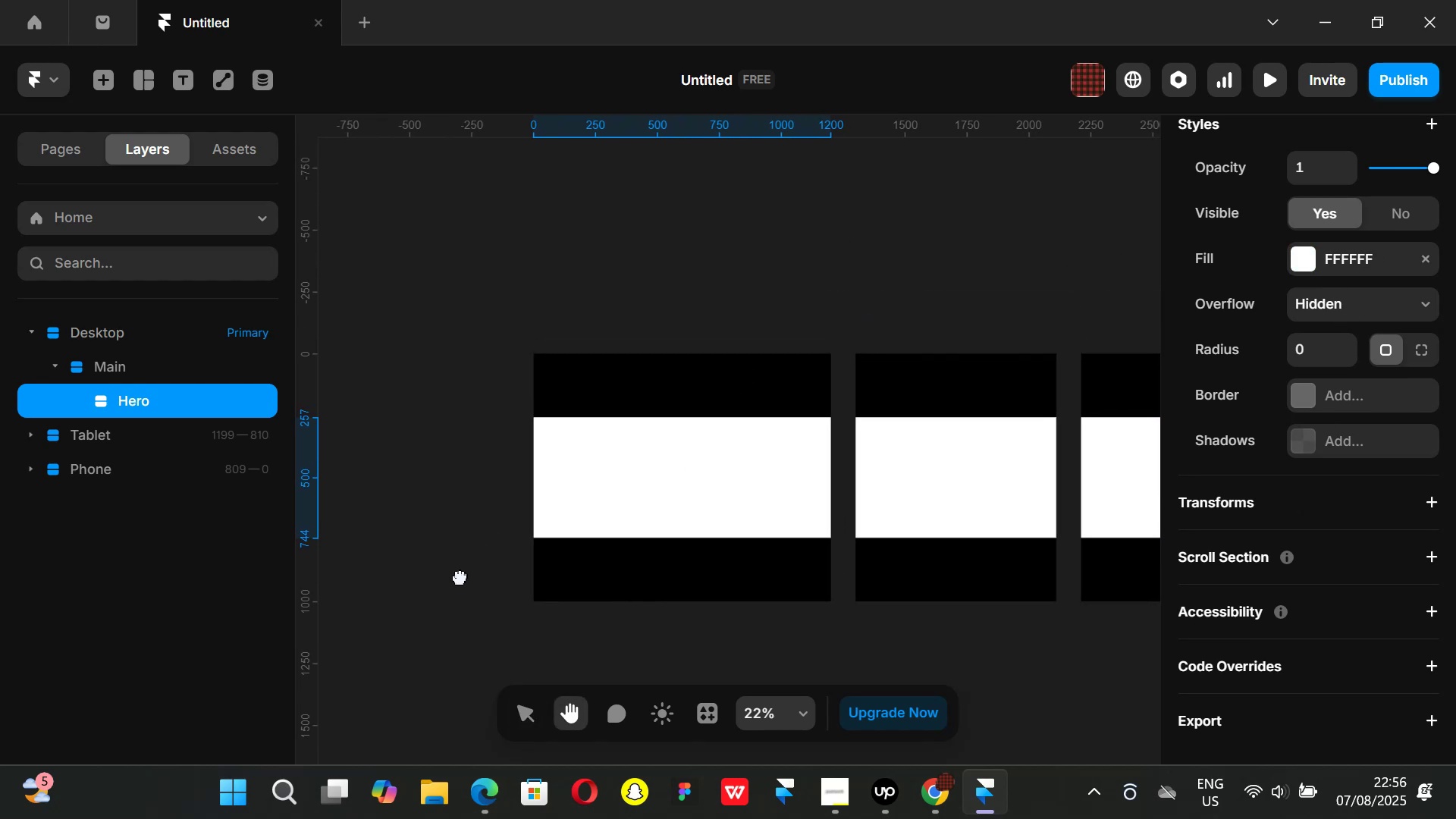 
scroll: coordinate [1383, 366], scroll_direction: up, amount: 5.0
 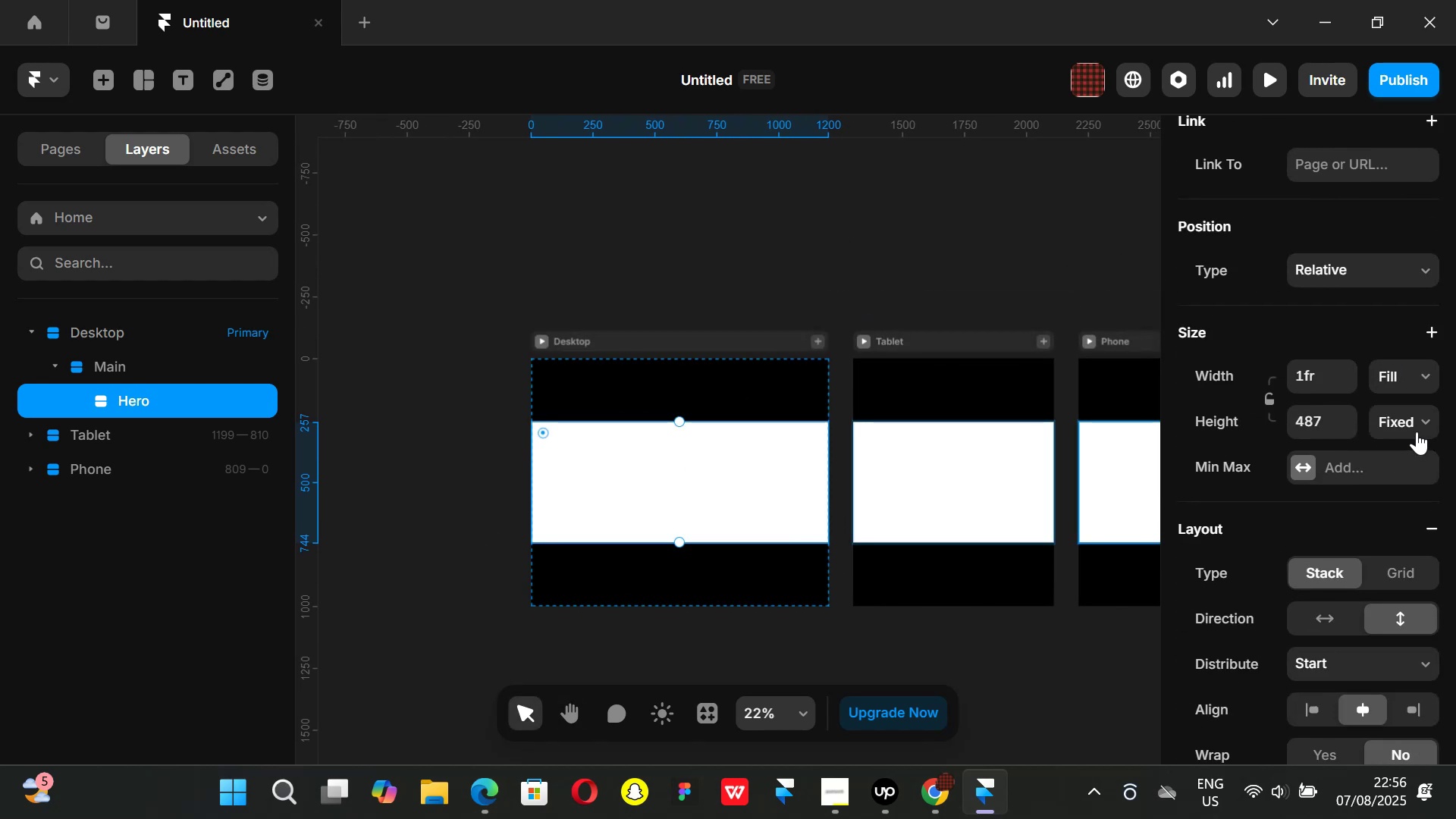 
left_click([1422, 424])
 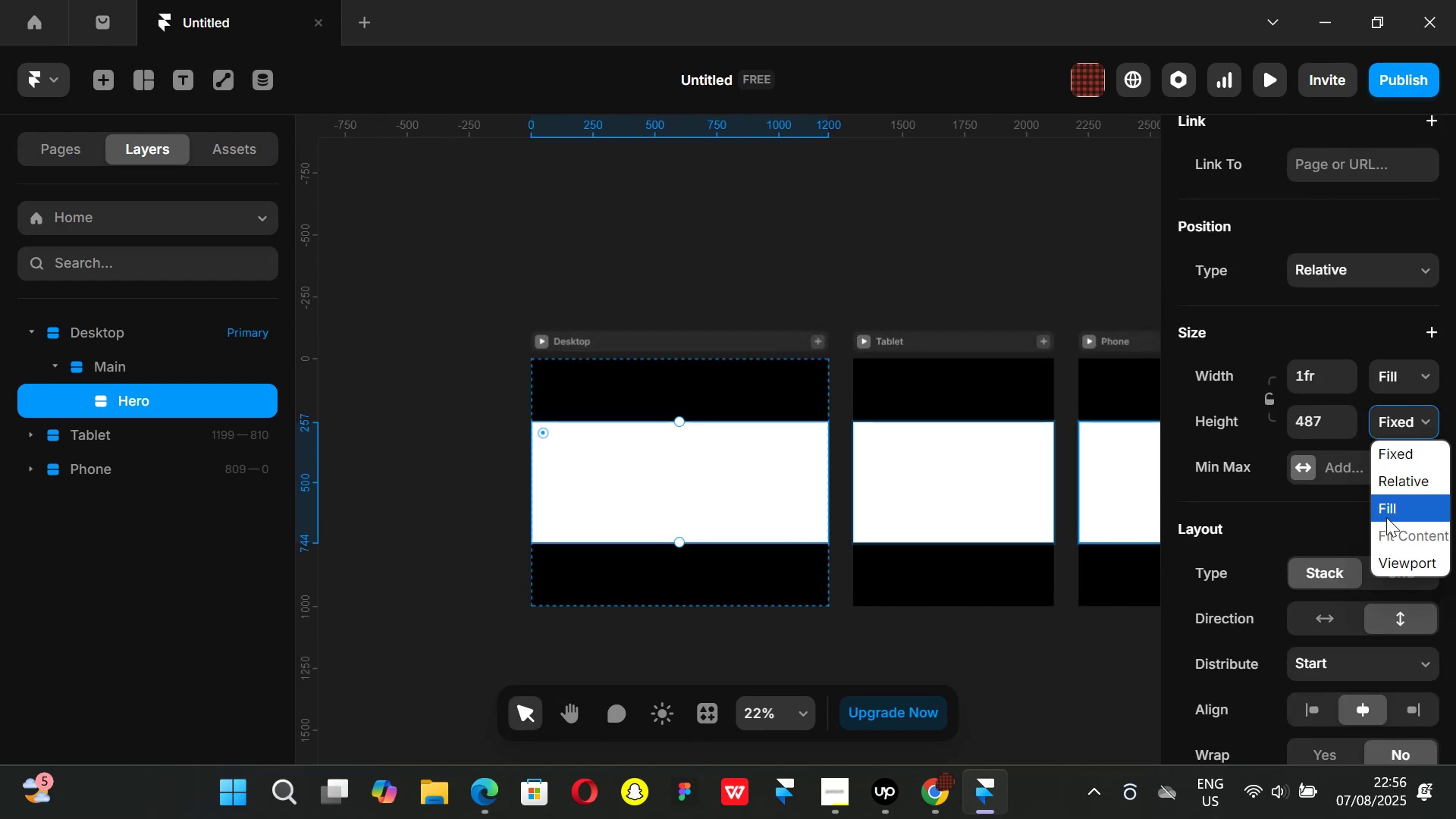 
left_click([1389, 516])
 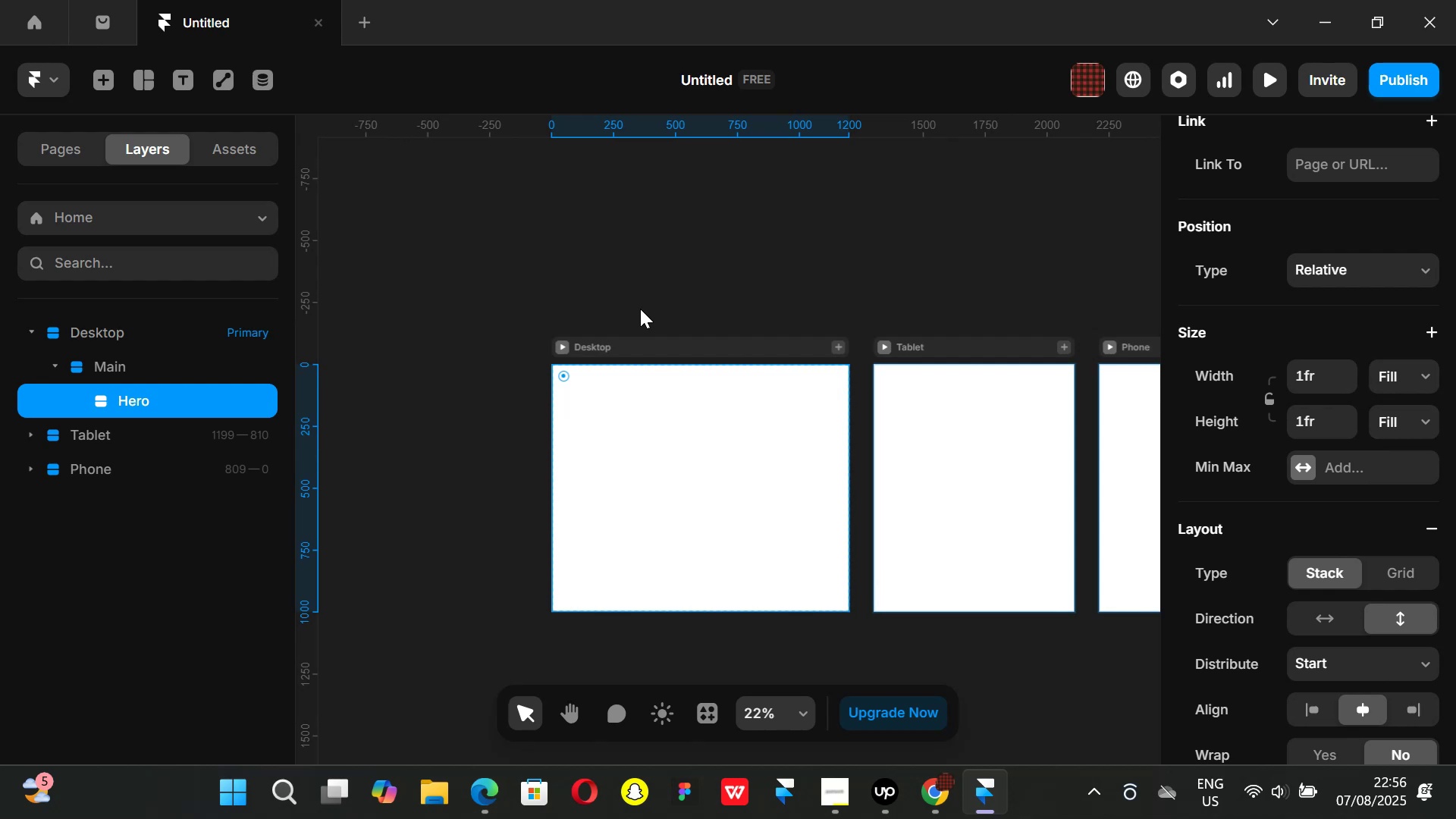 
left_click([939, 815])
 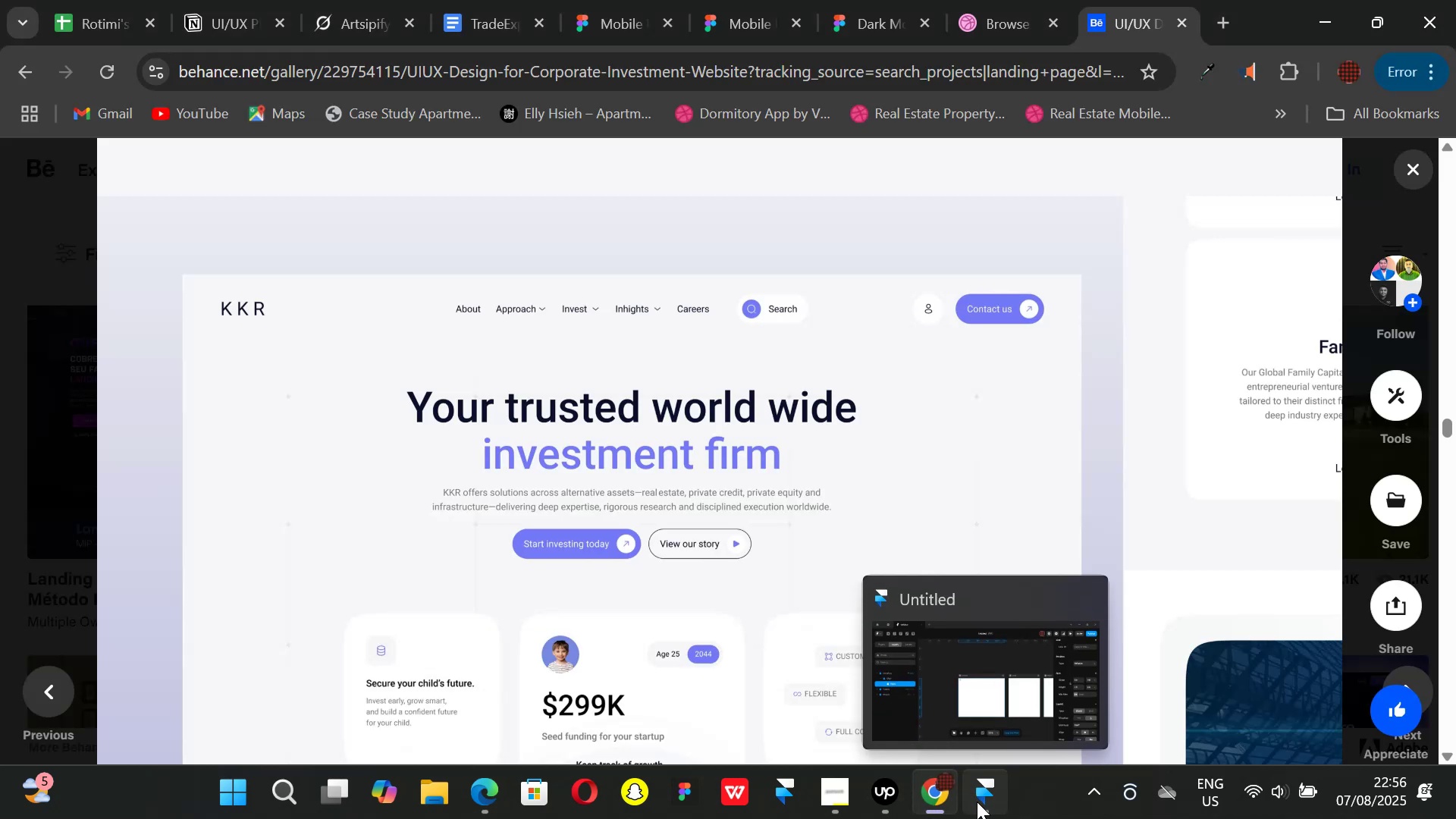 
left_click([977, 802])
 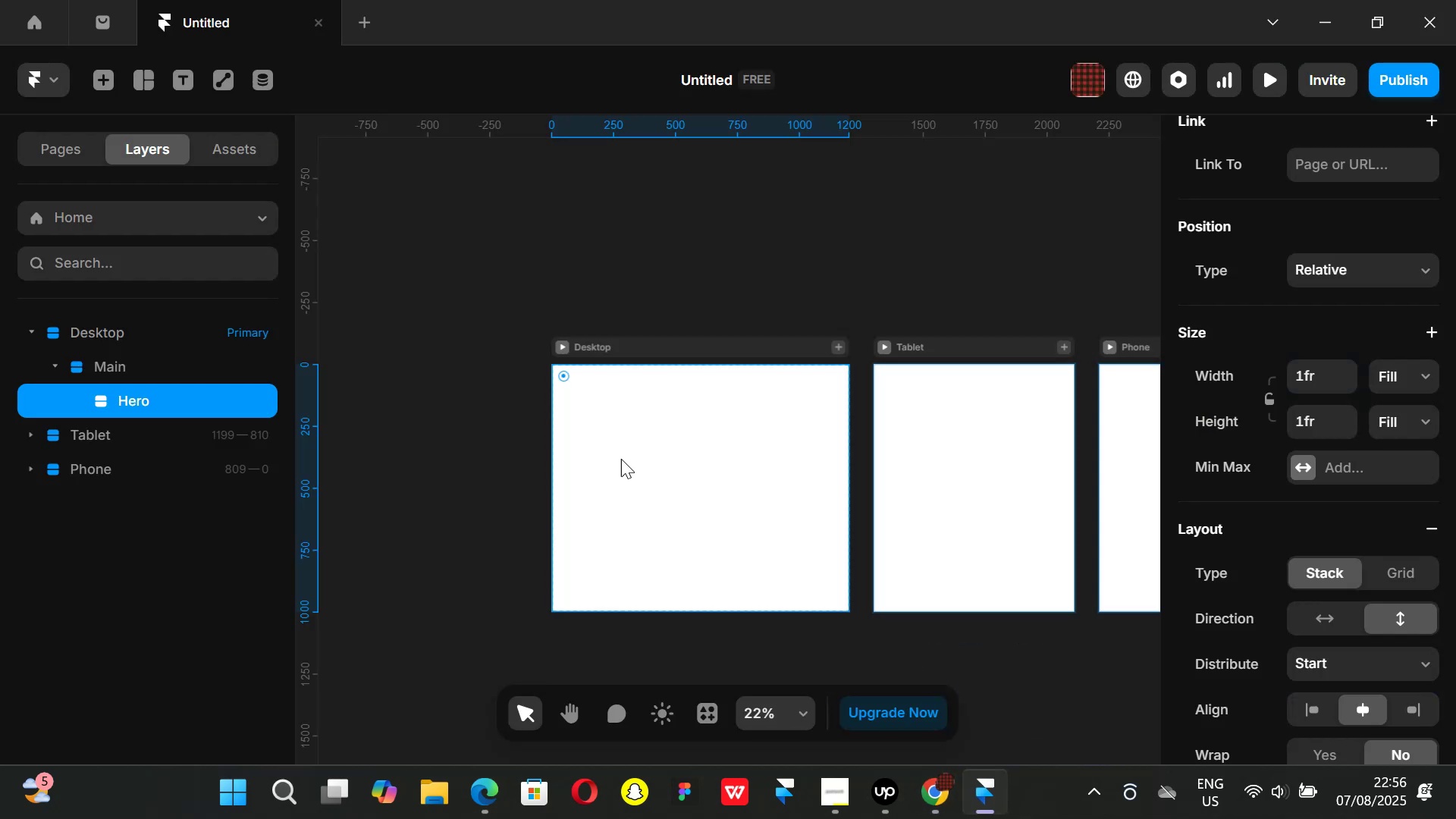 
hold_key(key=ControlLeft, duration=0.8)
scroll: coordinate [632, 459], scroll_direction: up, amount: 2.0
 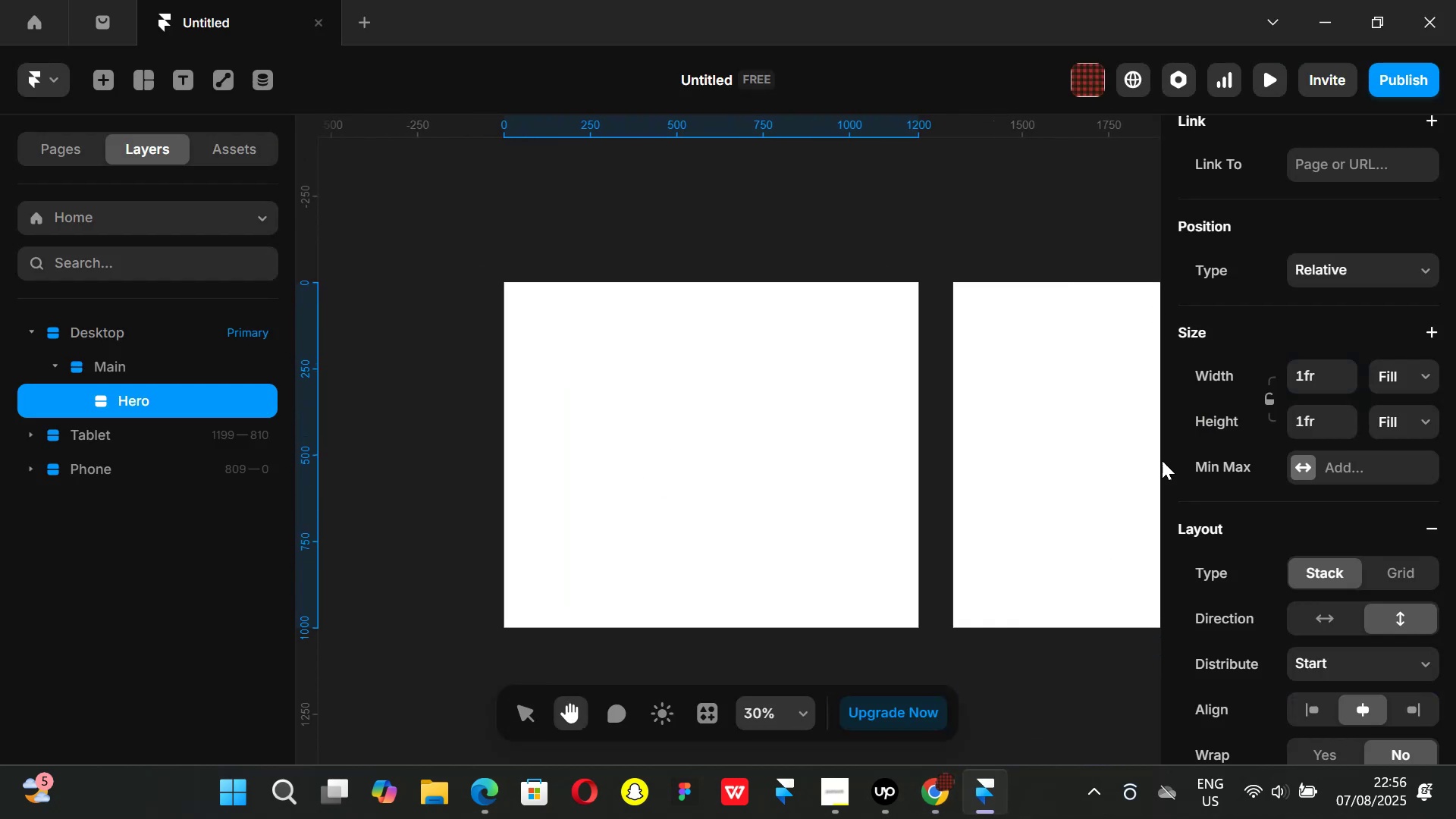 
scroll: coordinate [1334, 473], scroll_direction: down, amount: 2.0
 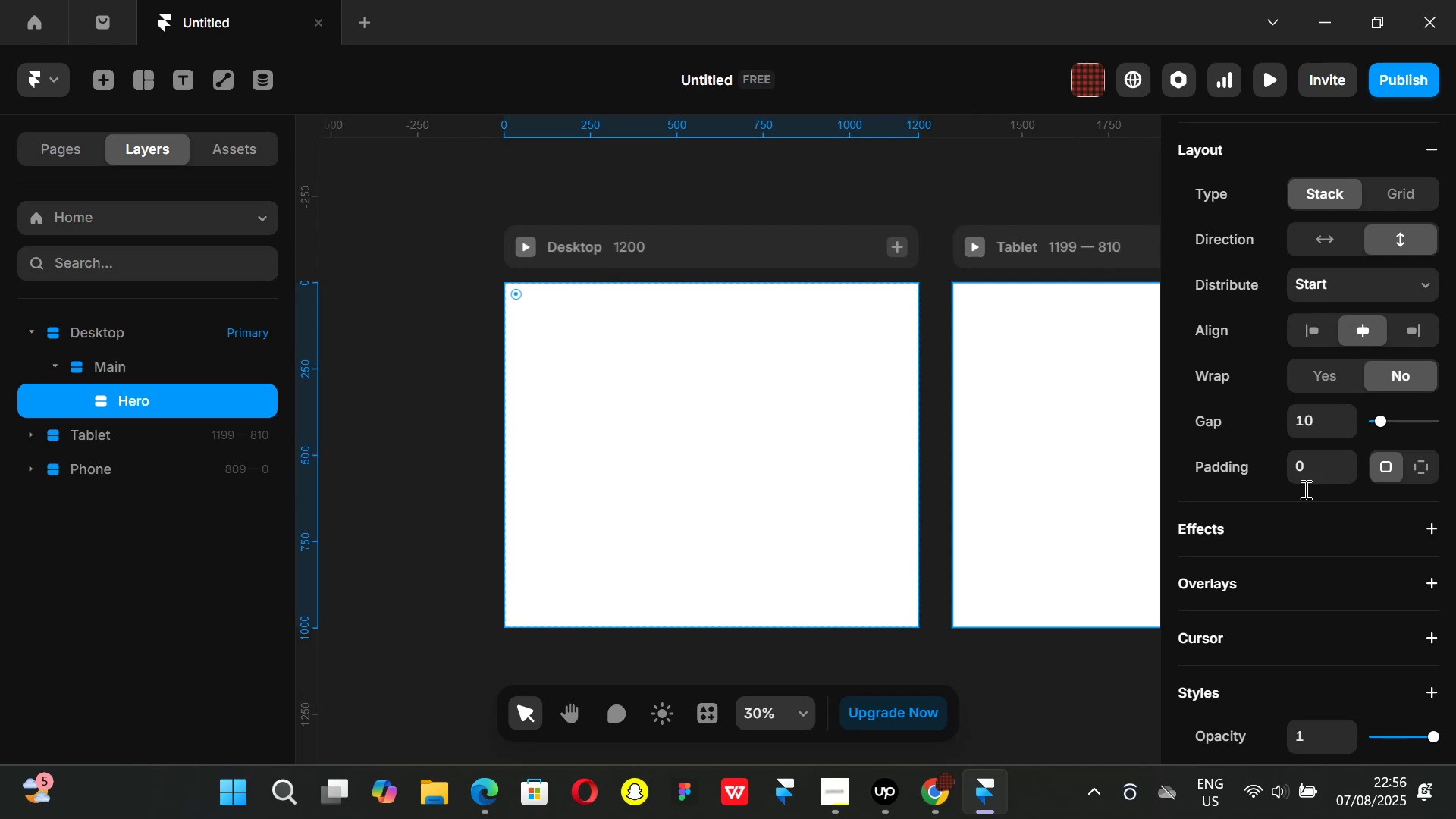 
wait(6.96)
 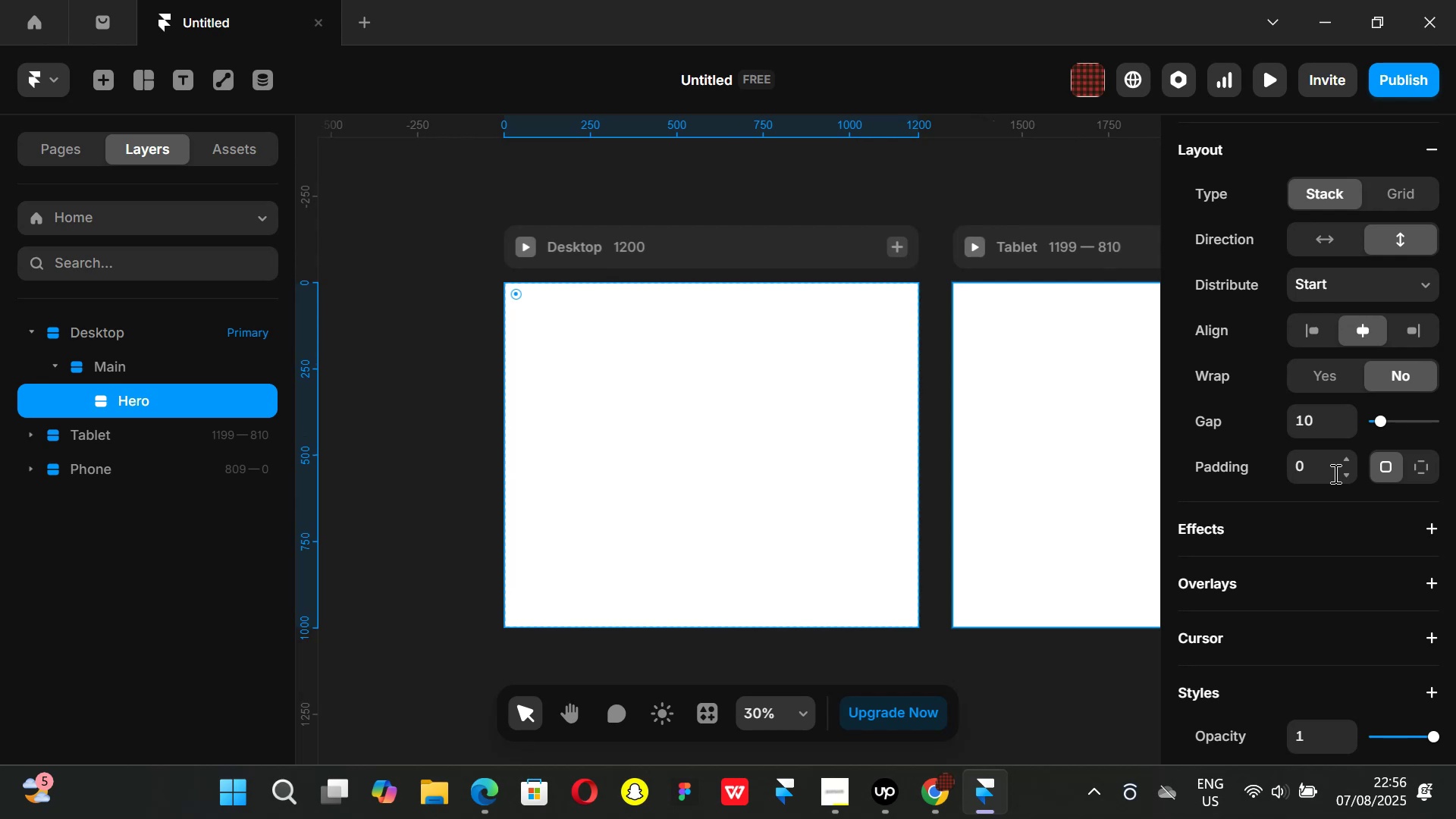 
left_click([934, 795])
 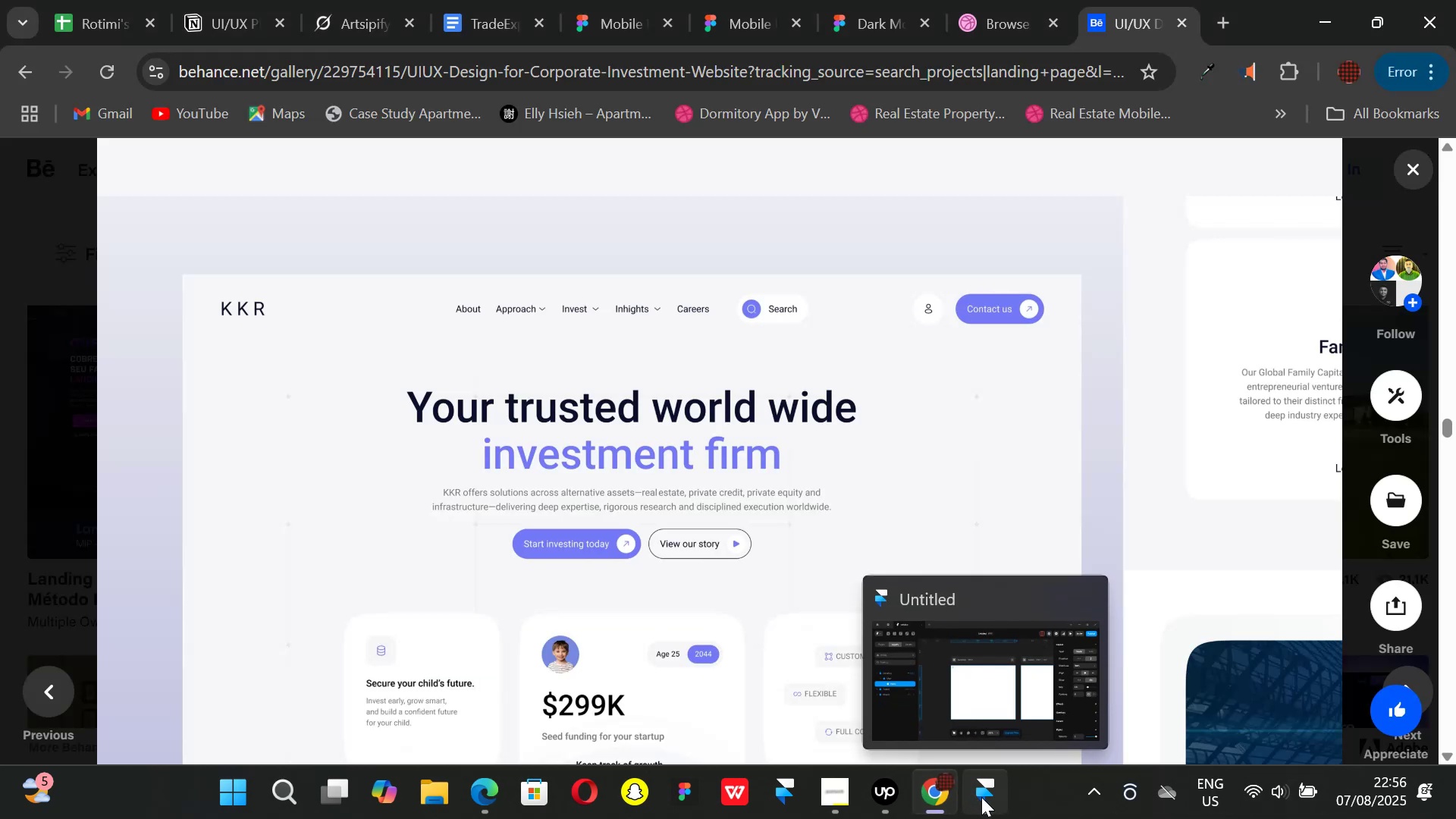 
left_click([981, 797])
 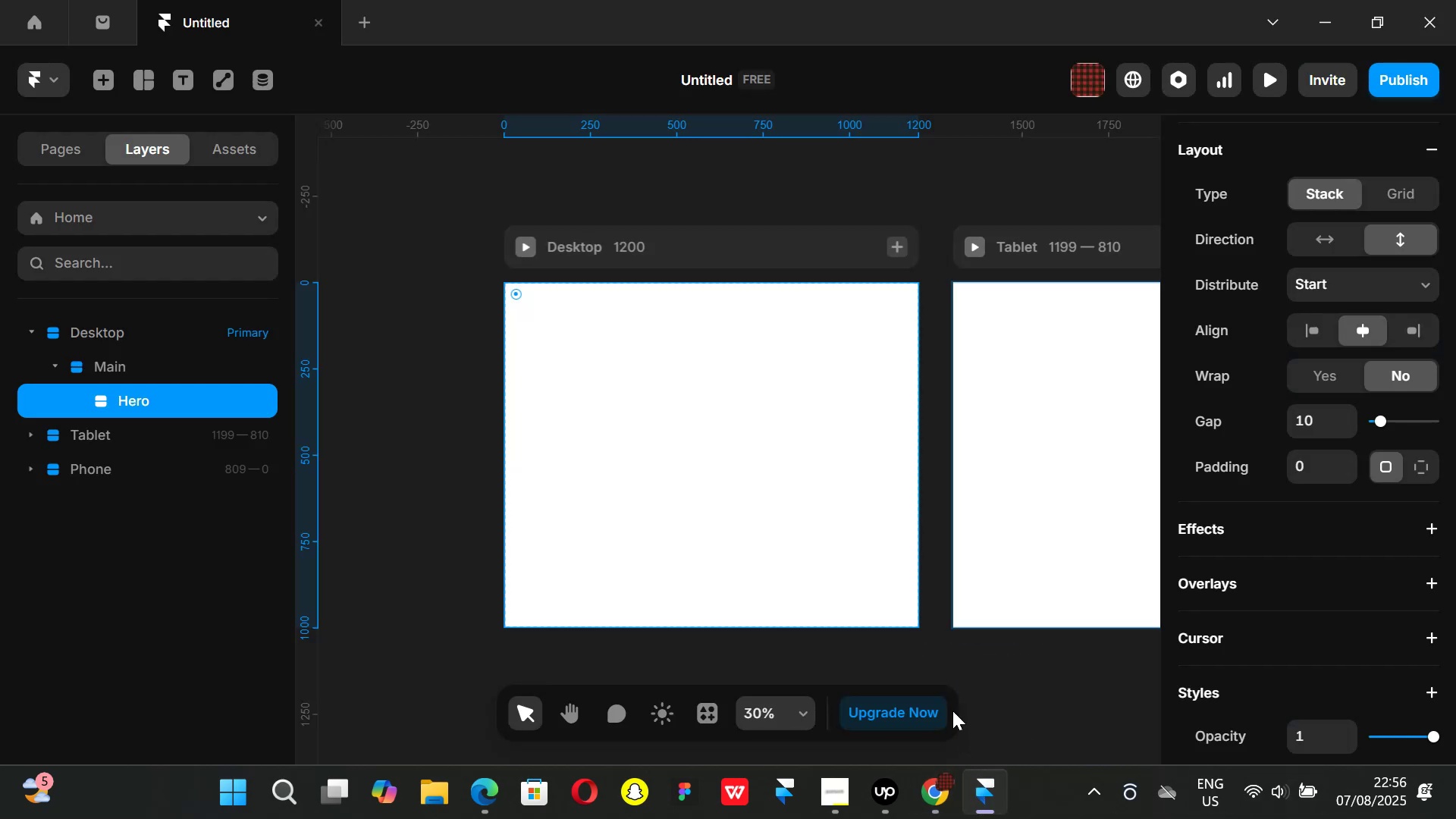 
key(T)
 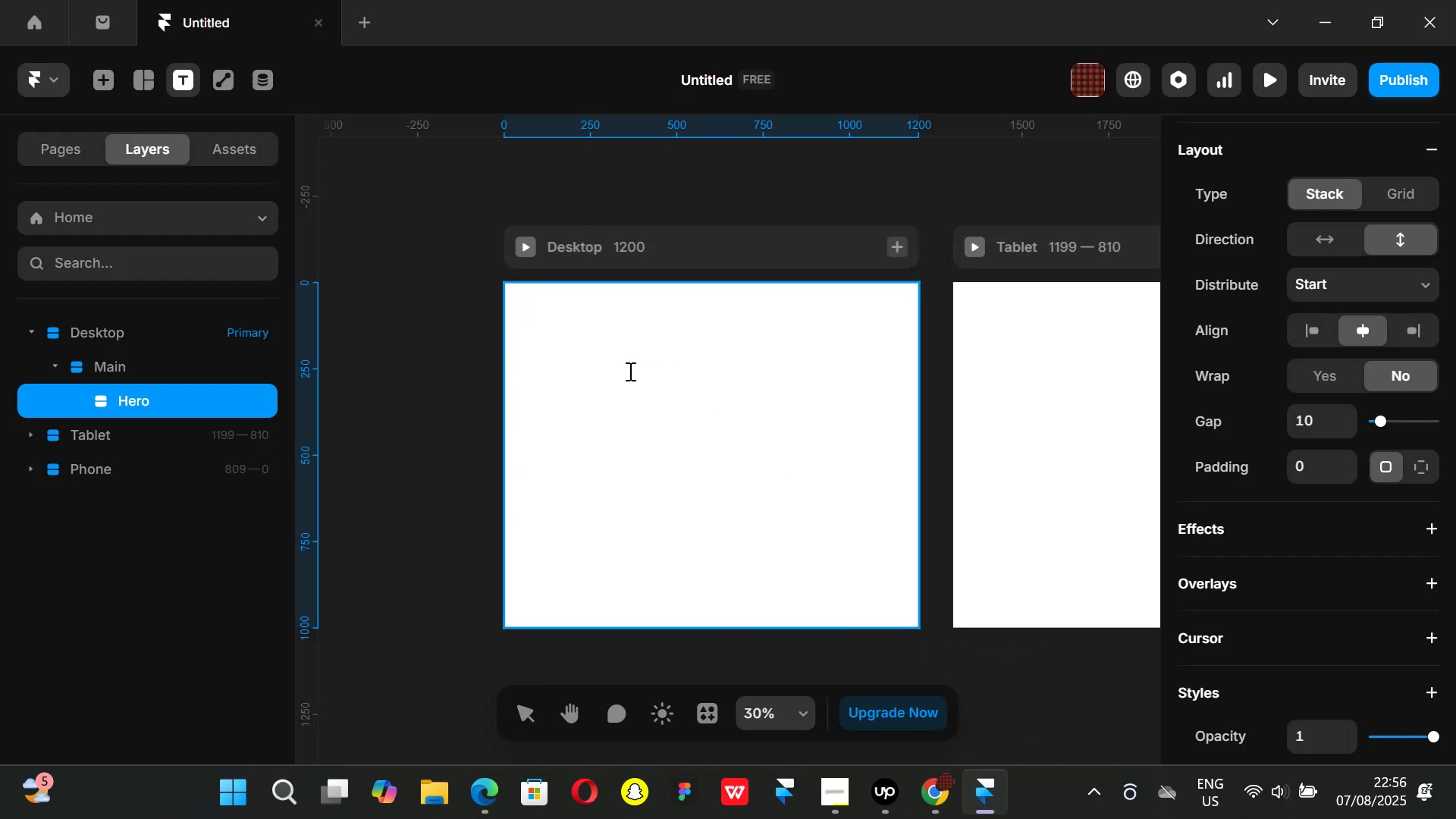 
left_click([626, 362])
 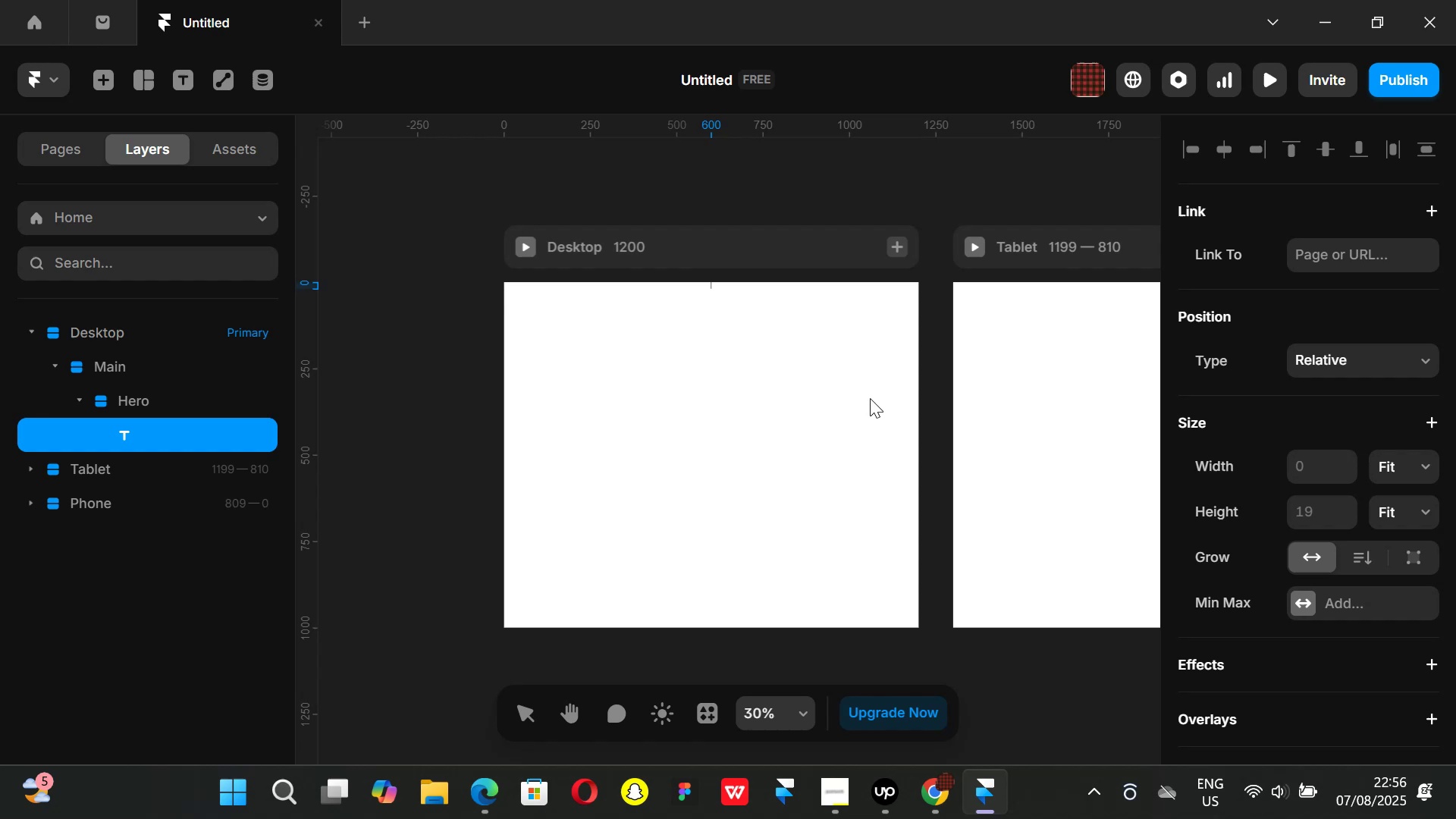 
type(T)
key(Backspace)
type(Your)
 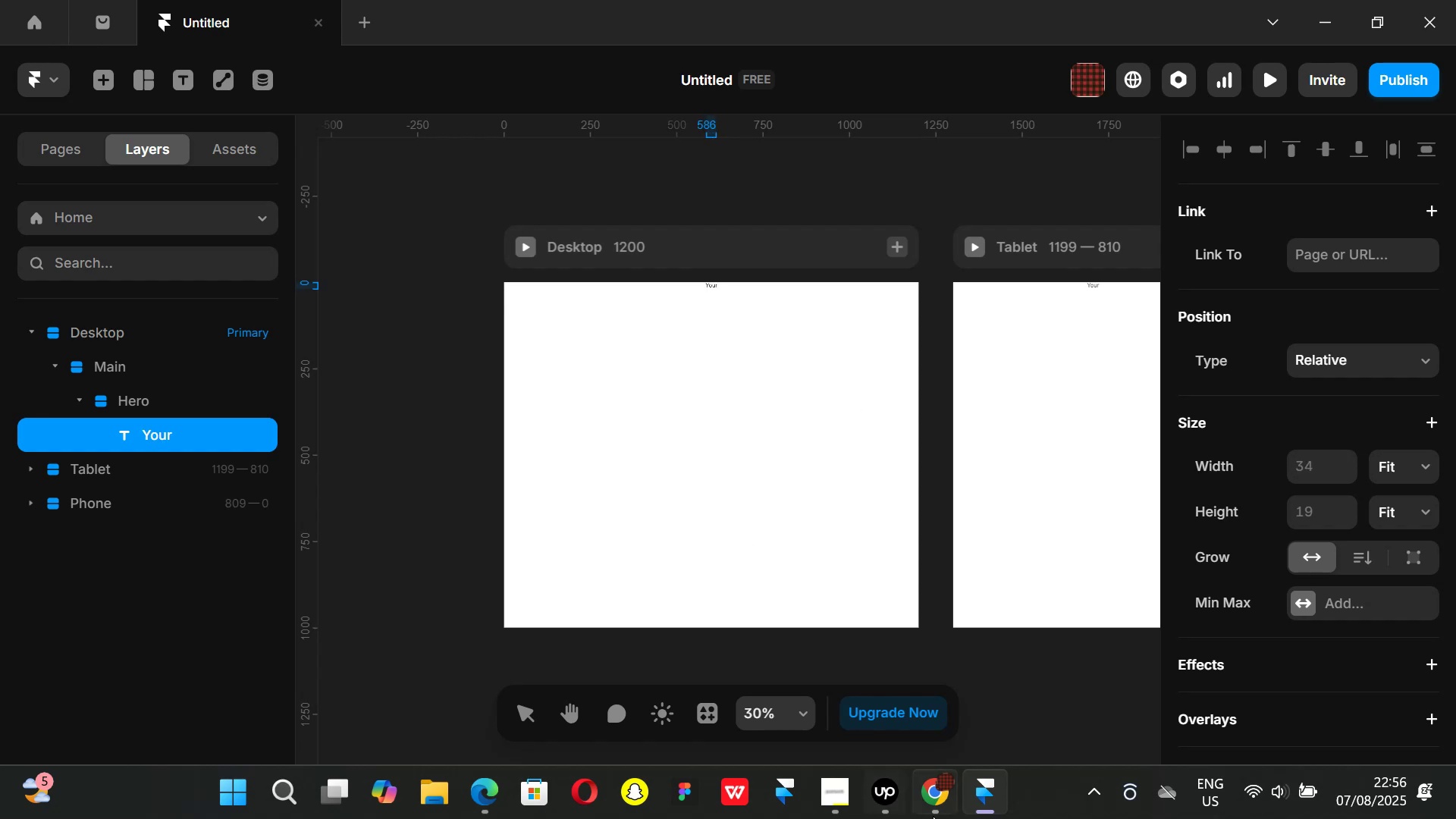 
left_click([934, 814])
 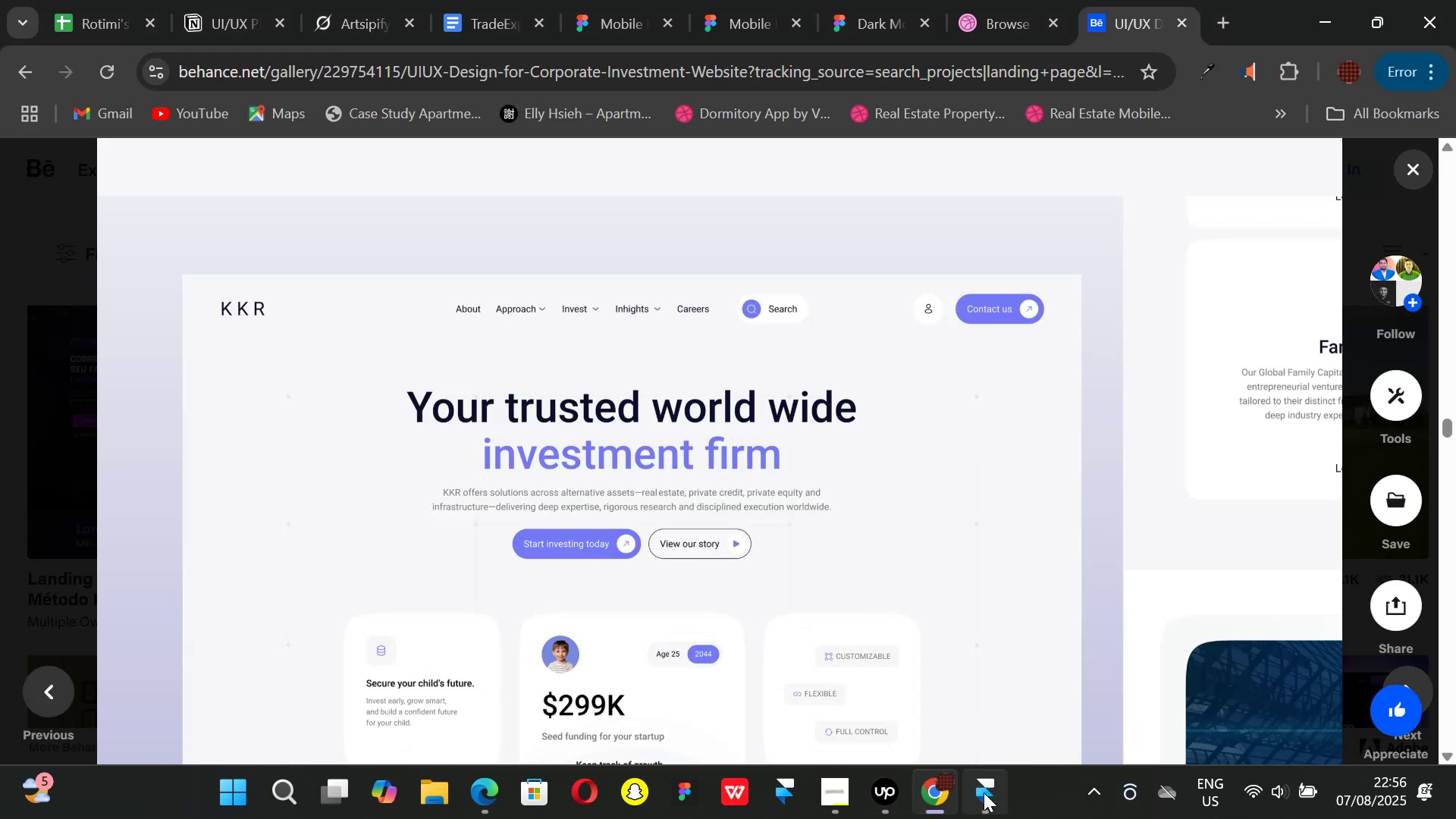 
left_click([985, 794])
 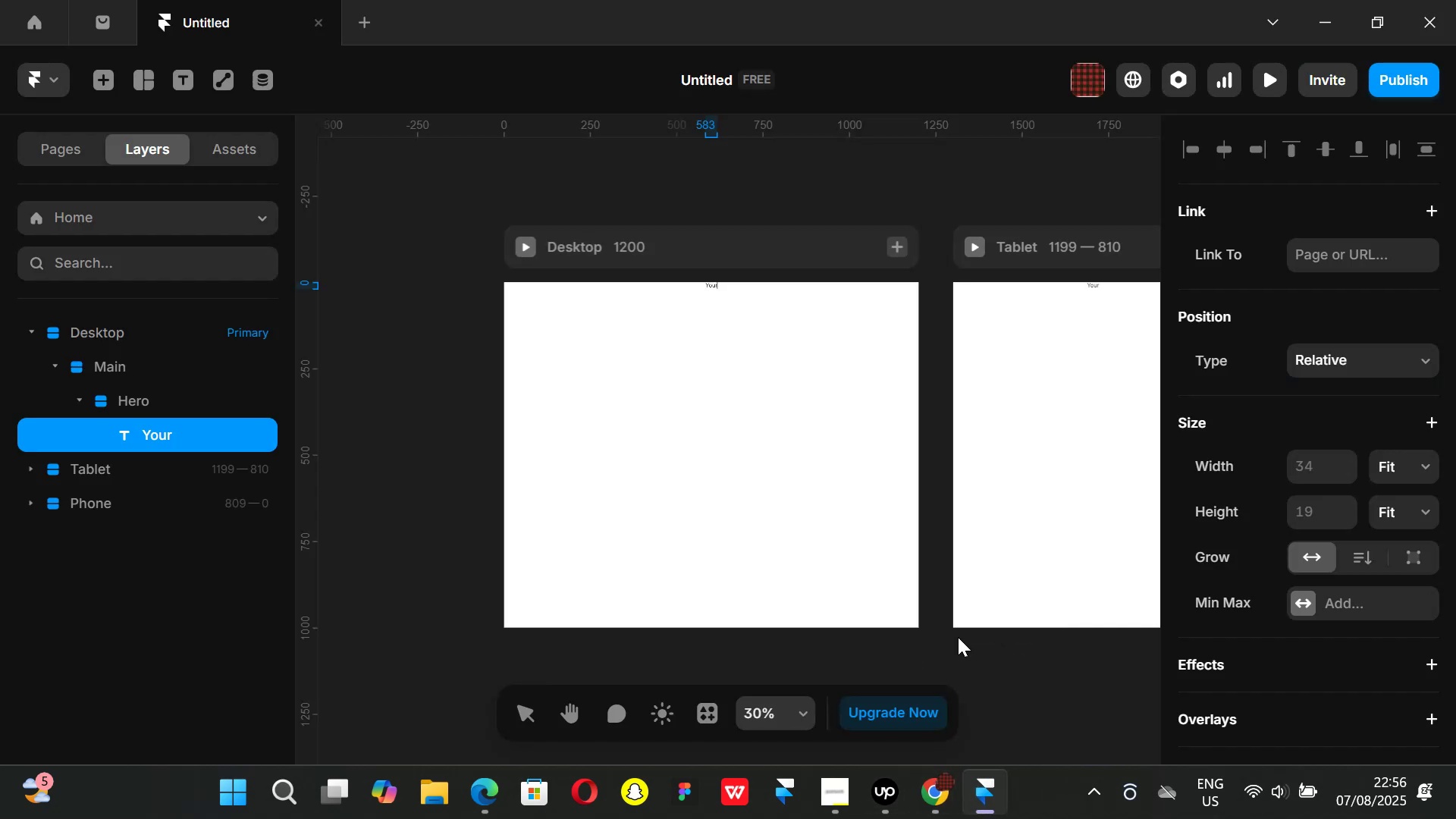 
type( trusted)
 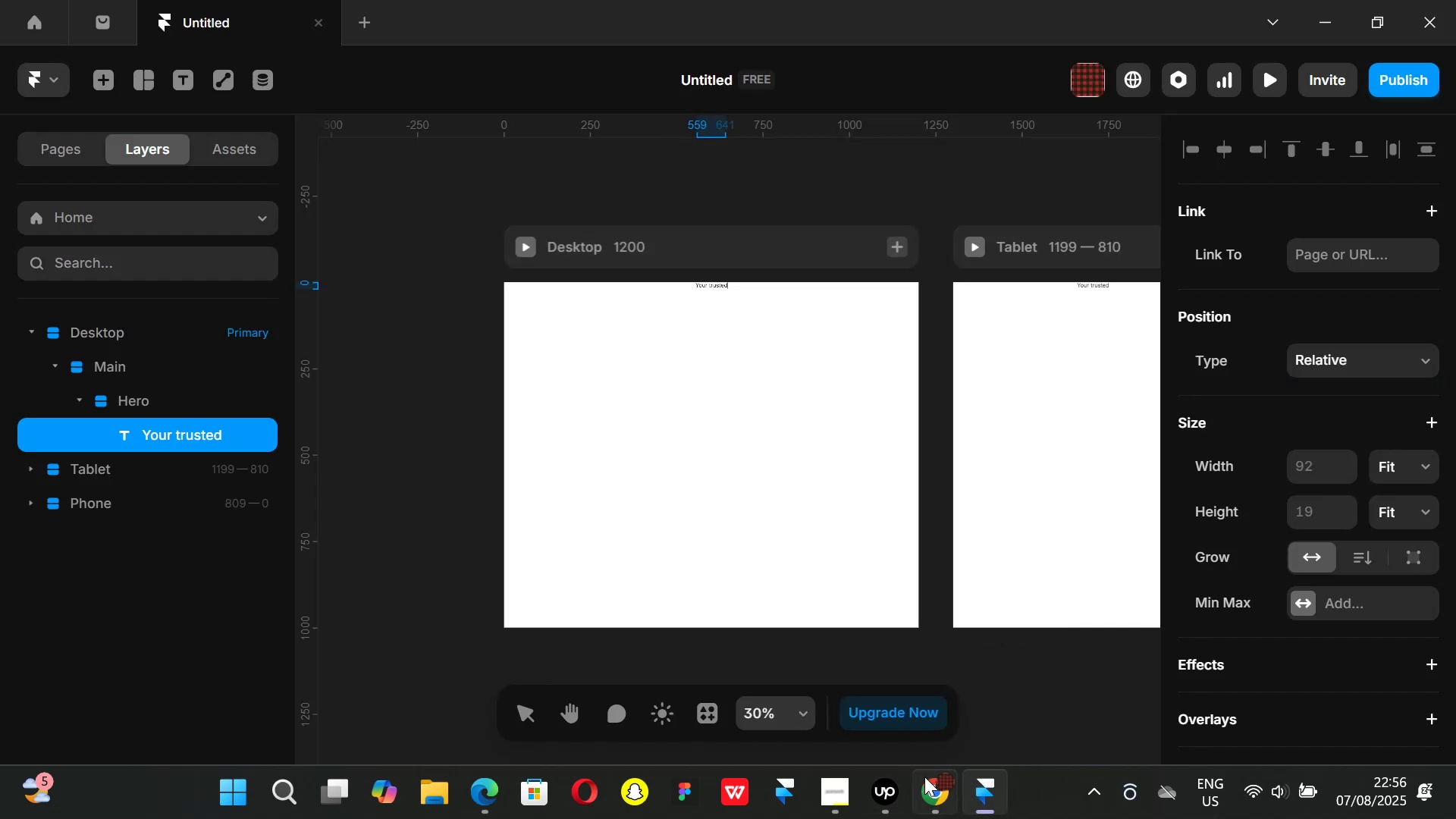 
left_click([926, 782])
 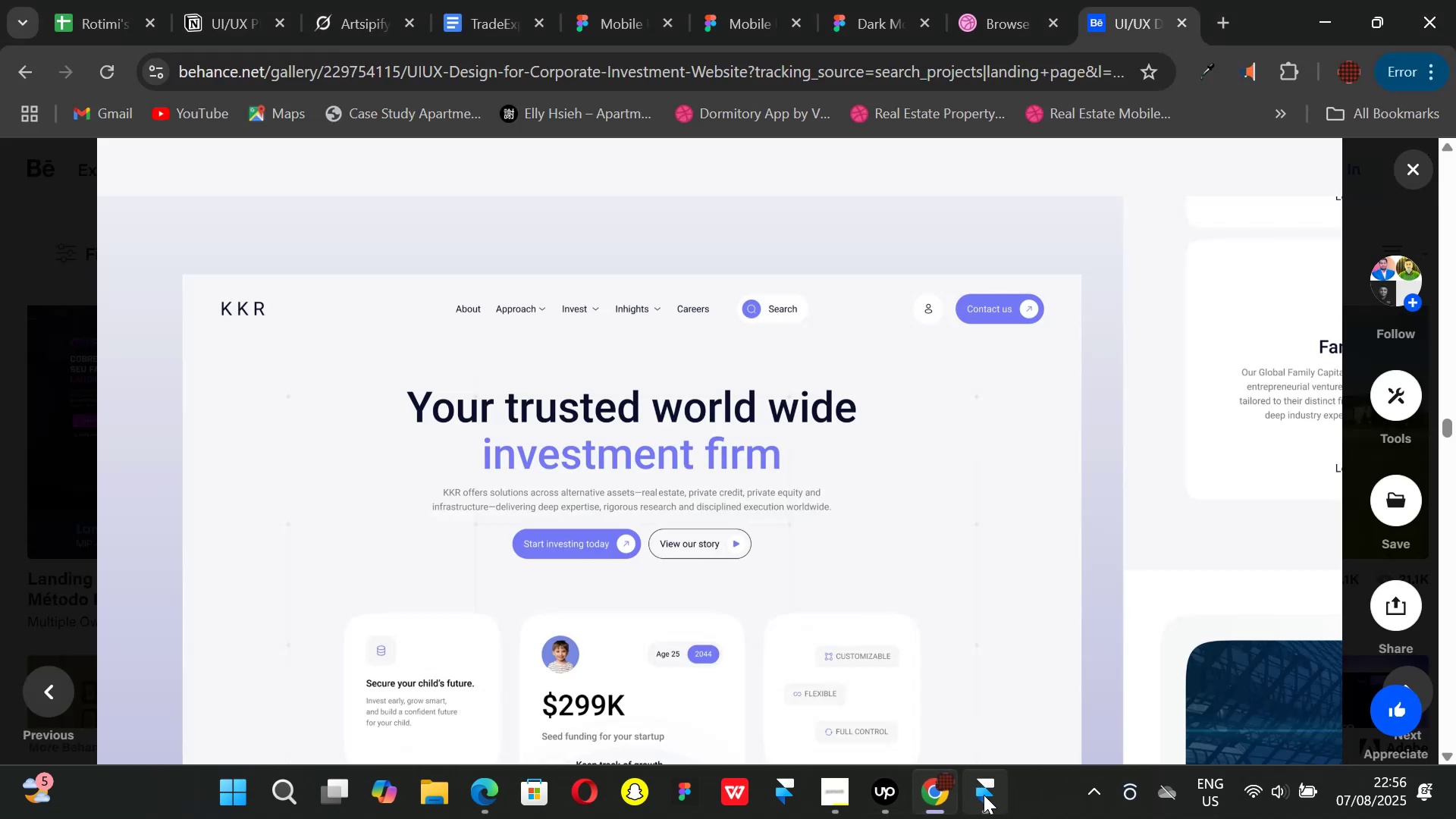 
left_click([984, 795])
 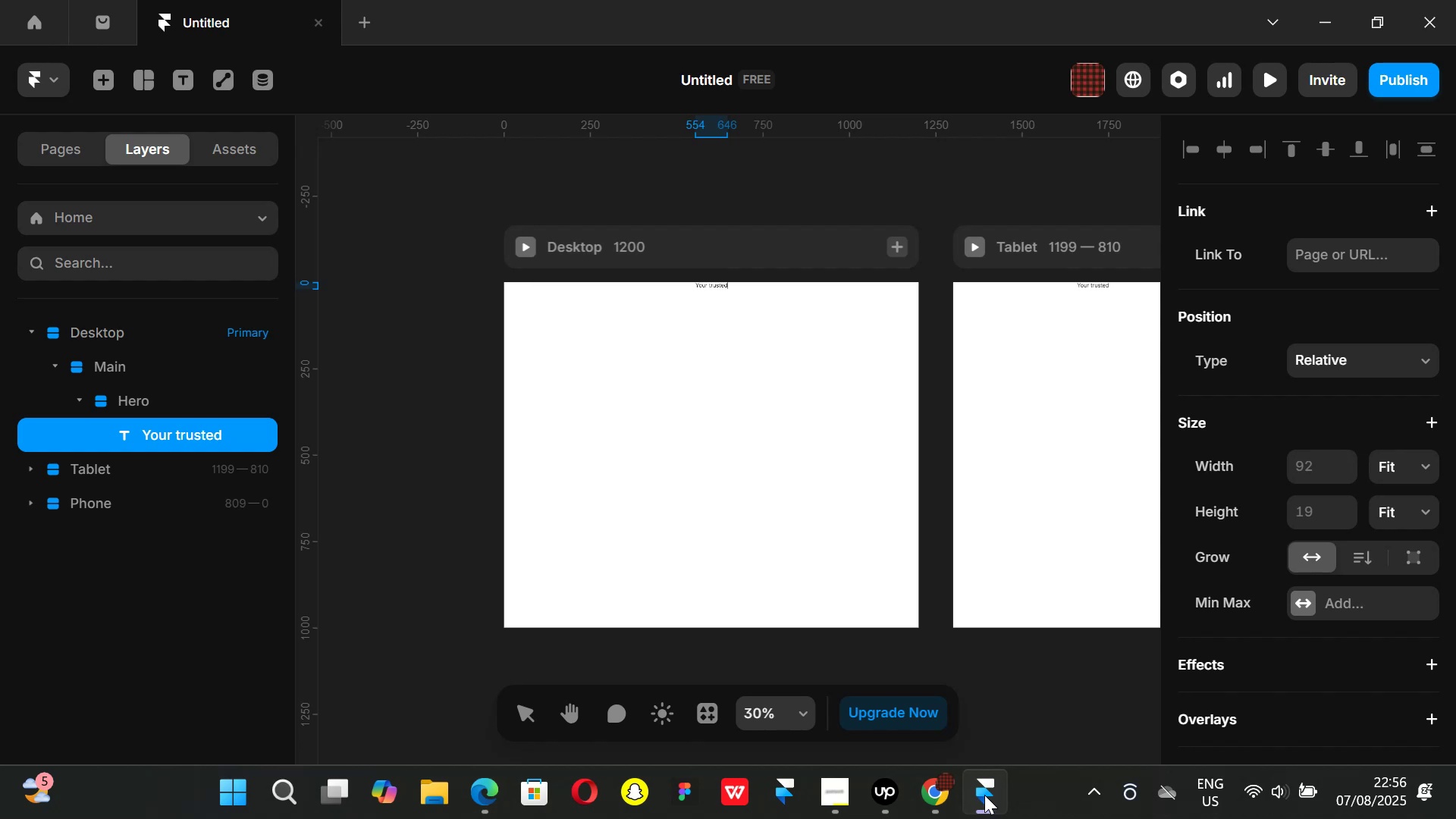 
type(world )
key(Backspace)
key(Backspace)
key(Backspace)
key(Backspace)
key(Backspace)
key(Backspace)
type( word)
key(Backspace)
type(ld wide)
 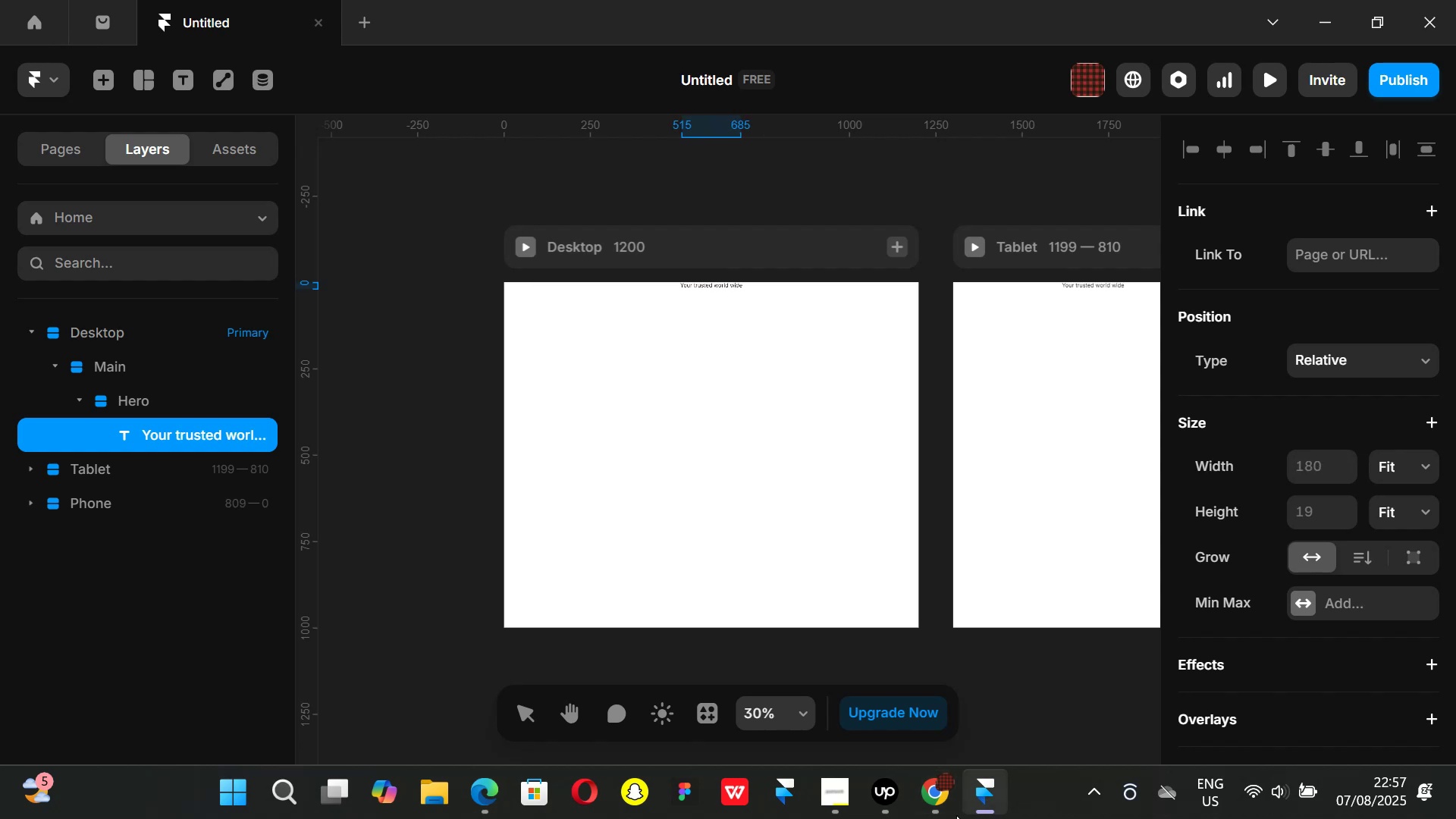 
left_click([940, 802])
 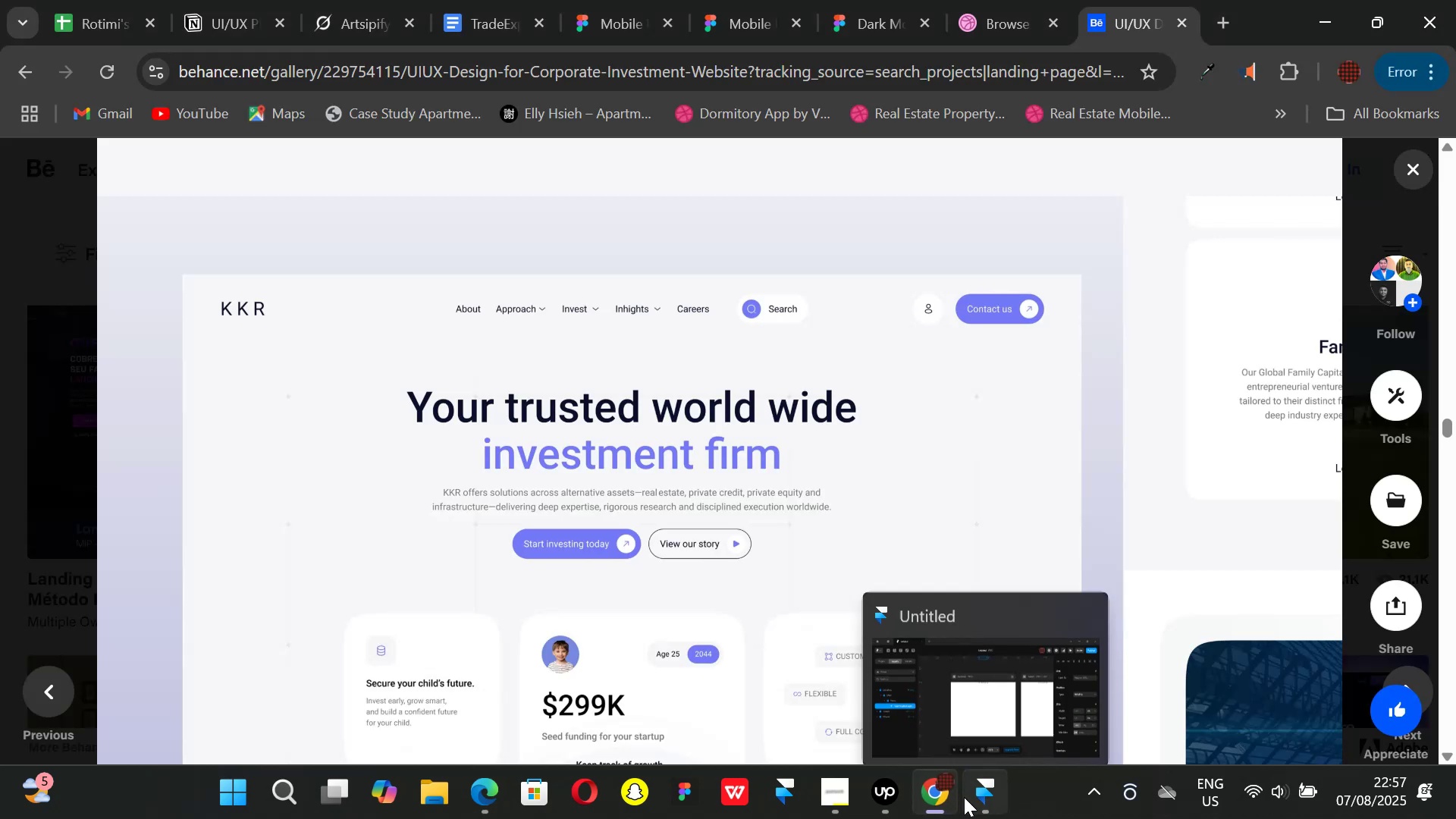 
left_click([964, 797])
 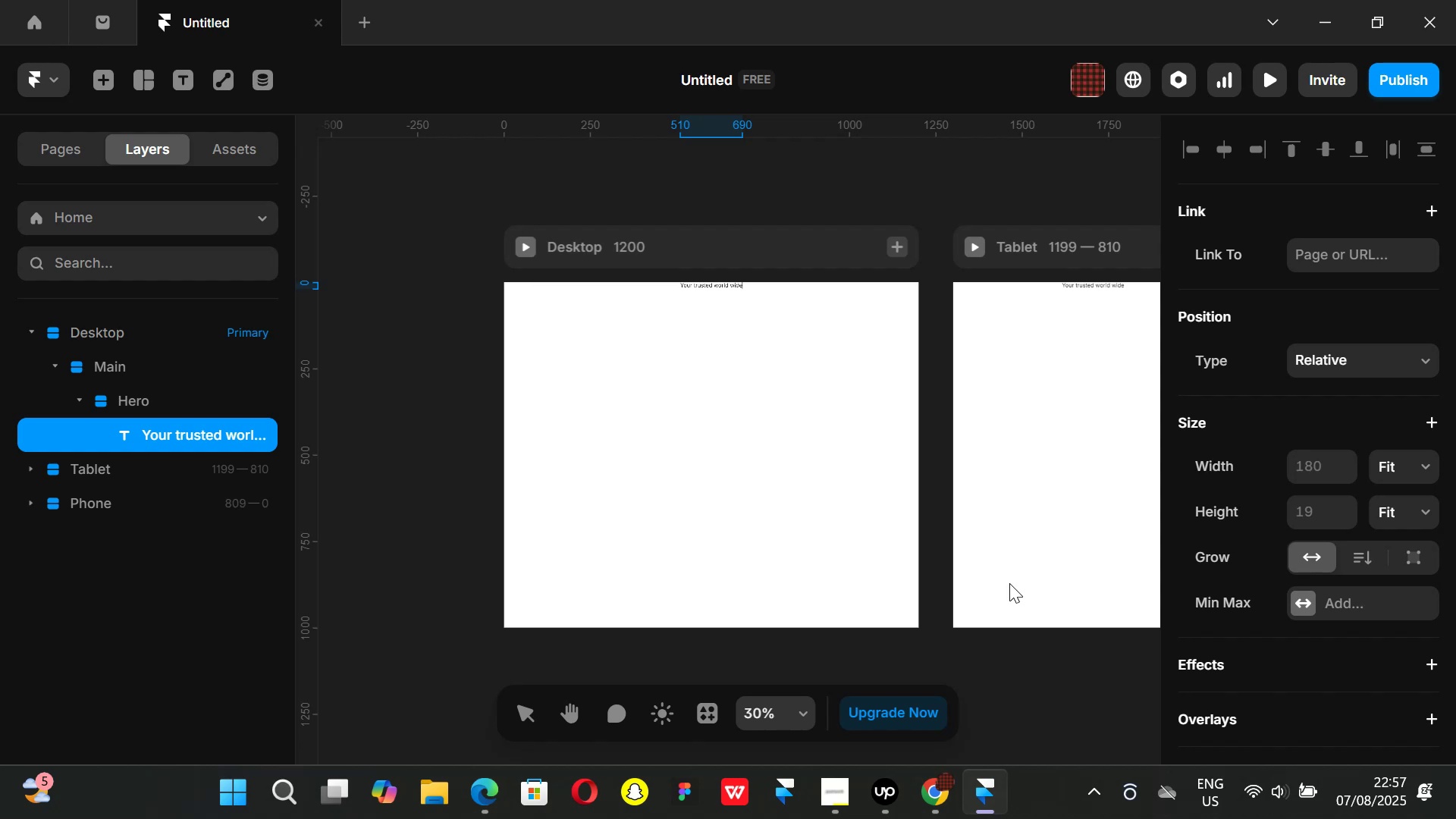 
key(Shift+ShiftLeft)
 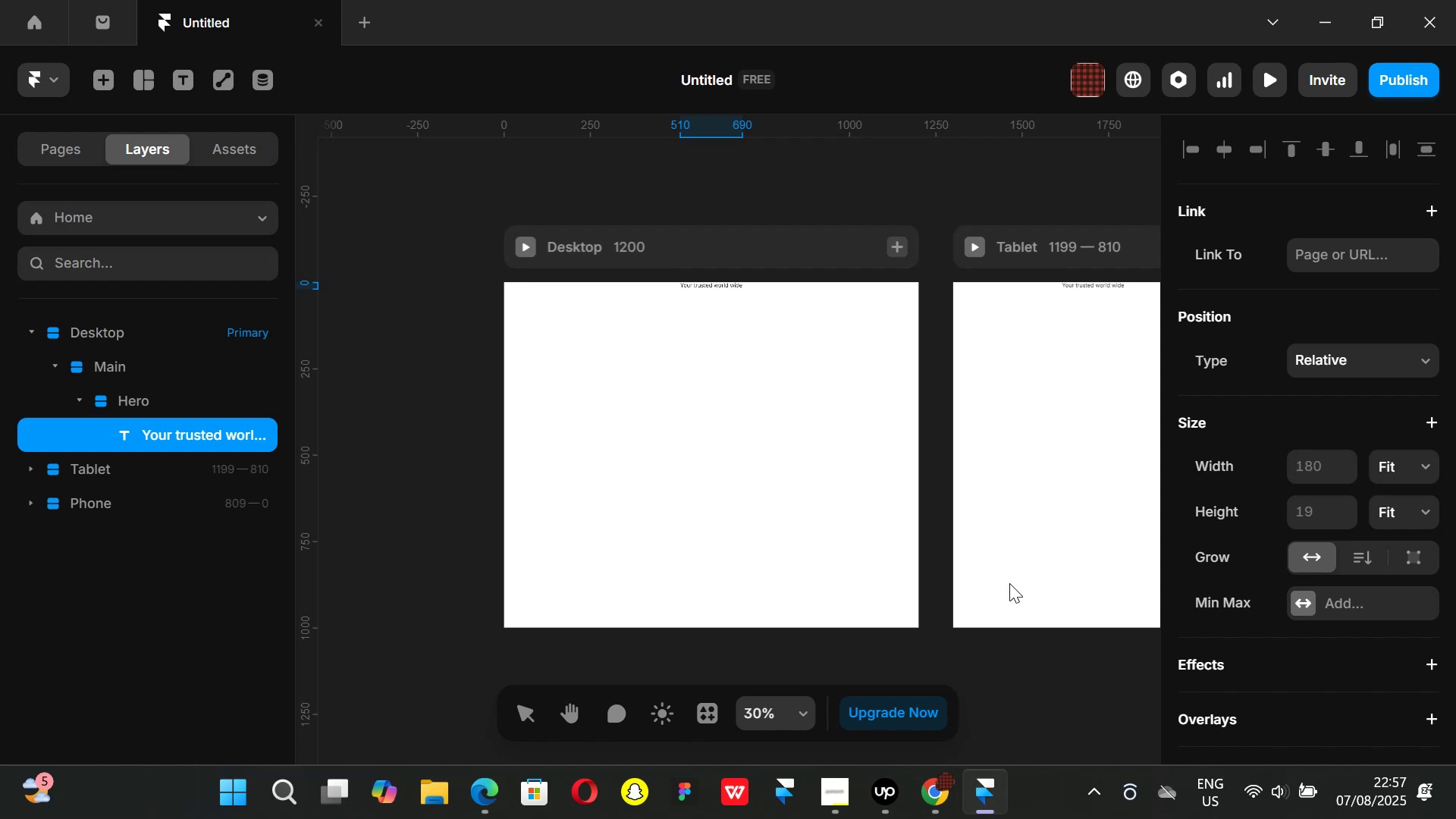 
key(Shift+Enter)
 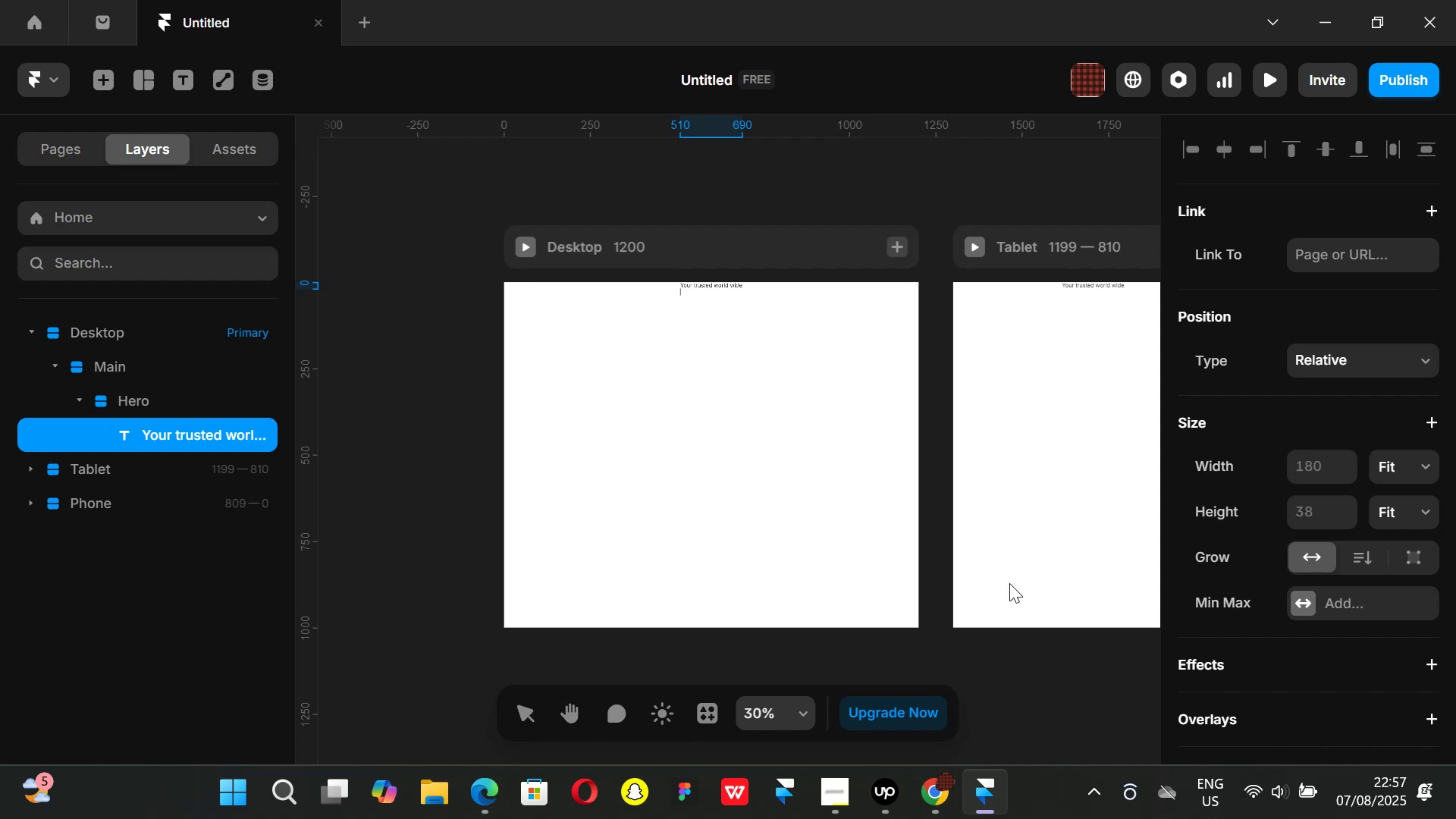 
type(Investment firm)
 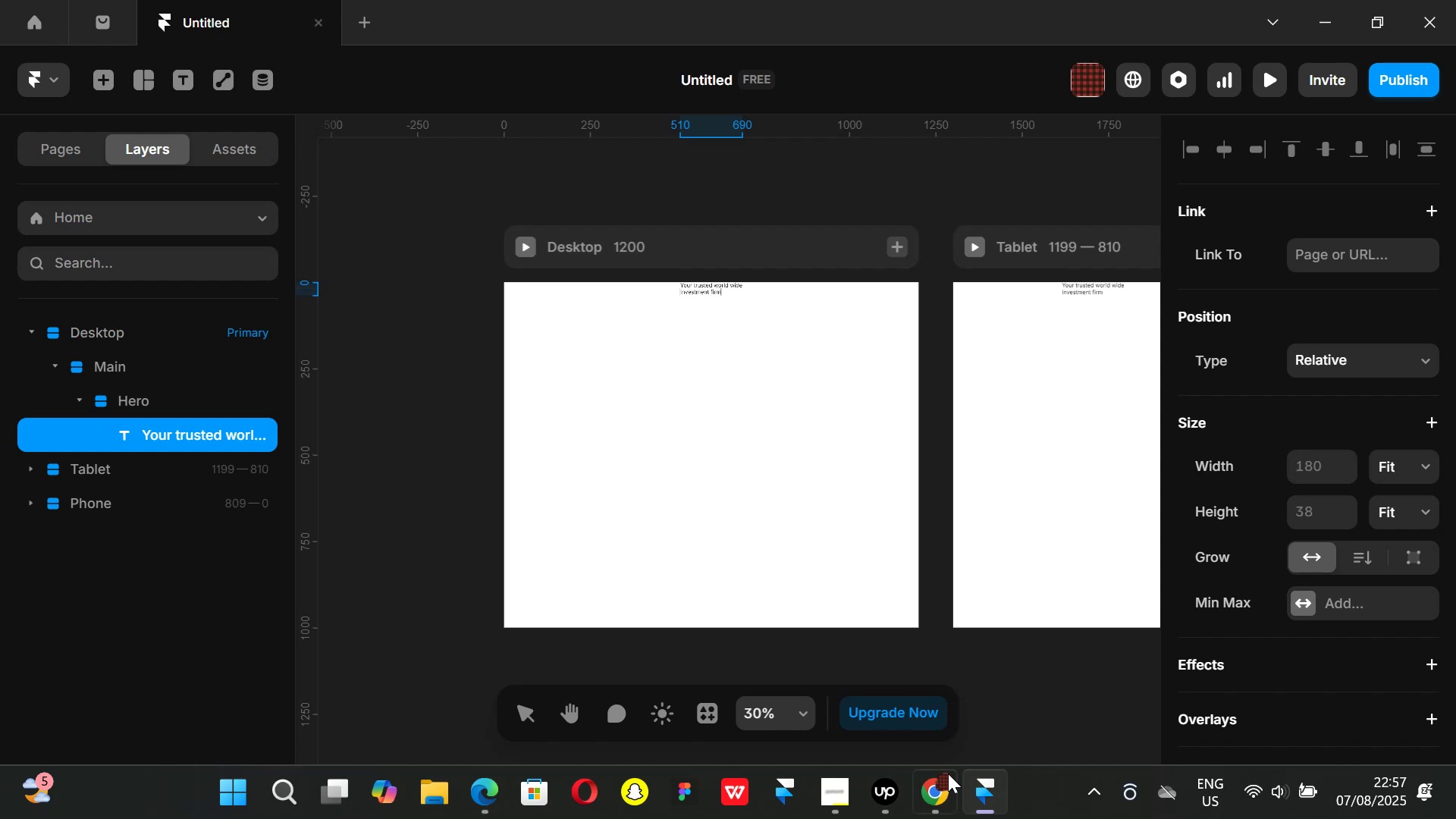 
left_click([948, 777])
 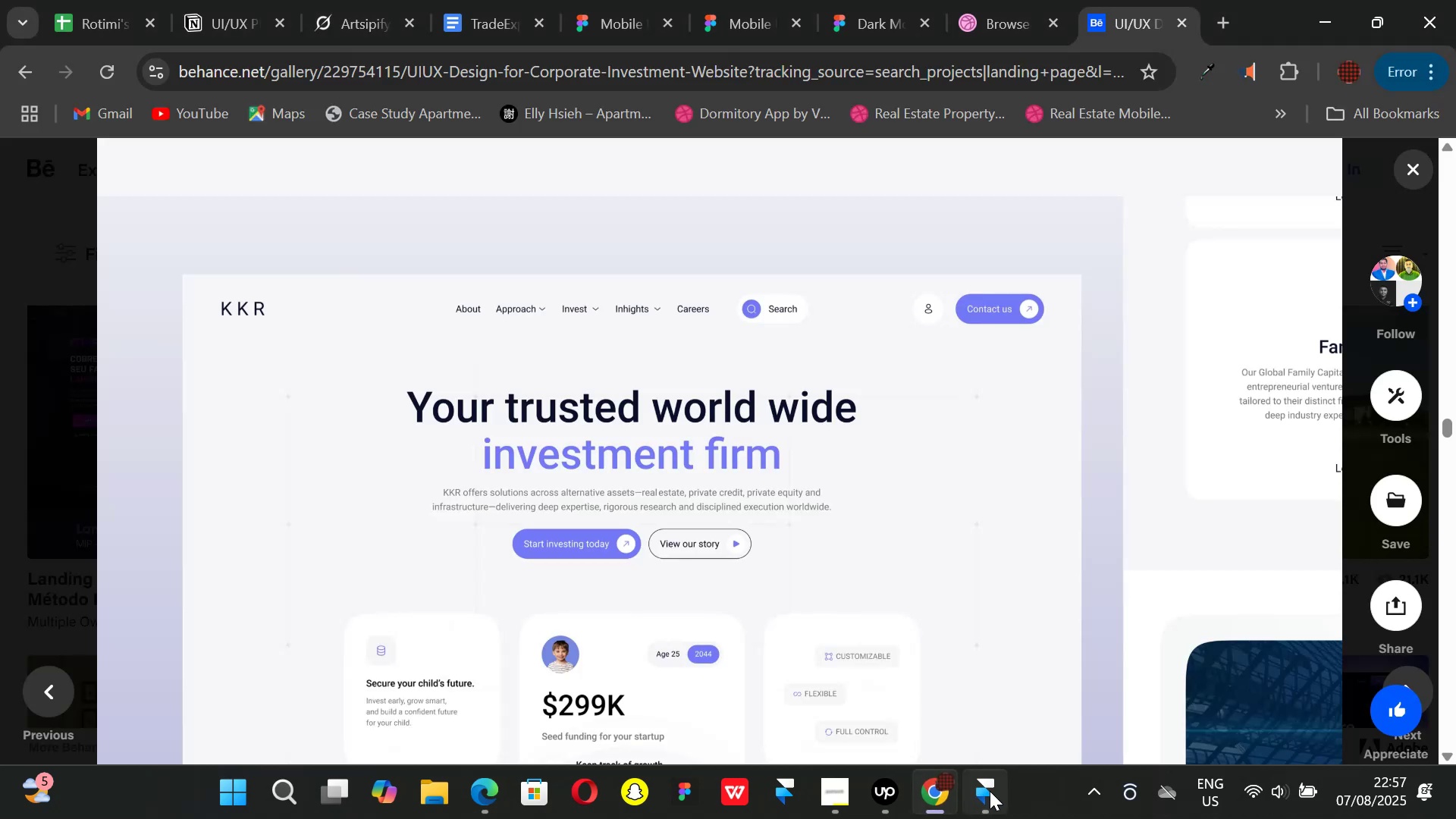 
left_click([990, 791])
 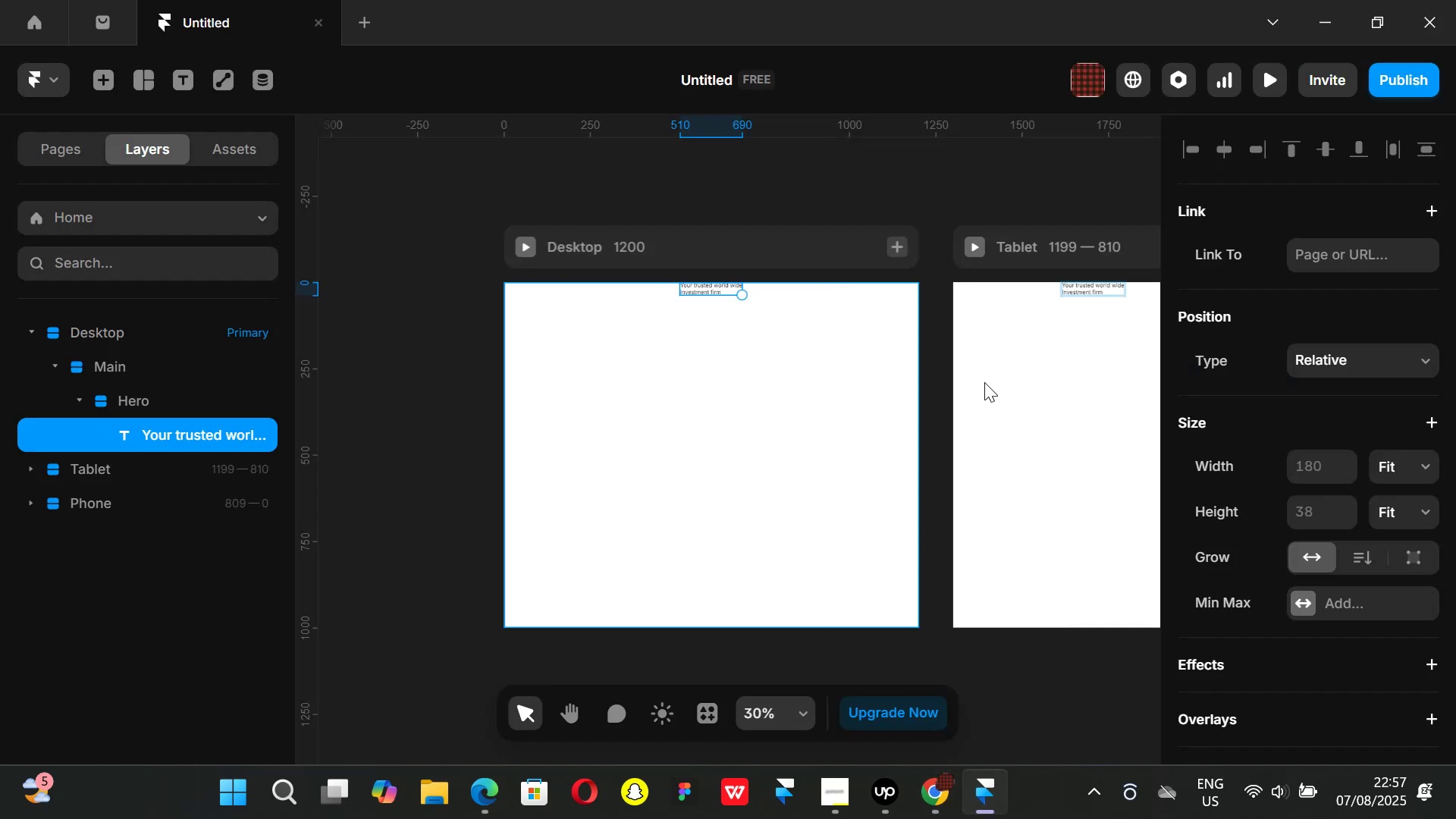 
scroll: coordinate [1299, 472], scroll_direction: down, amount: 5.0
 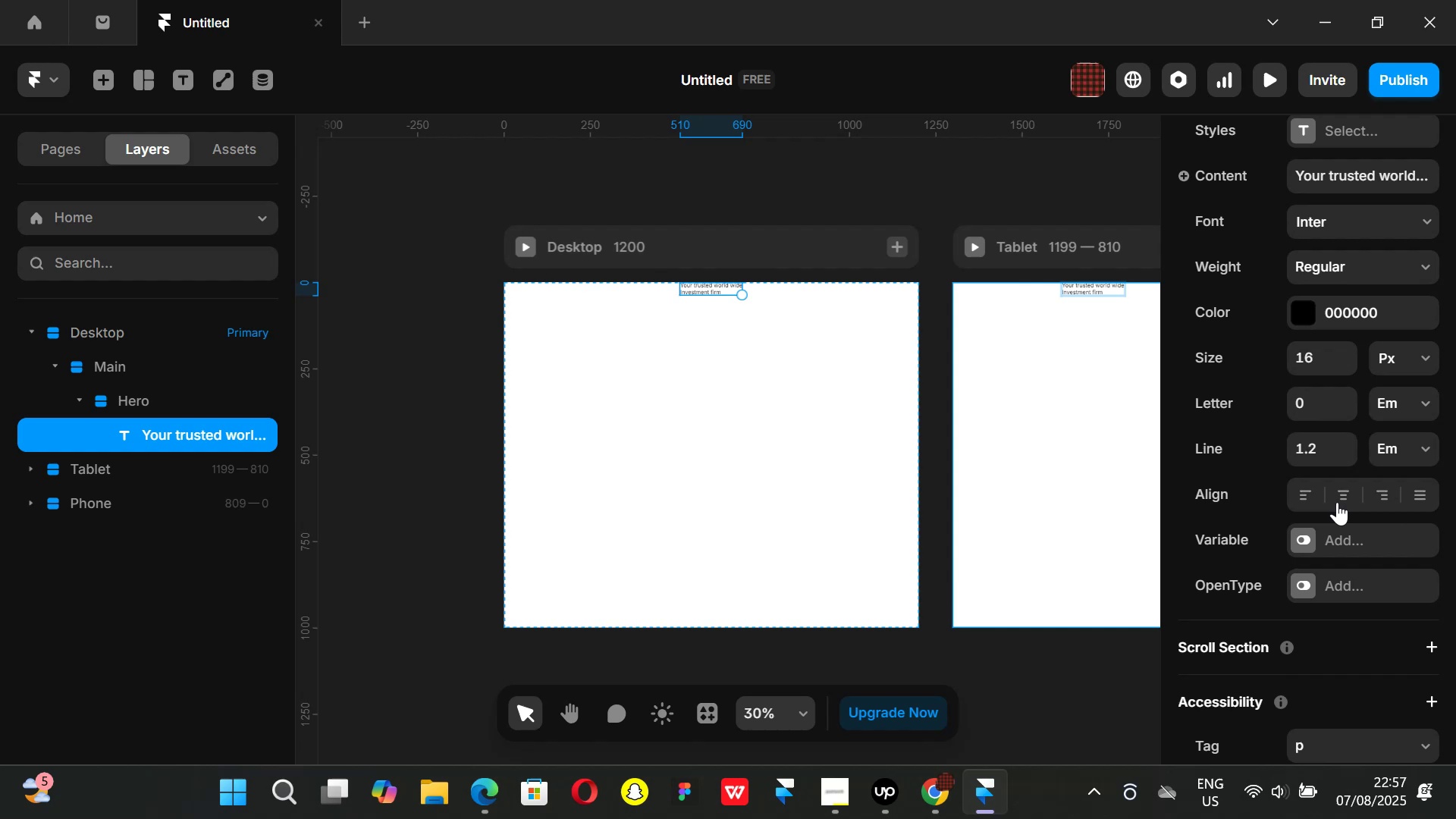 
left_click([1343, 490])
 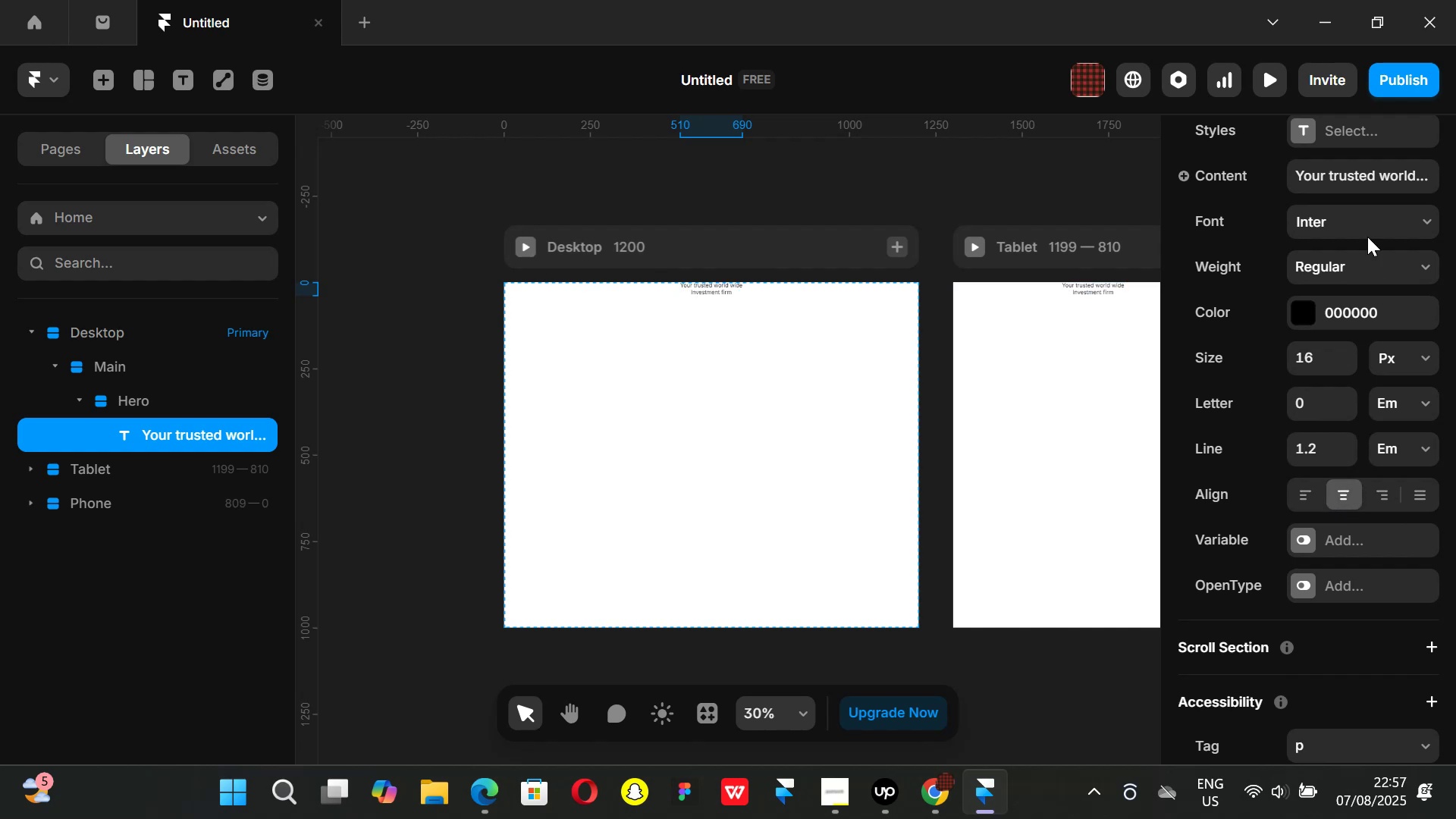 
scroll: coordinate [1340, 290], scroll_direction: up, amount: 1.0
 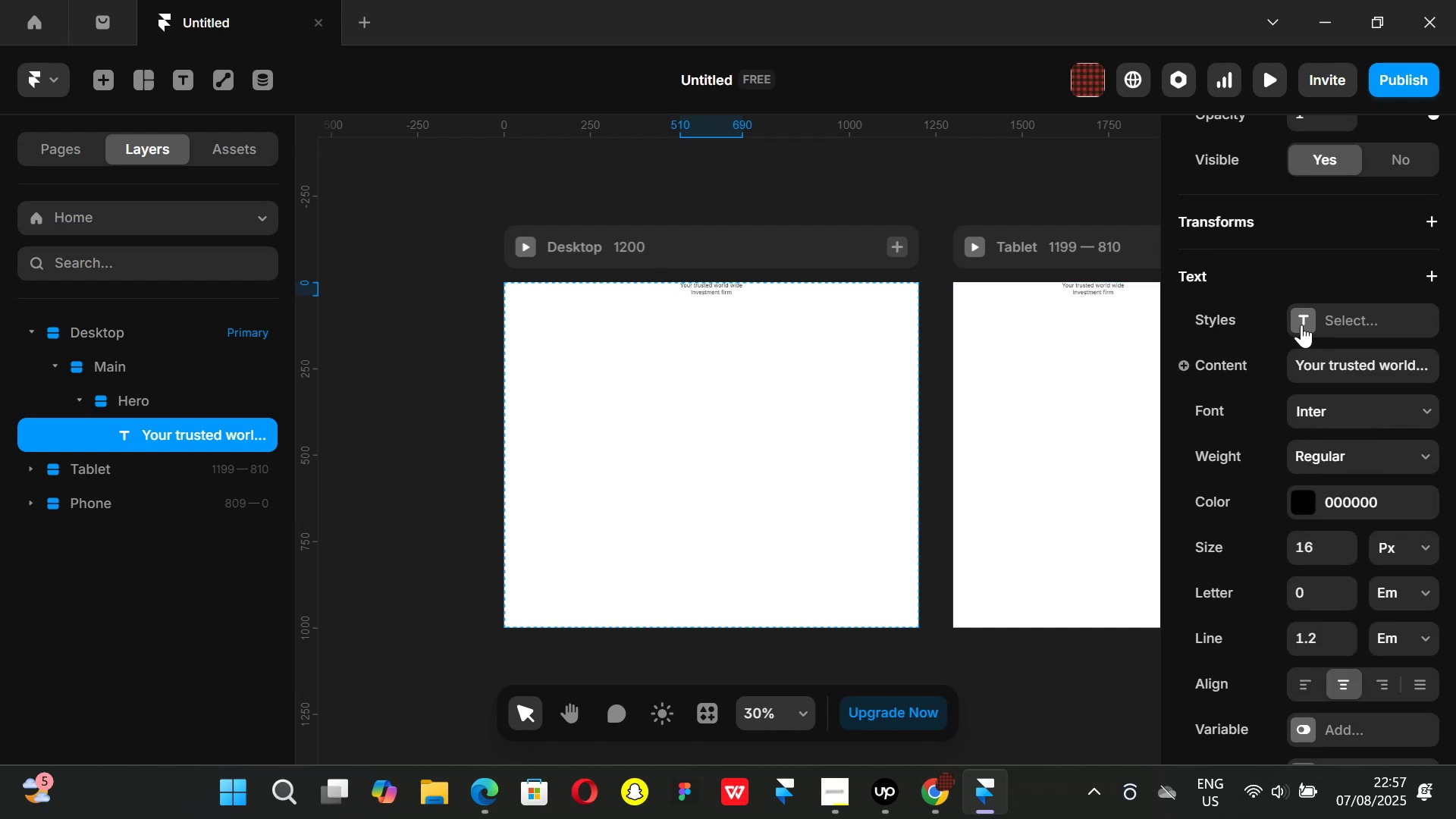 
left_click([1301, 323])
 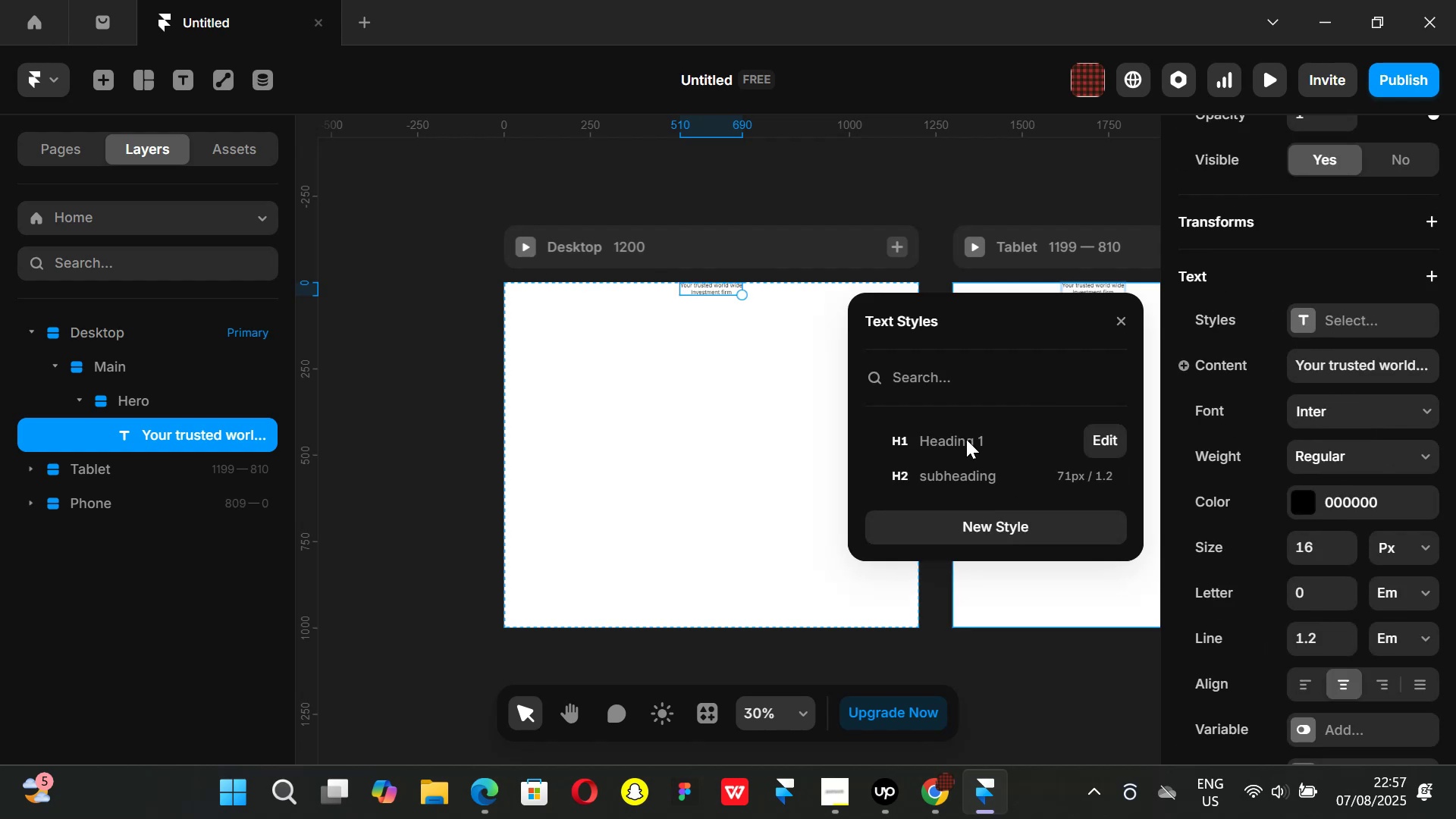 
left_click([952, 436])
 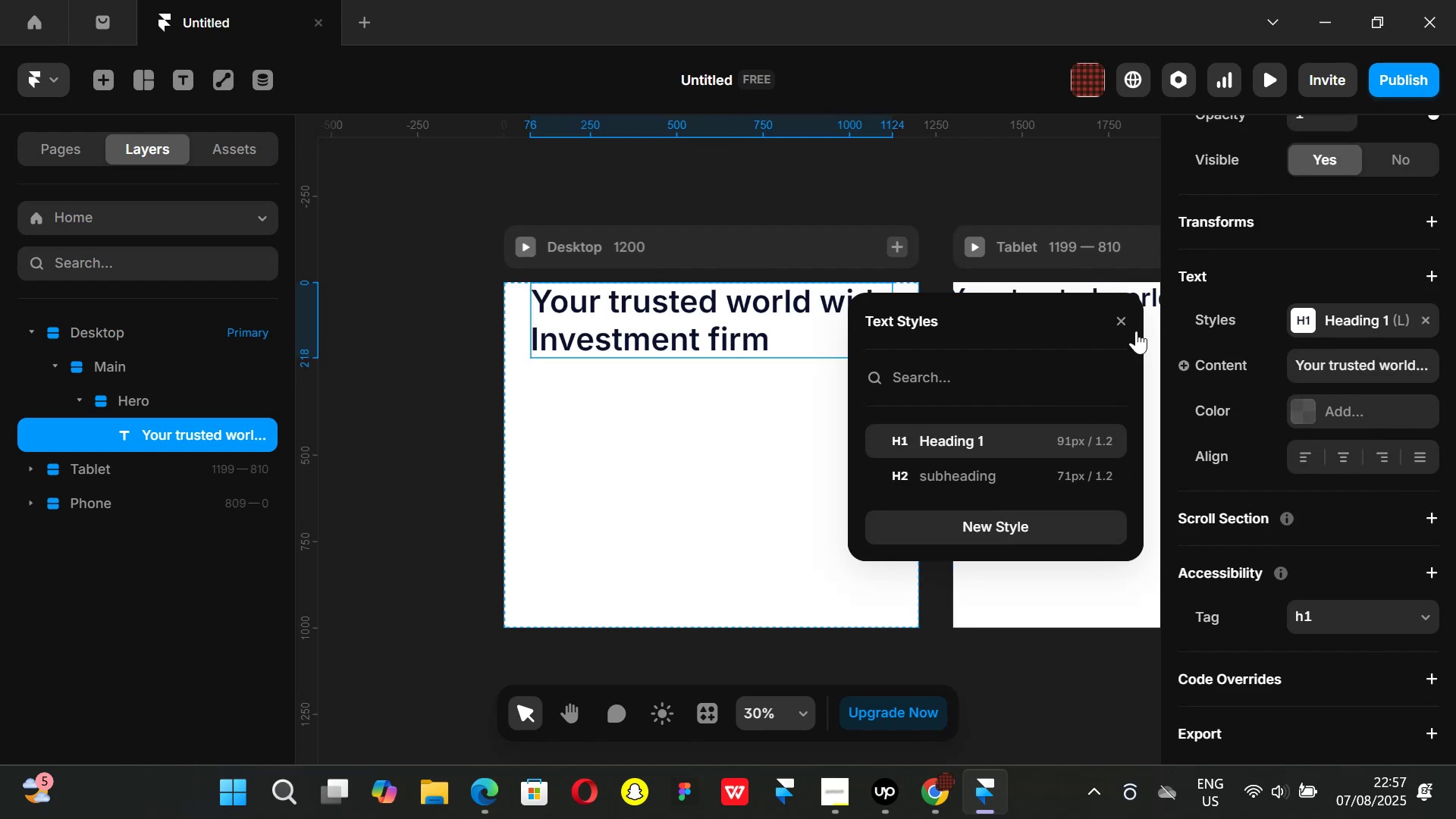 
left_click([1123, 318])
 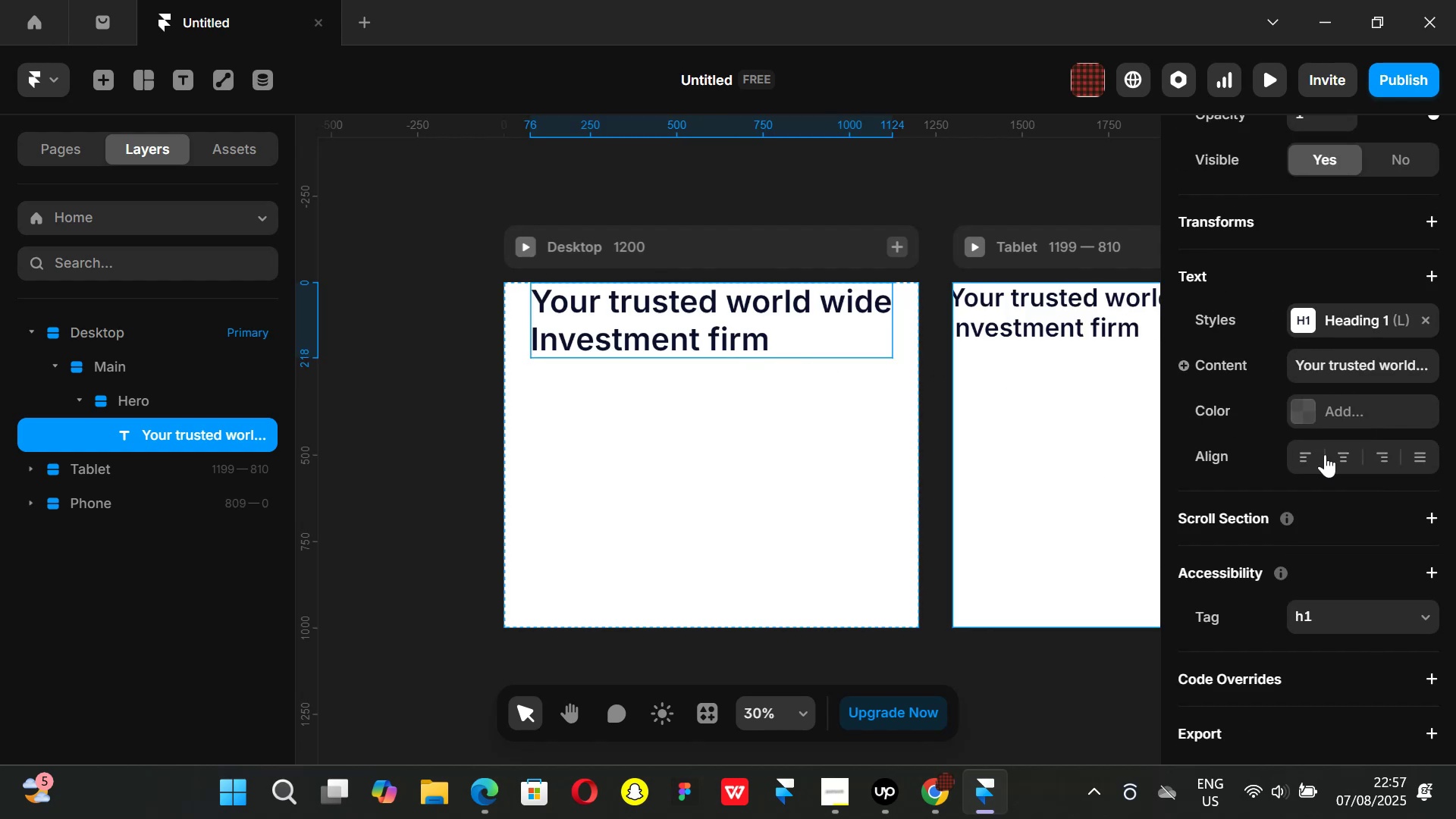 
left_click([1350, 454])
 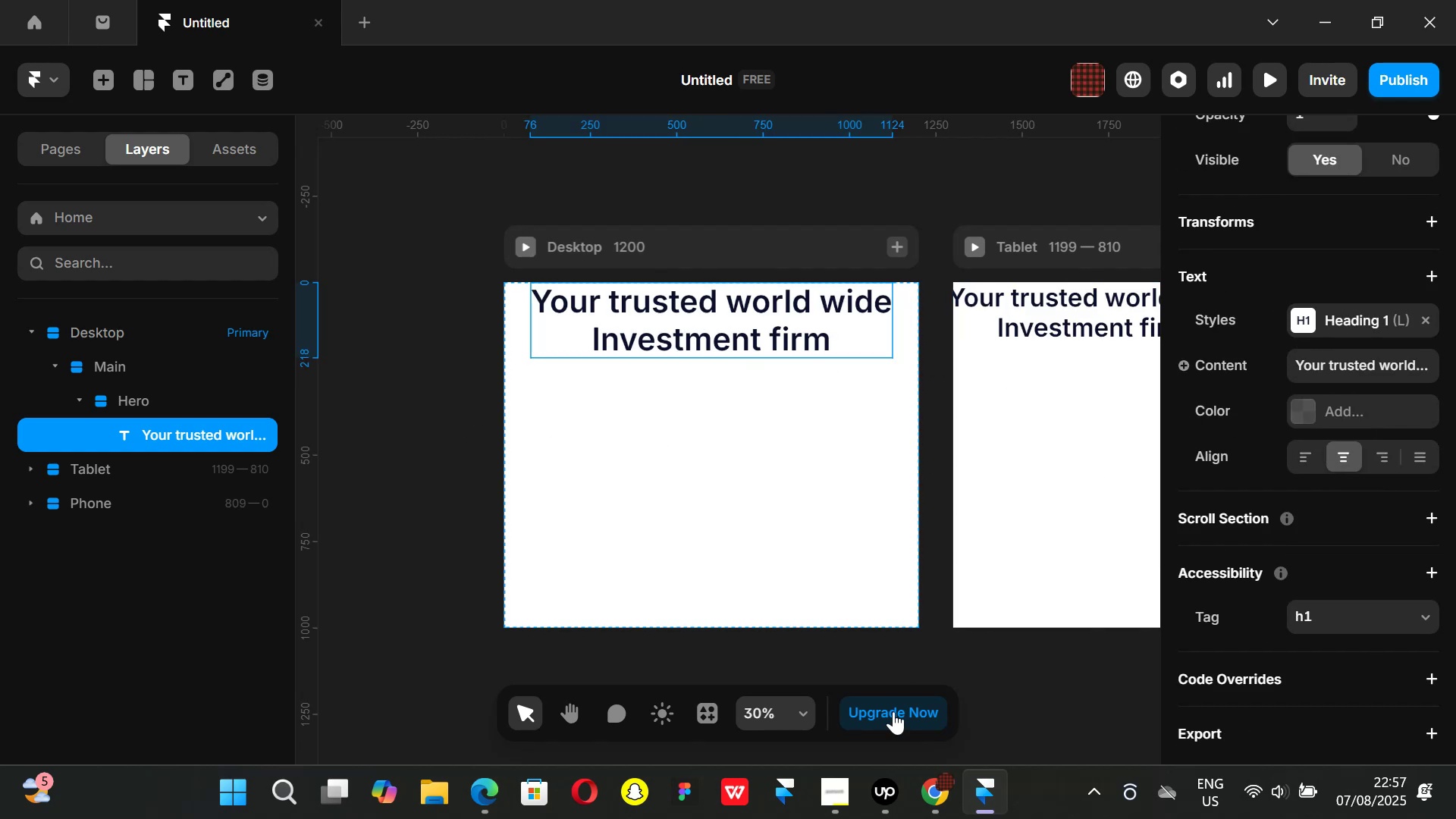 
left_click([942, 789])
 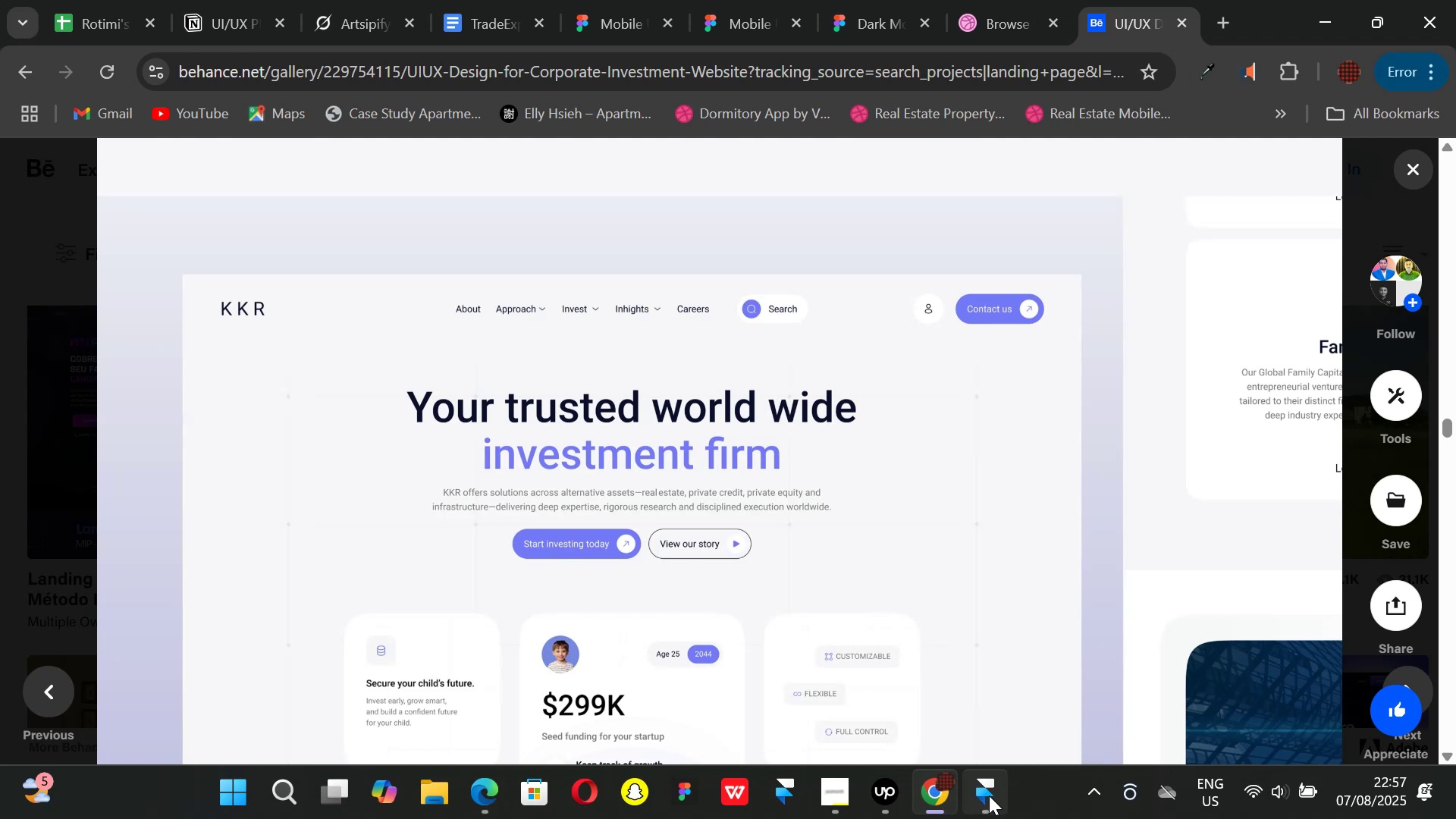 
left_click([989, 795])
 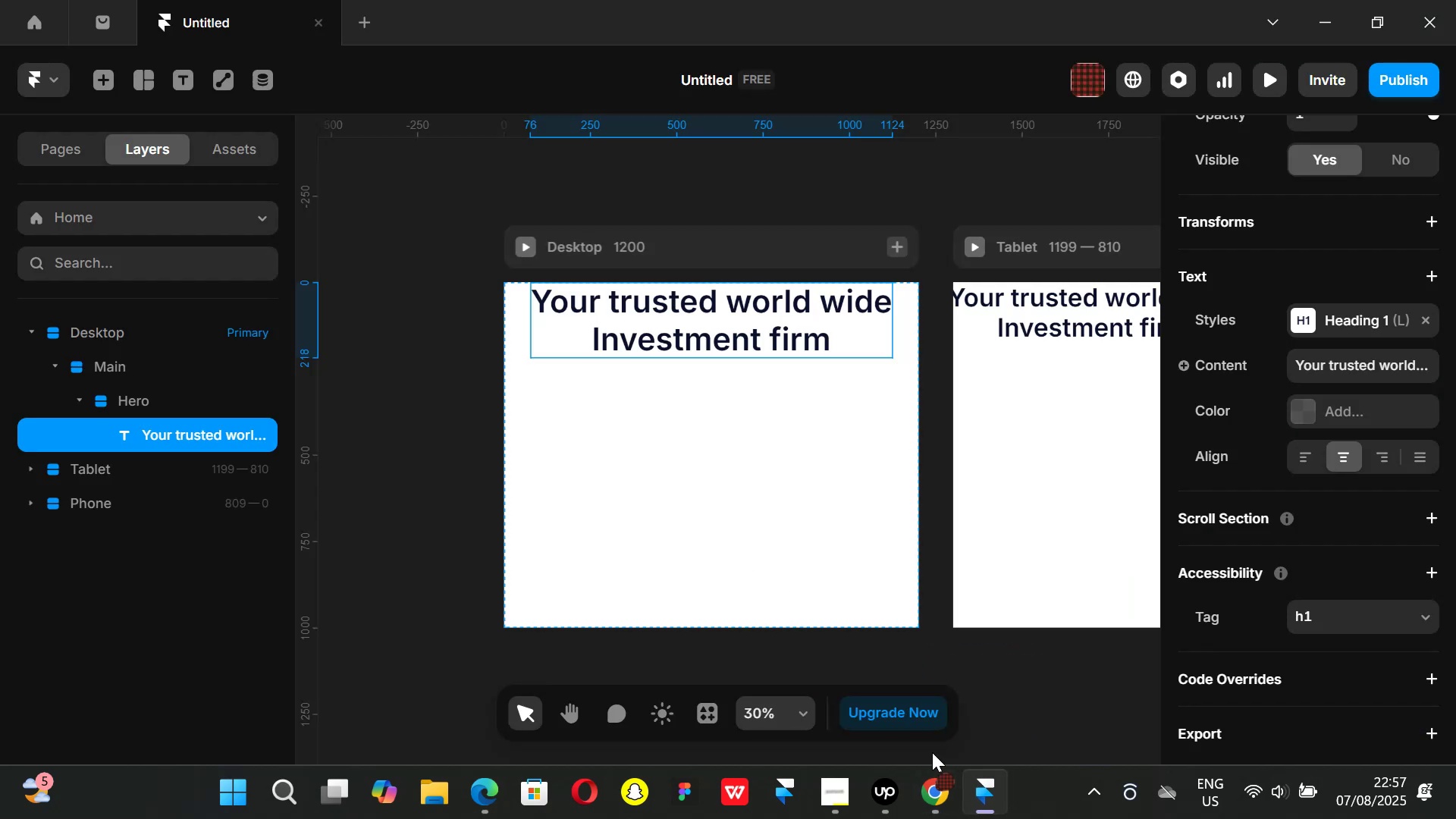 
left_click([943, 809])
 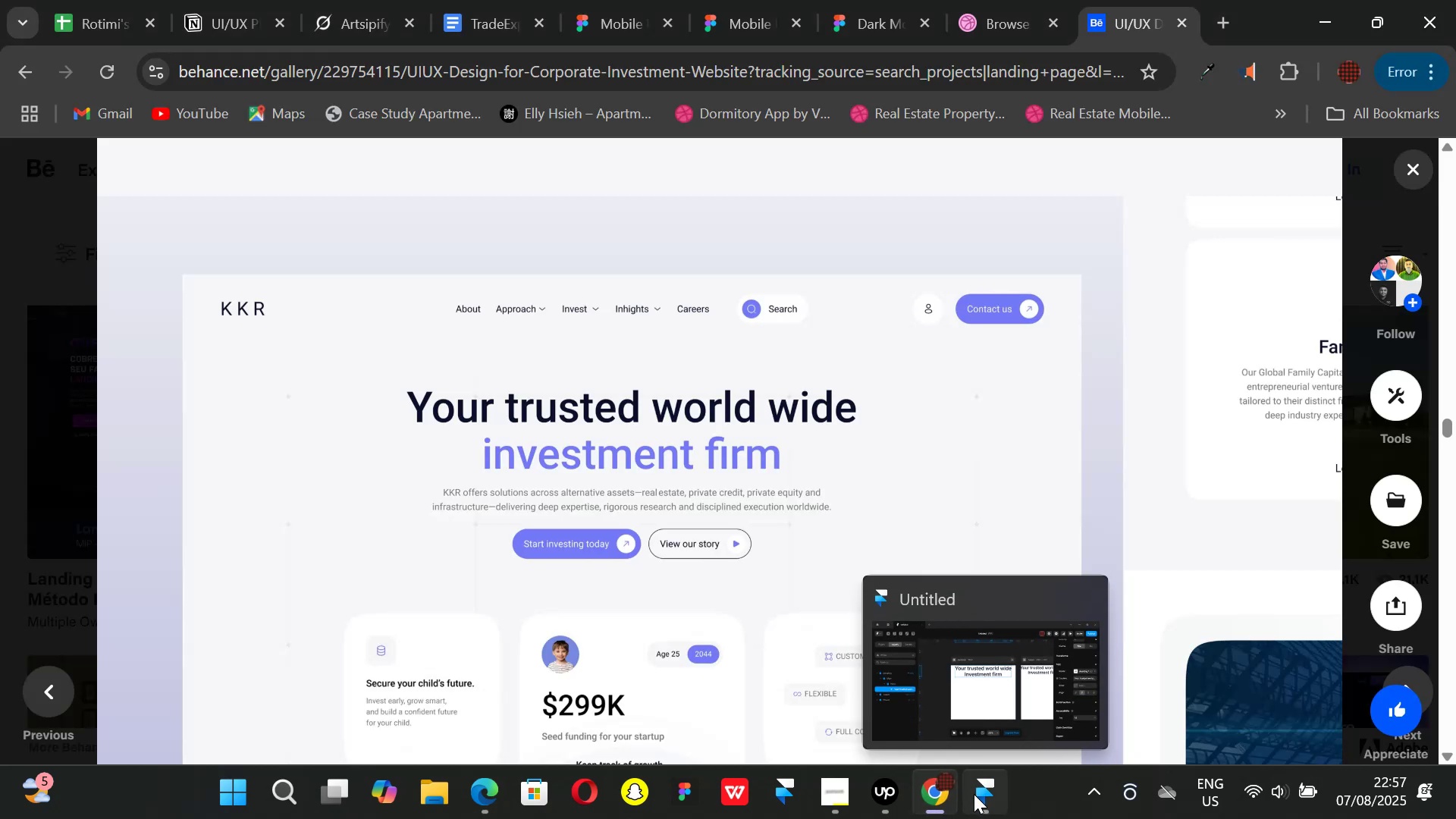 
left_click([974, 794])
 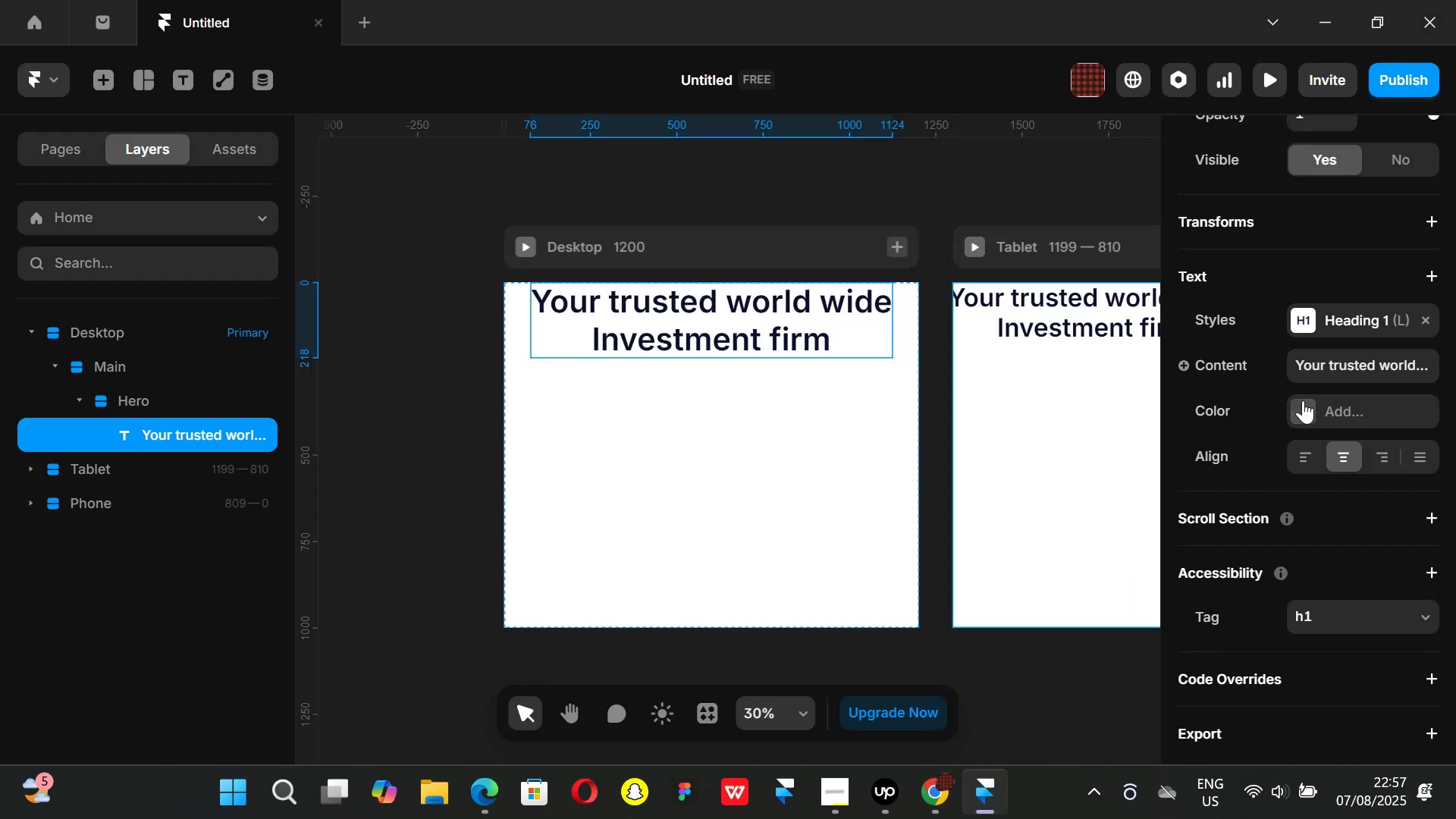 
scroll: coordinate [1329, 507], scroll_direction: down, amount: 5.0
 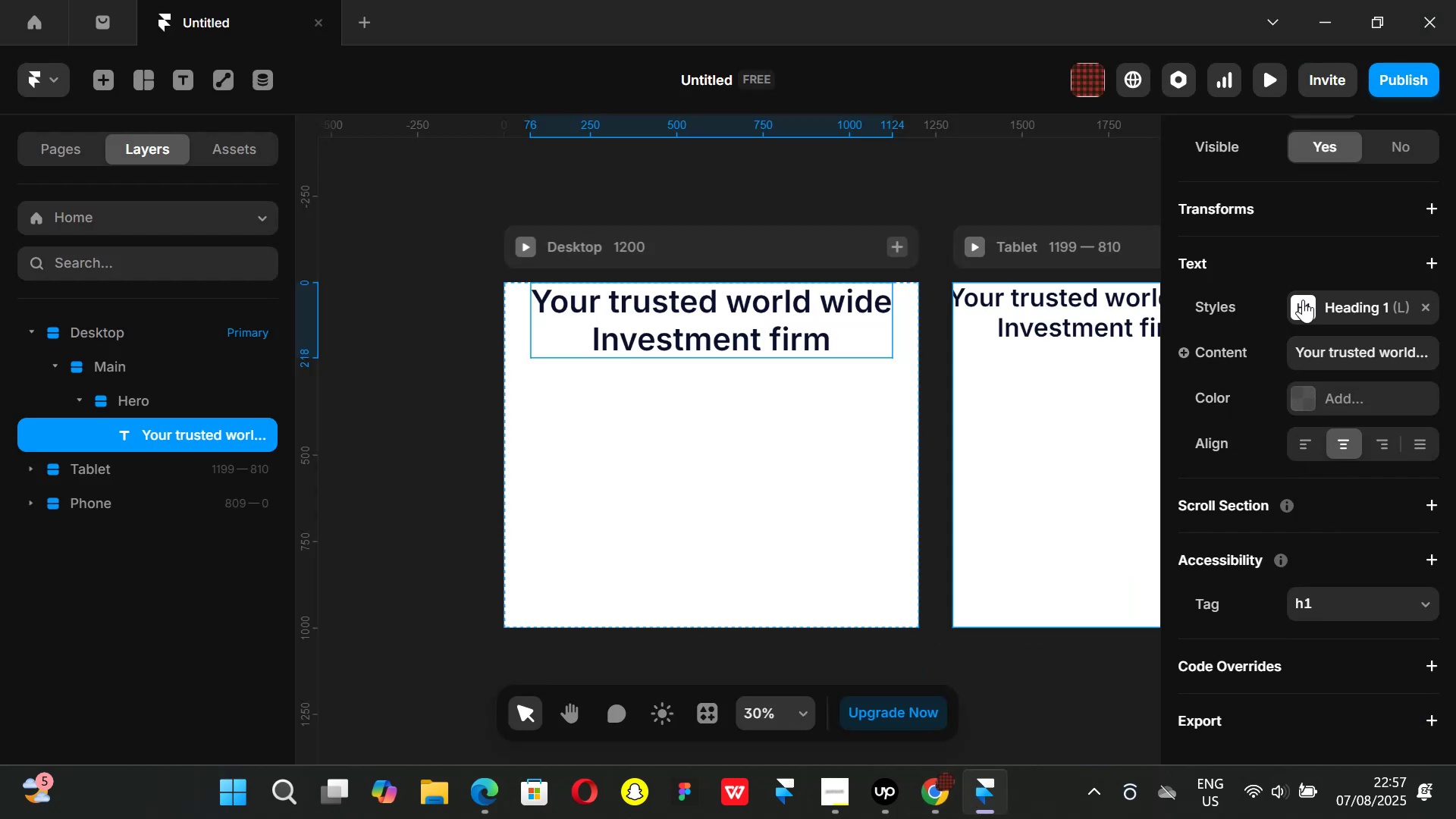 
left_click([1303, 300])
 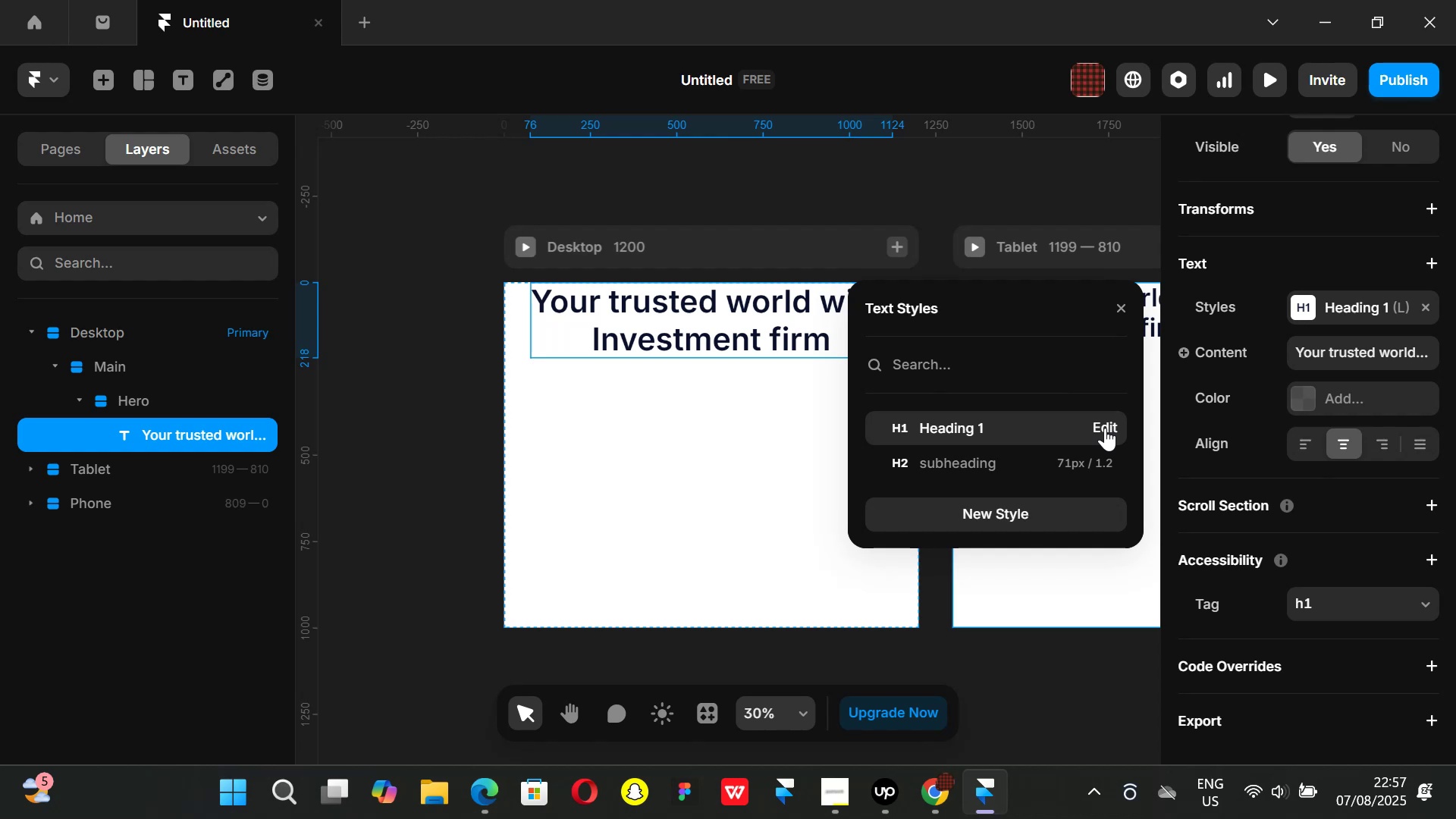 
left_click([1105, 428])
 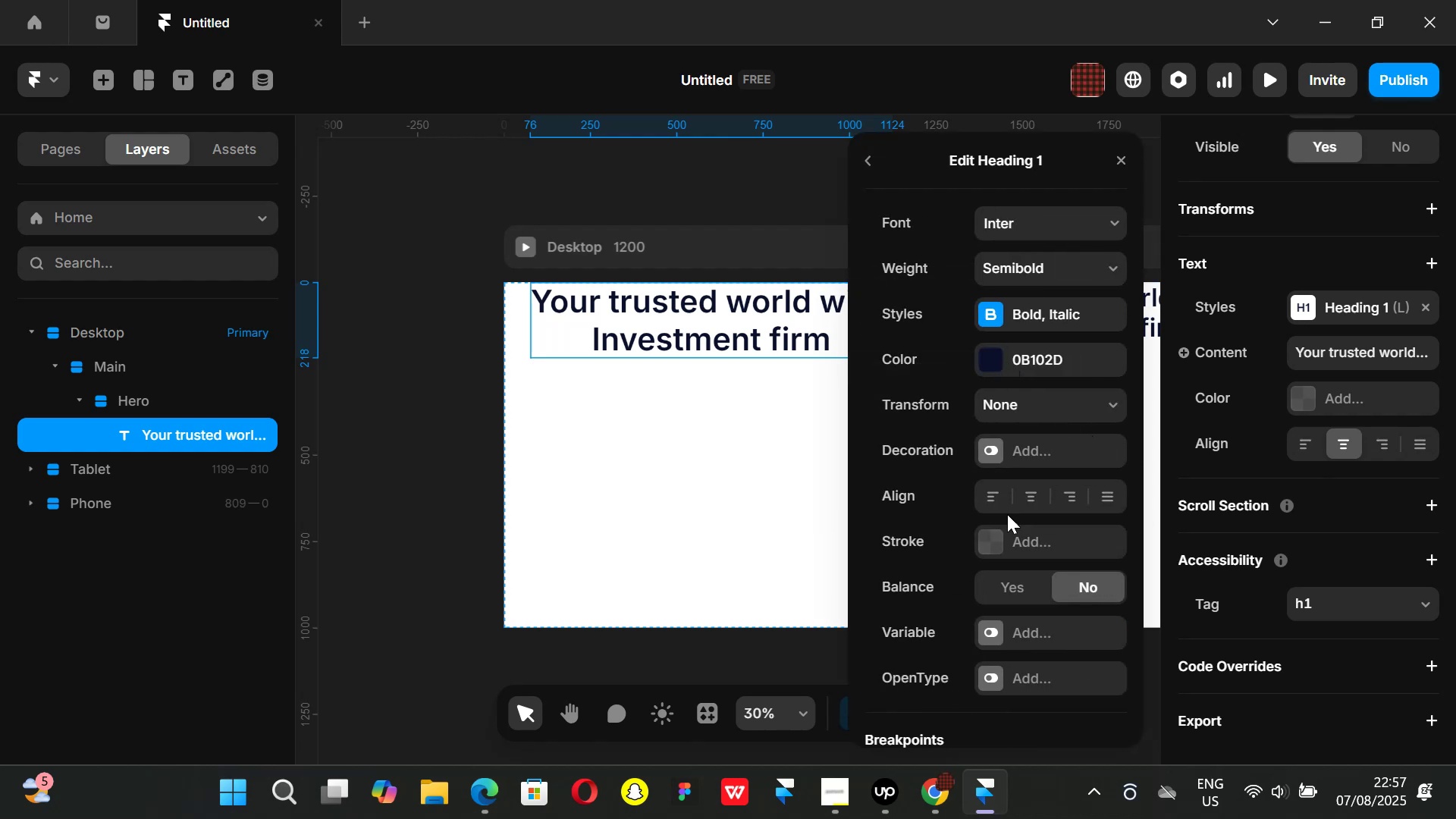 
left_click([1119, 159])
 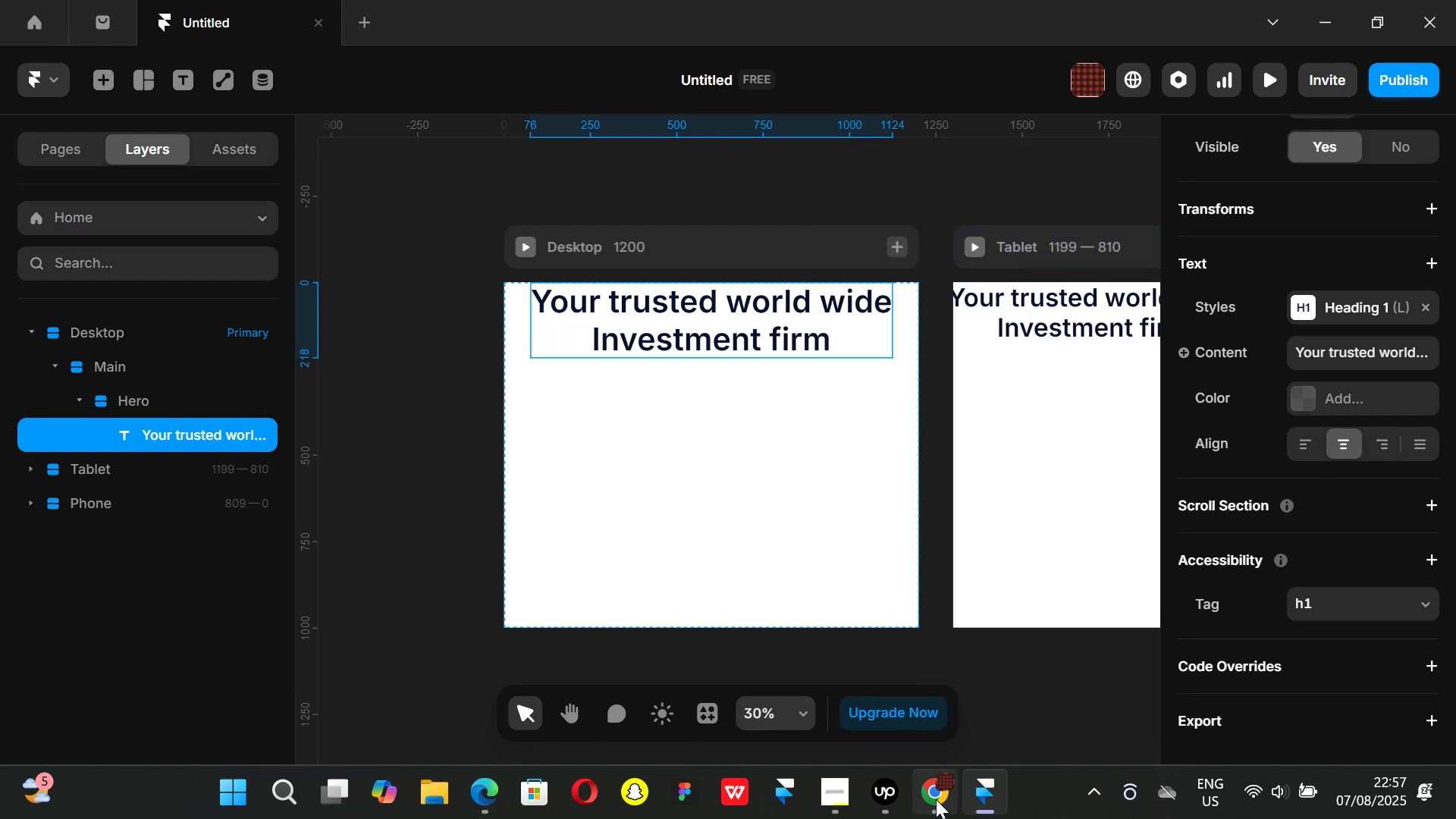 
left_click([919, 801])
 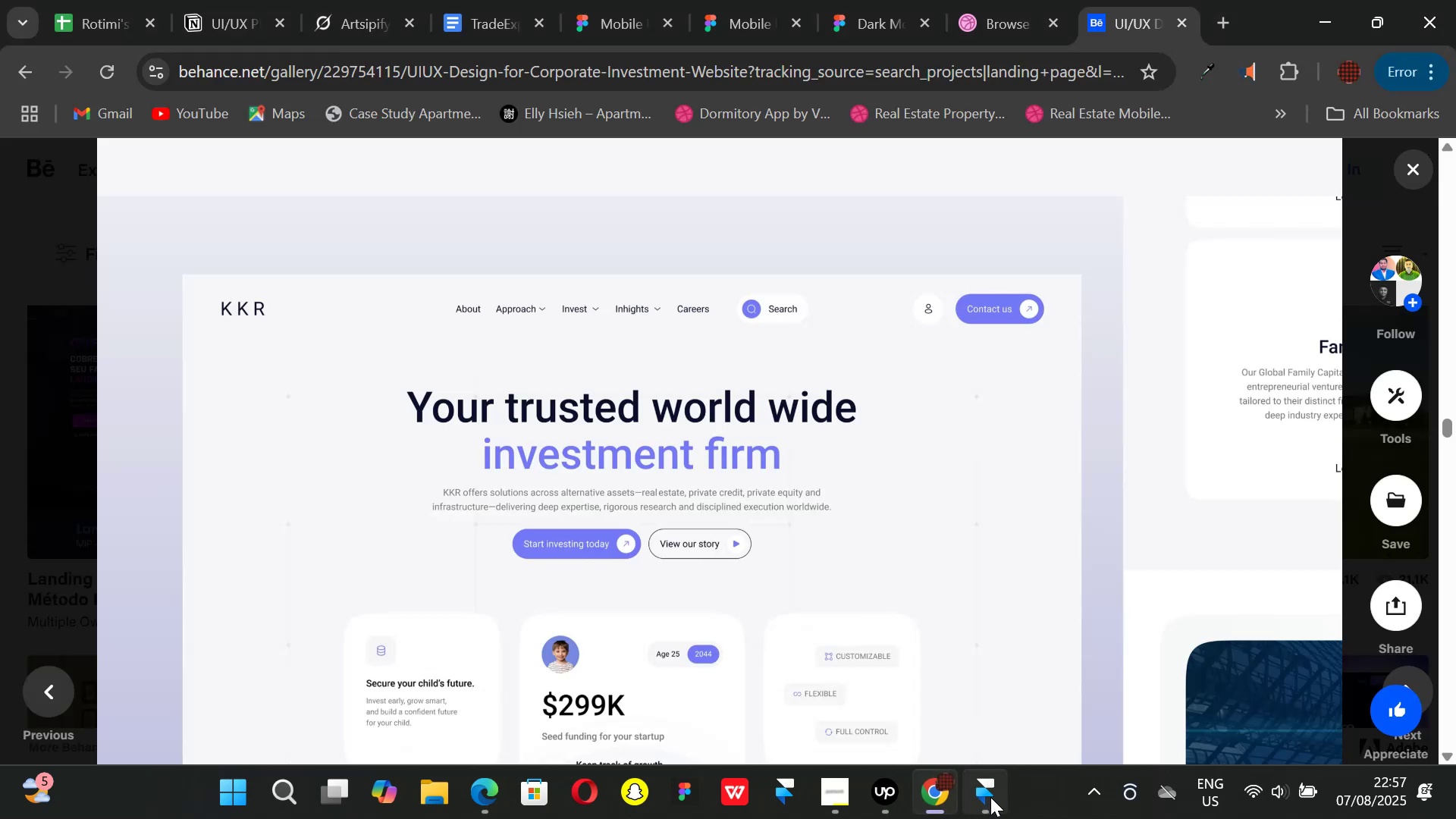 
left_click([990, 797])
 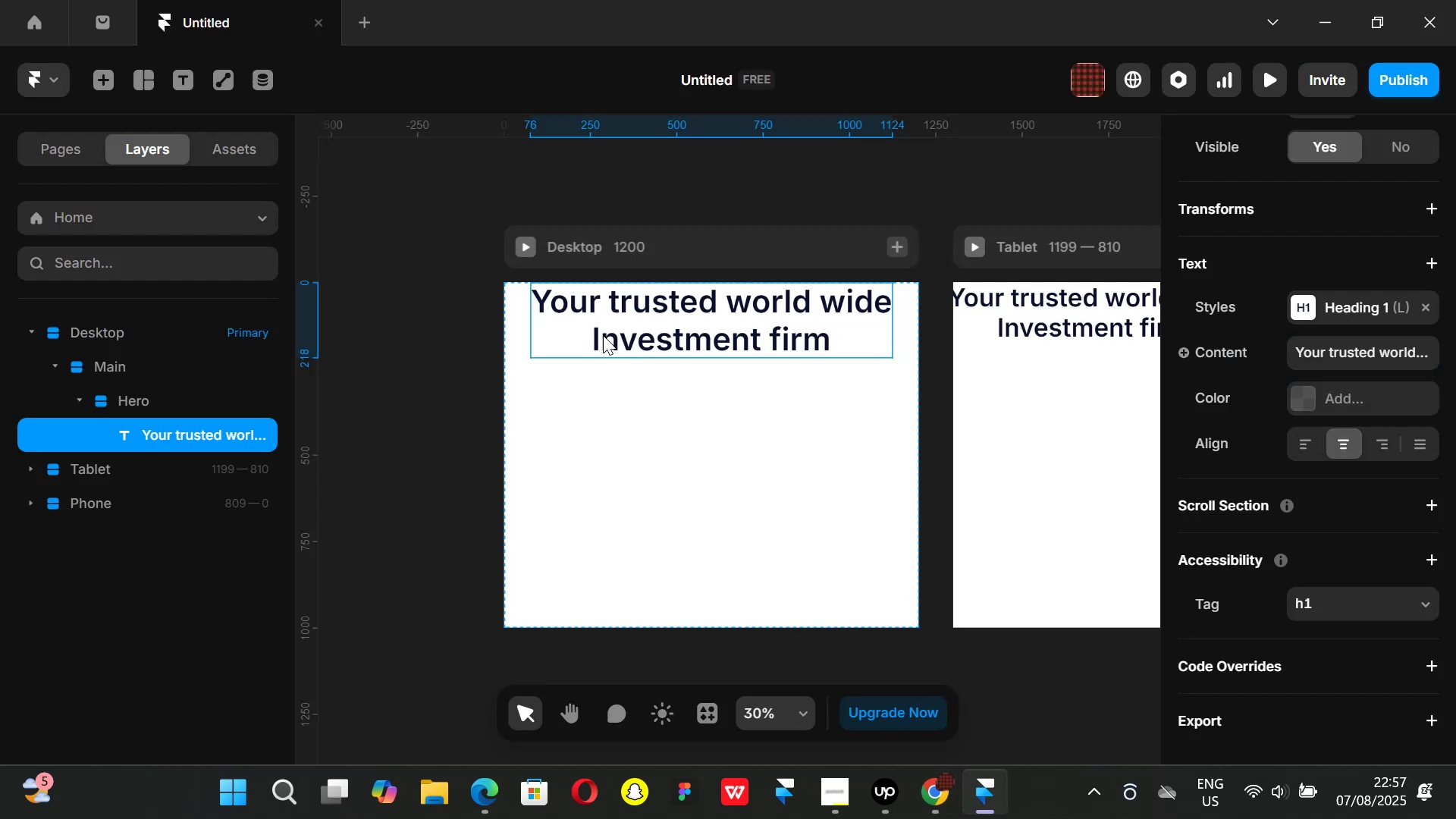 
double_click([603, 335])
 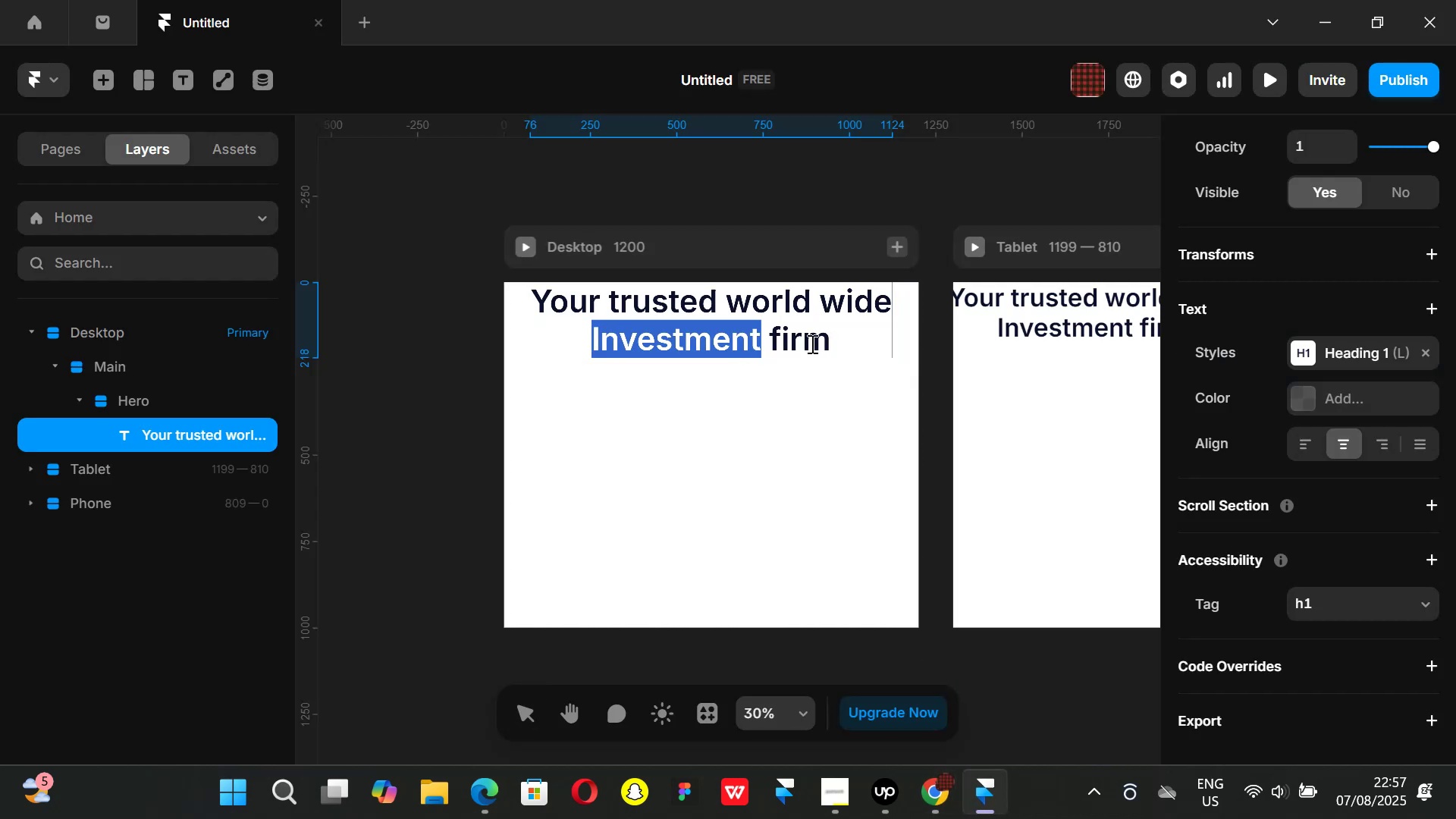 
left_click([830, 344])
 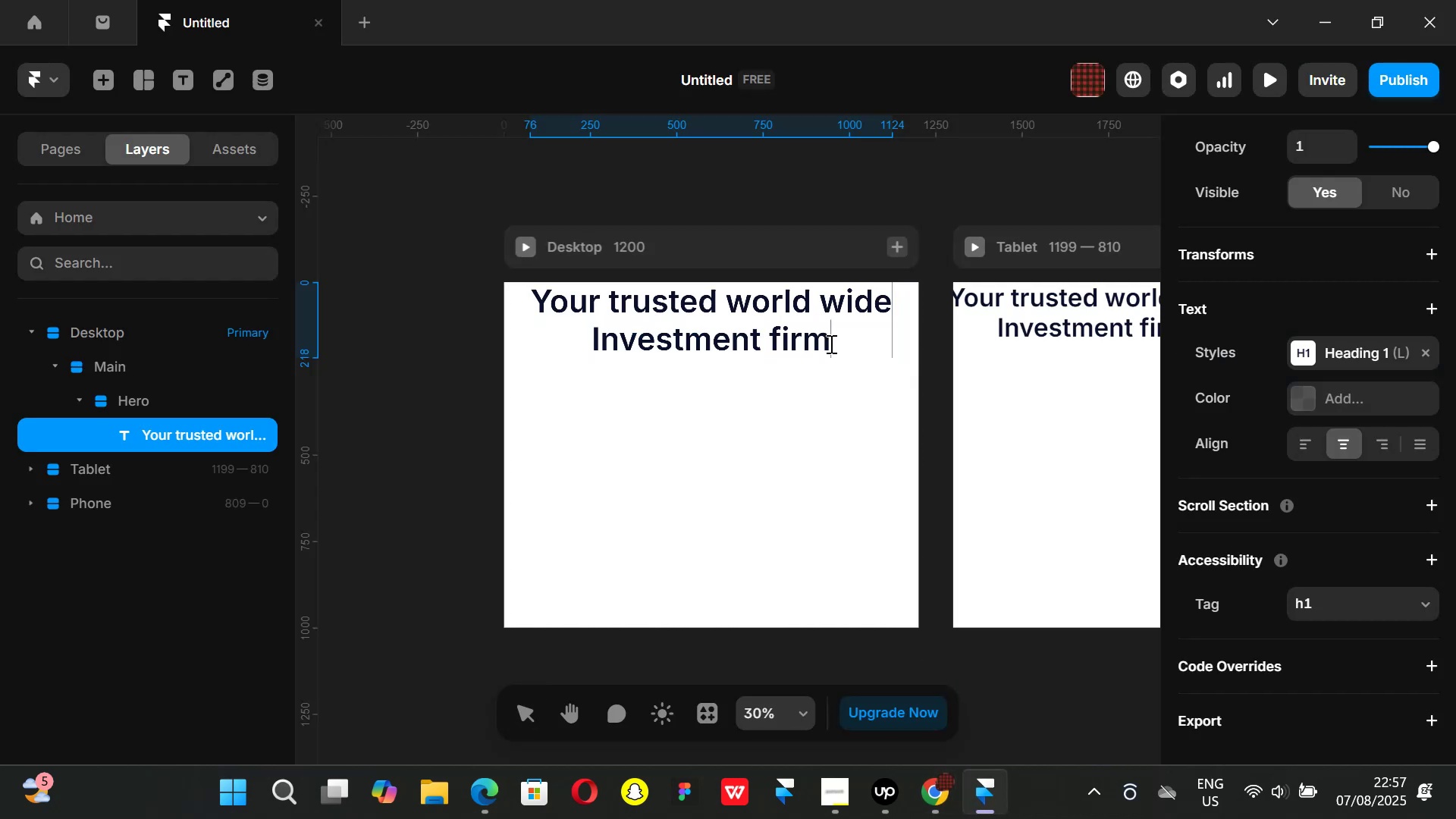 
left_click_drag(start_coordinate=[829, 344], to_coordinate=[620, 359])
 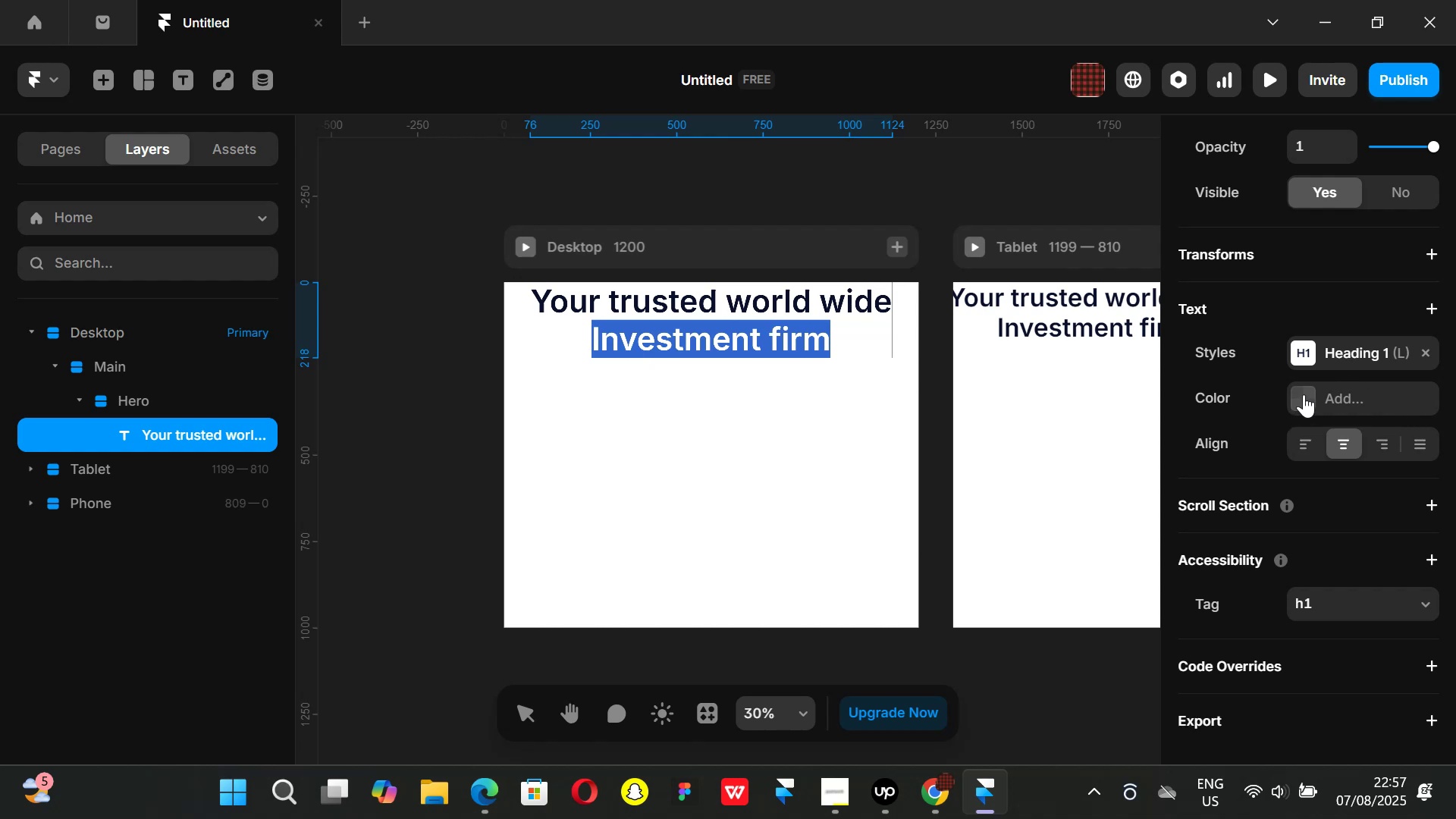 
scroll: coordinate [1360, 526], scroll_direction: down, amount: 5.0
 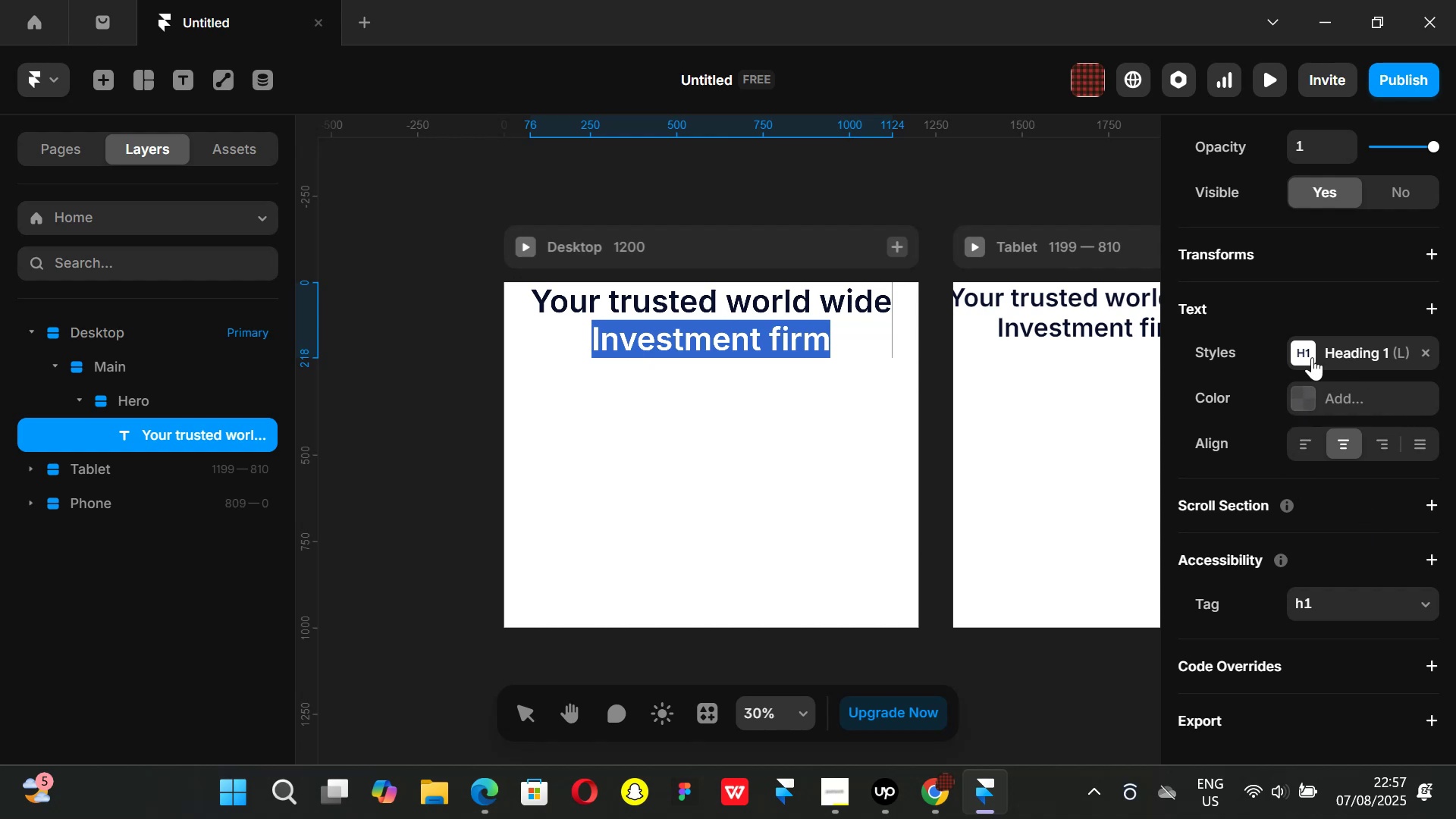 
left_click([1310, 350])
 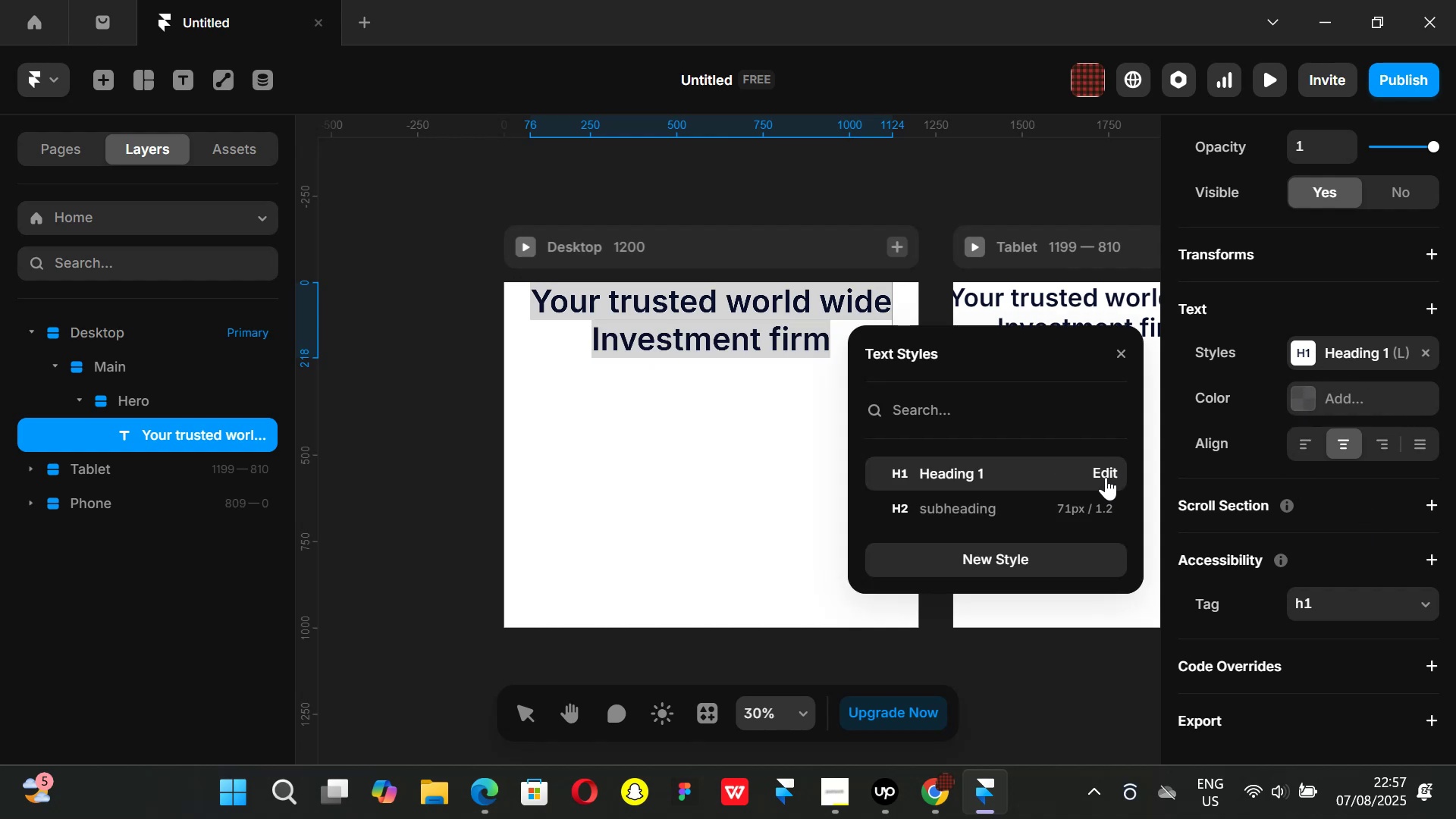 
left_click([1106, 476])
 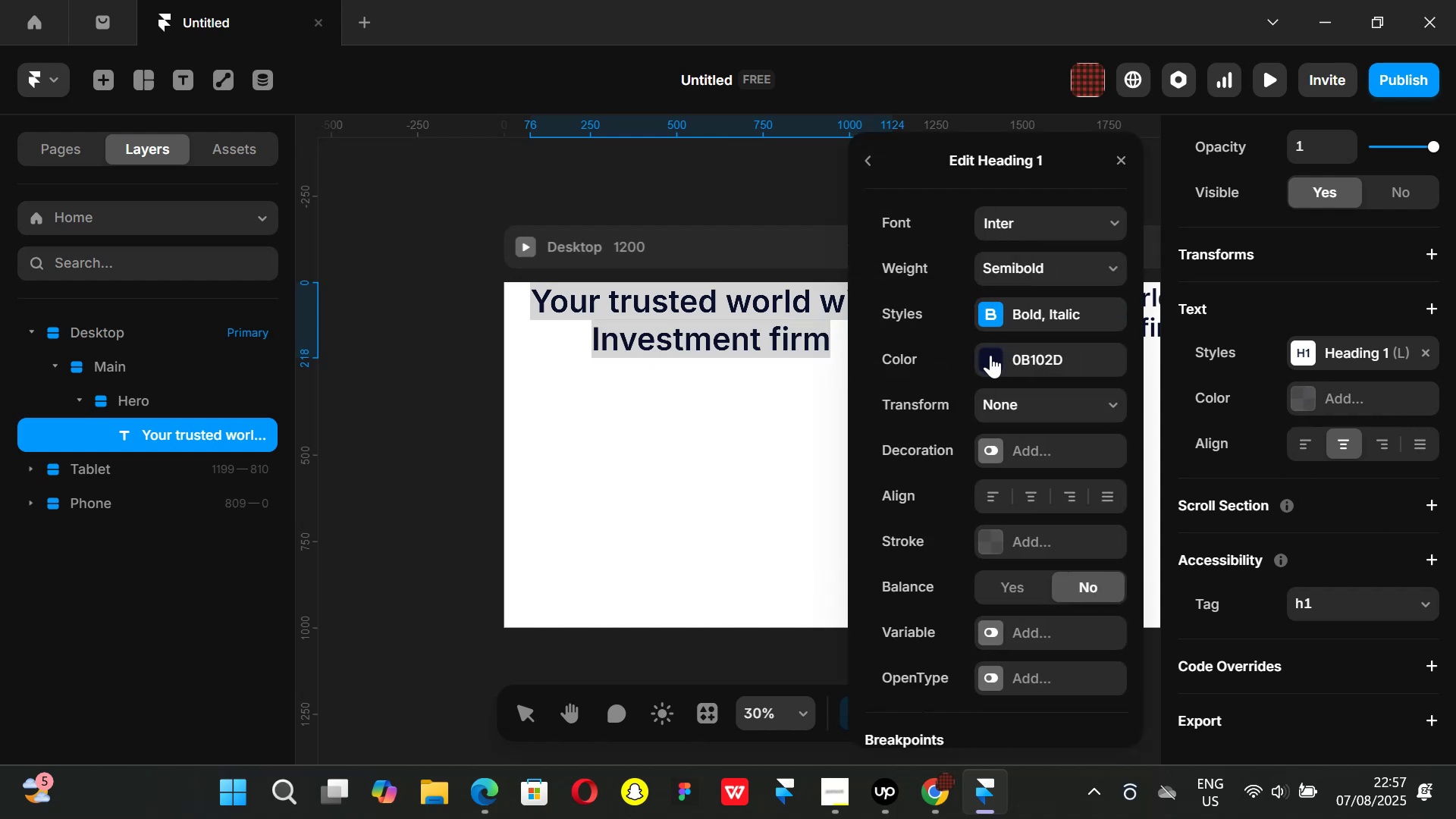 
left_click([990, 355])
 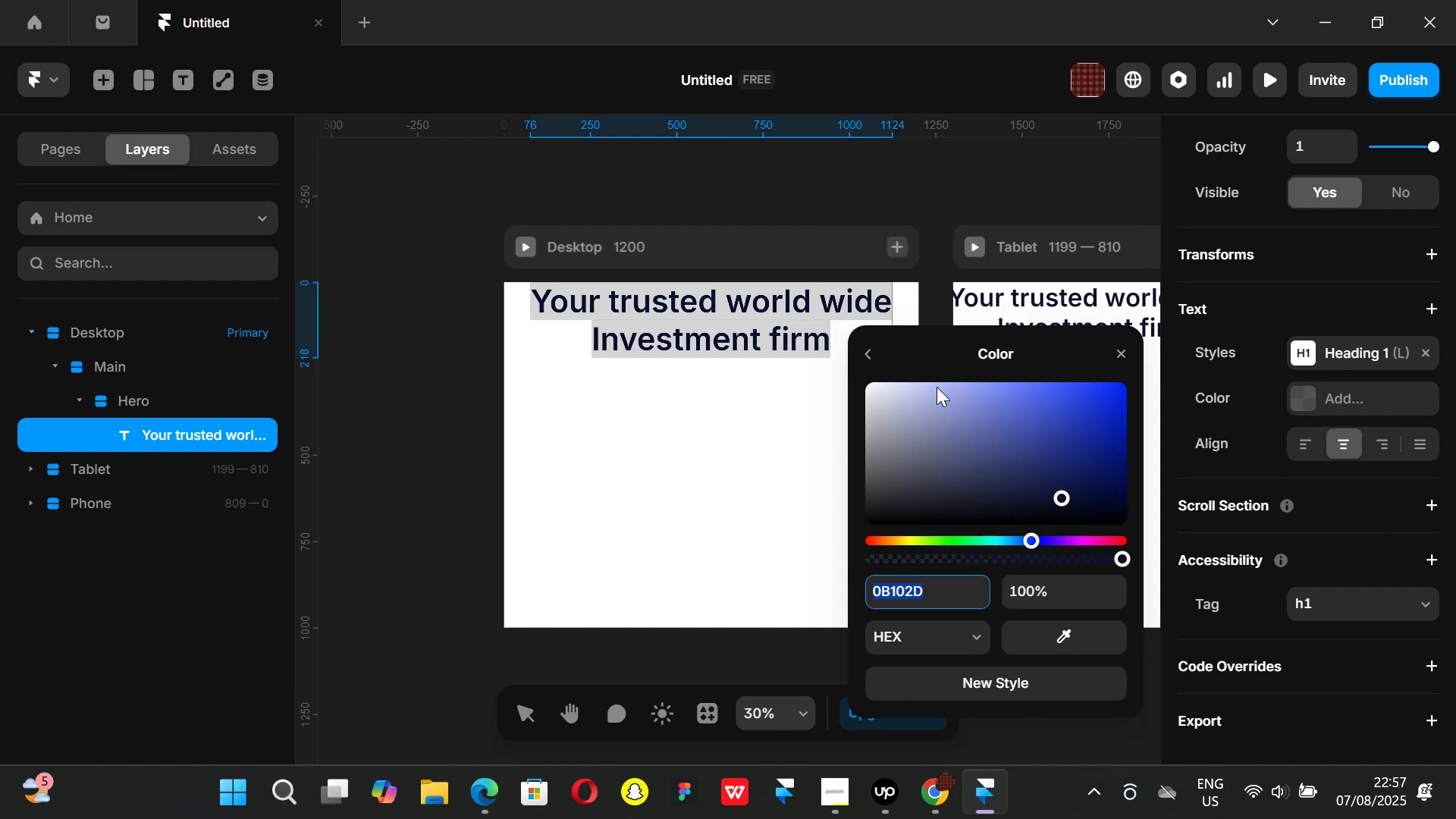 
left_click_drag(start_coordinate=[935, 397], to_coordinate=[1068, 369])
 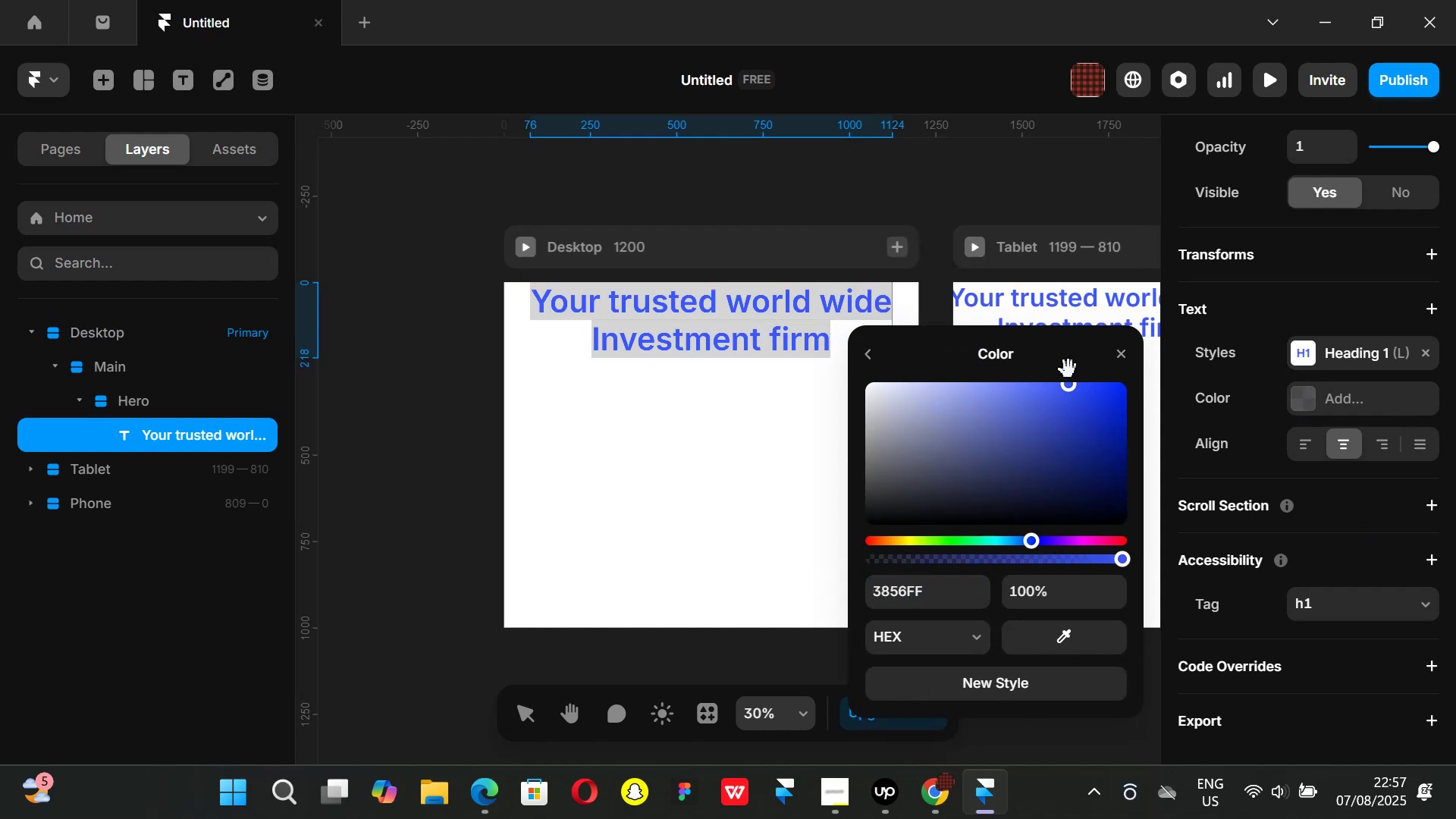 
key(Control+ControlLeft)
 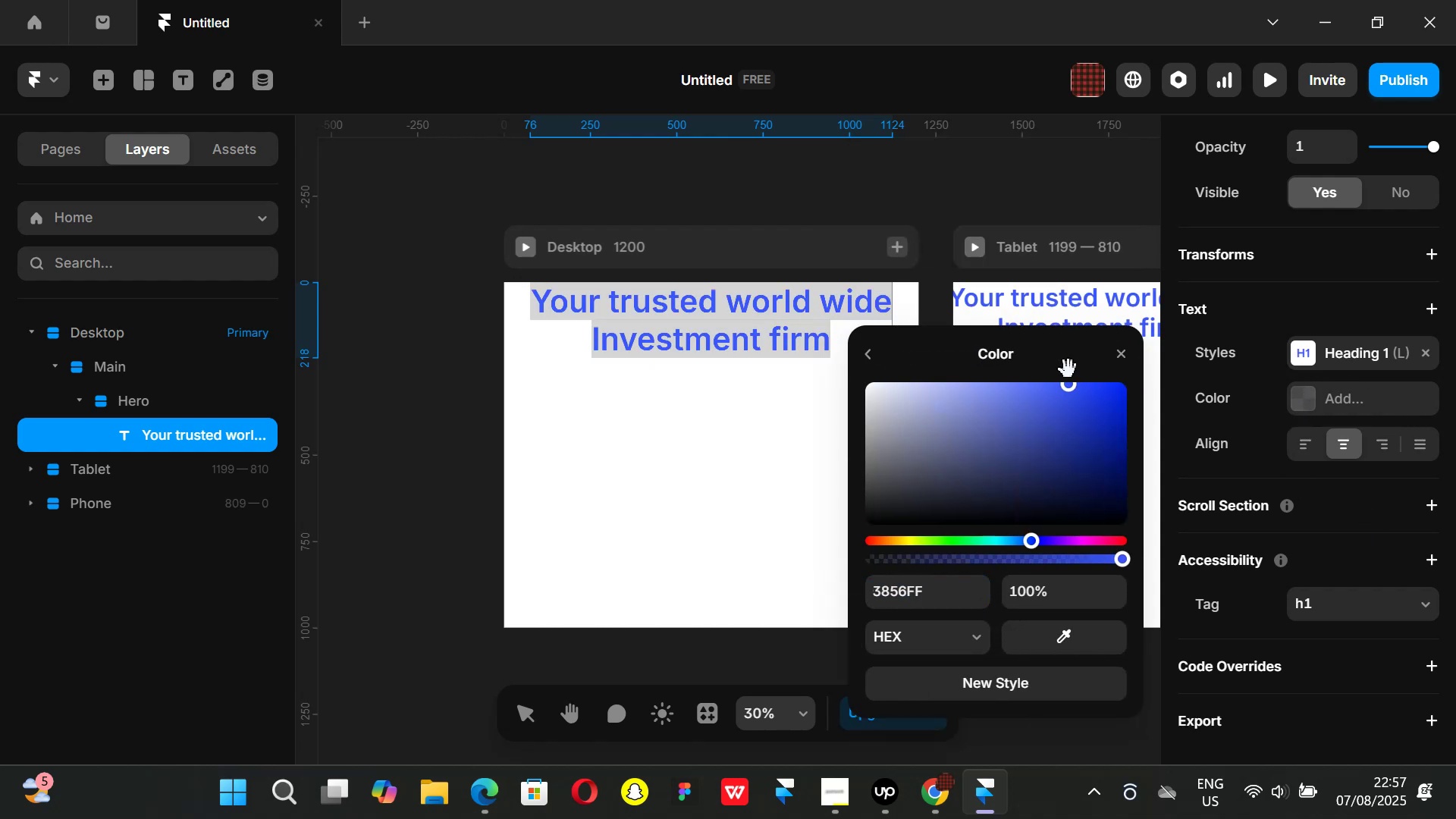 
key(Control+Z)
 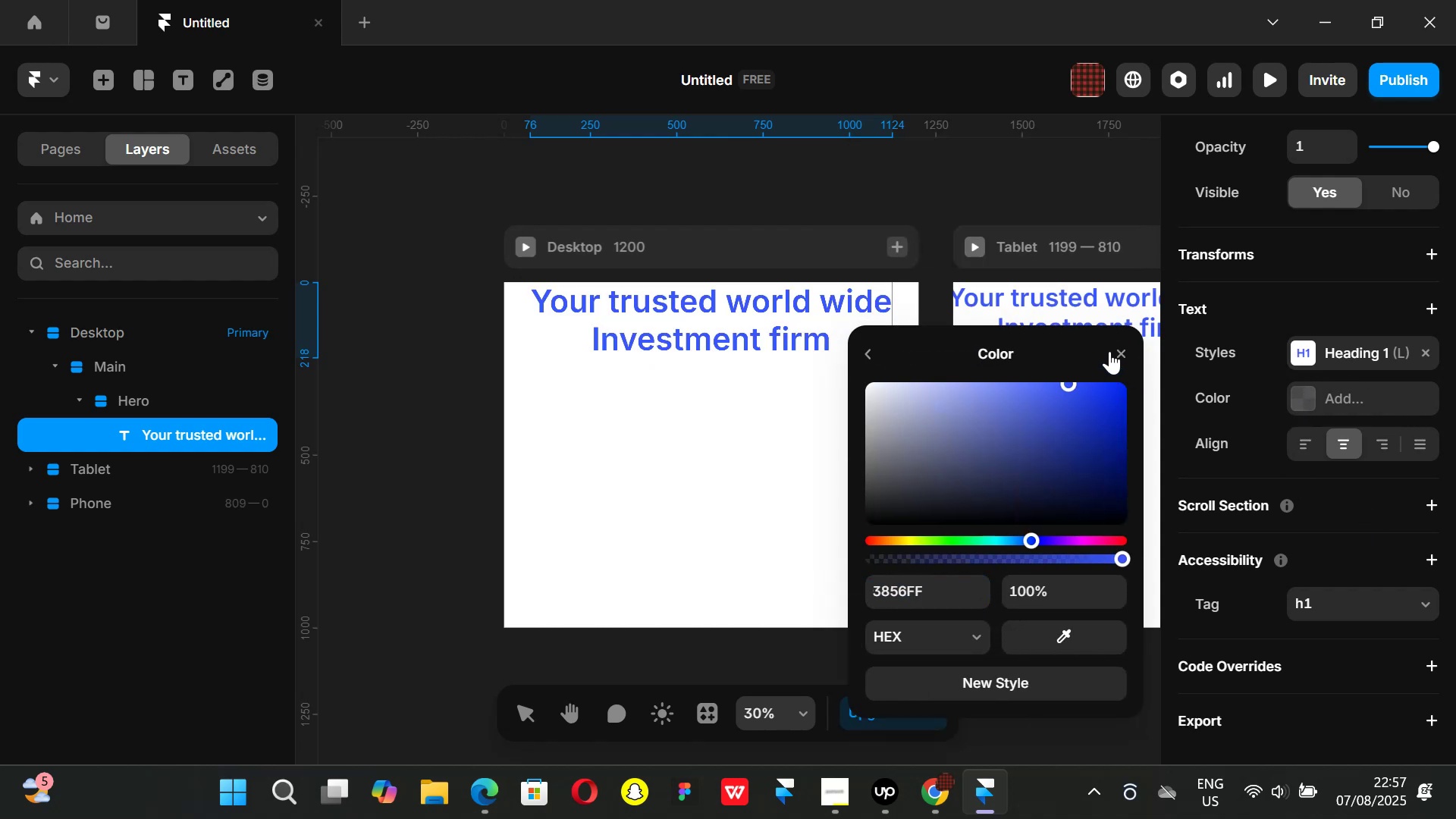 
left_click([1122, 353])
 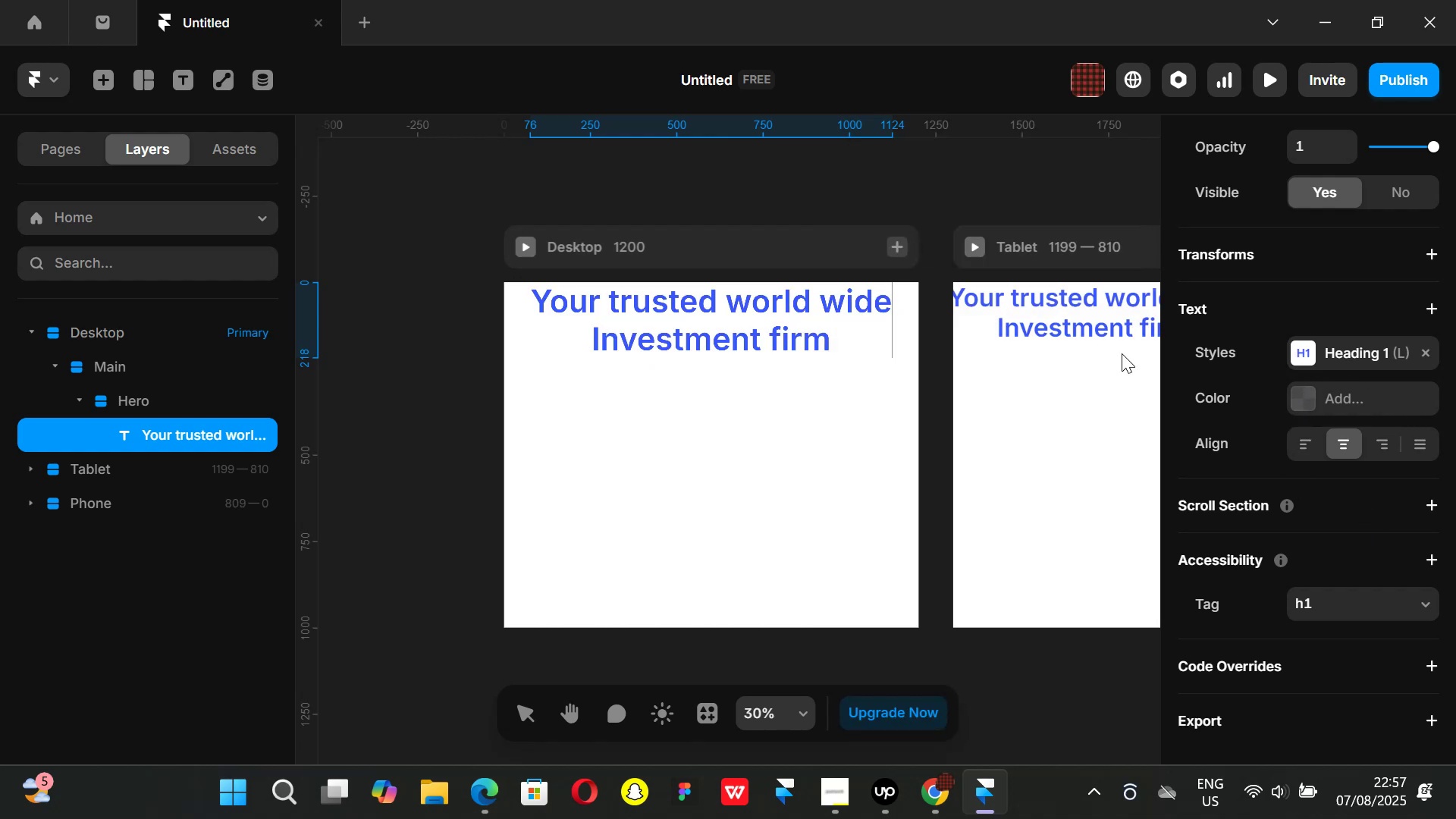 
key(Control+ControlLeft)
 